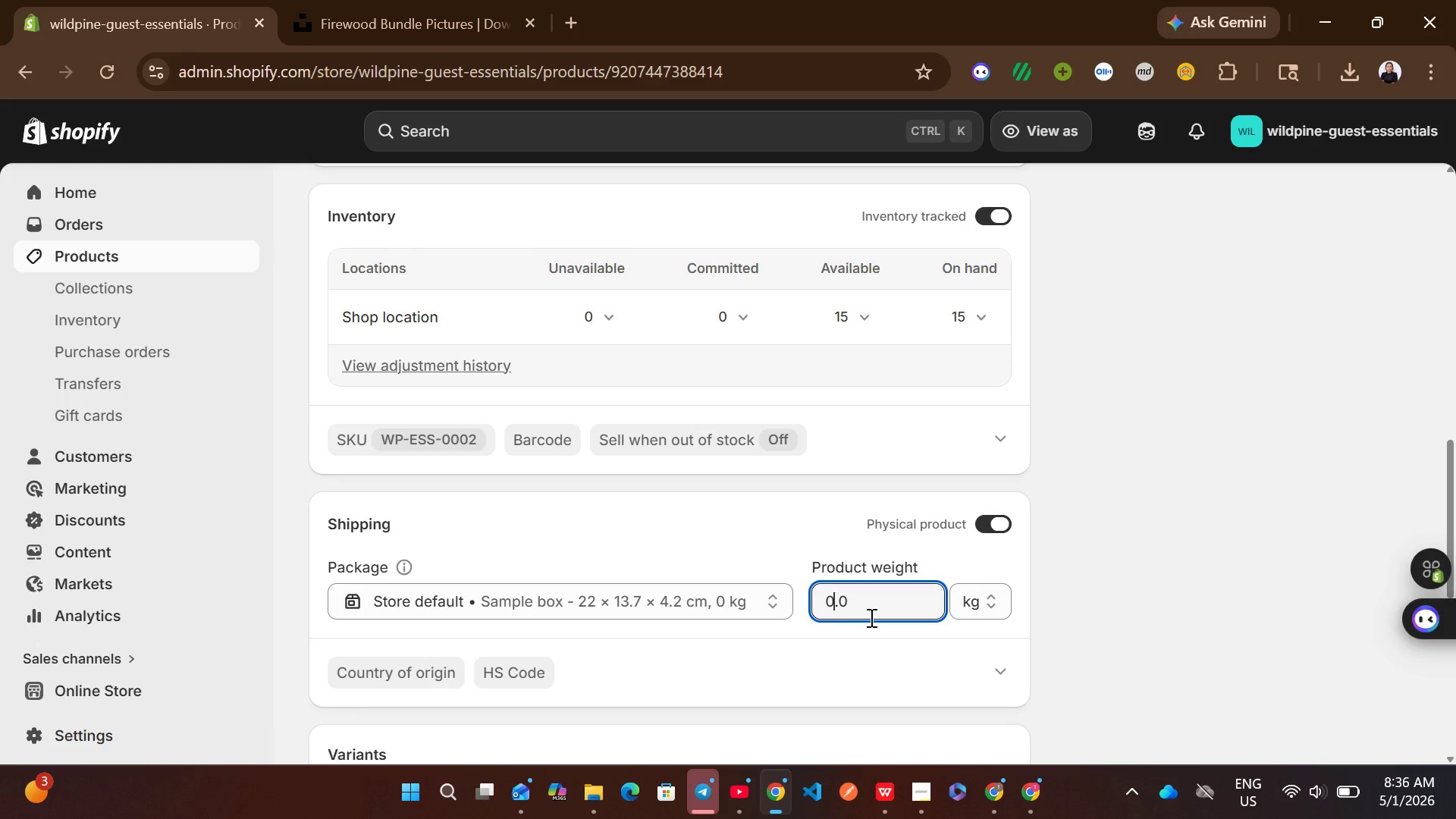 
key(Backspace)
 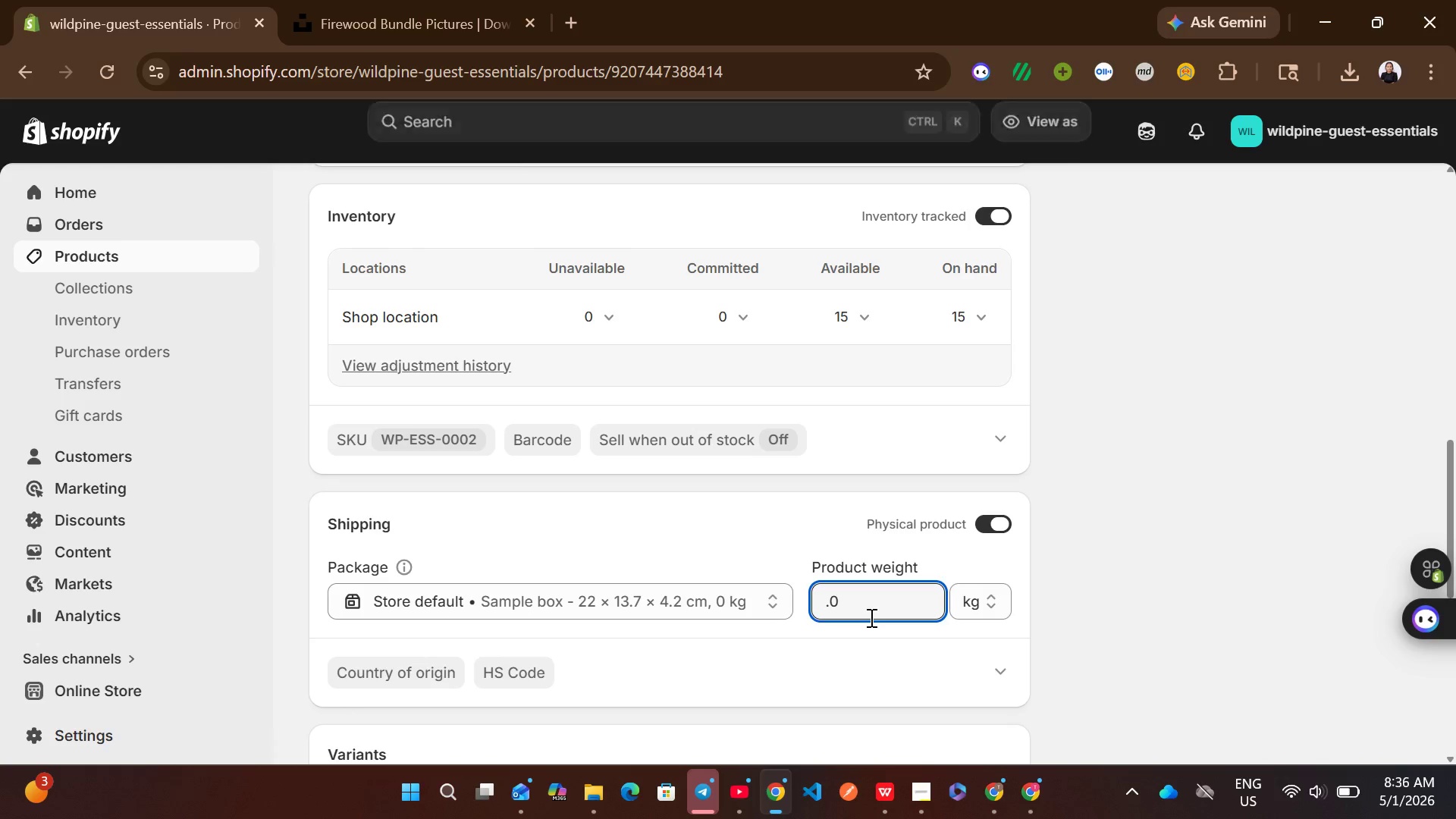 
key(2)
 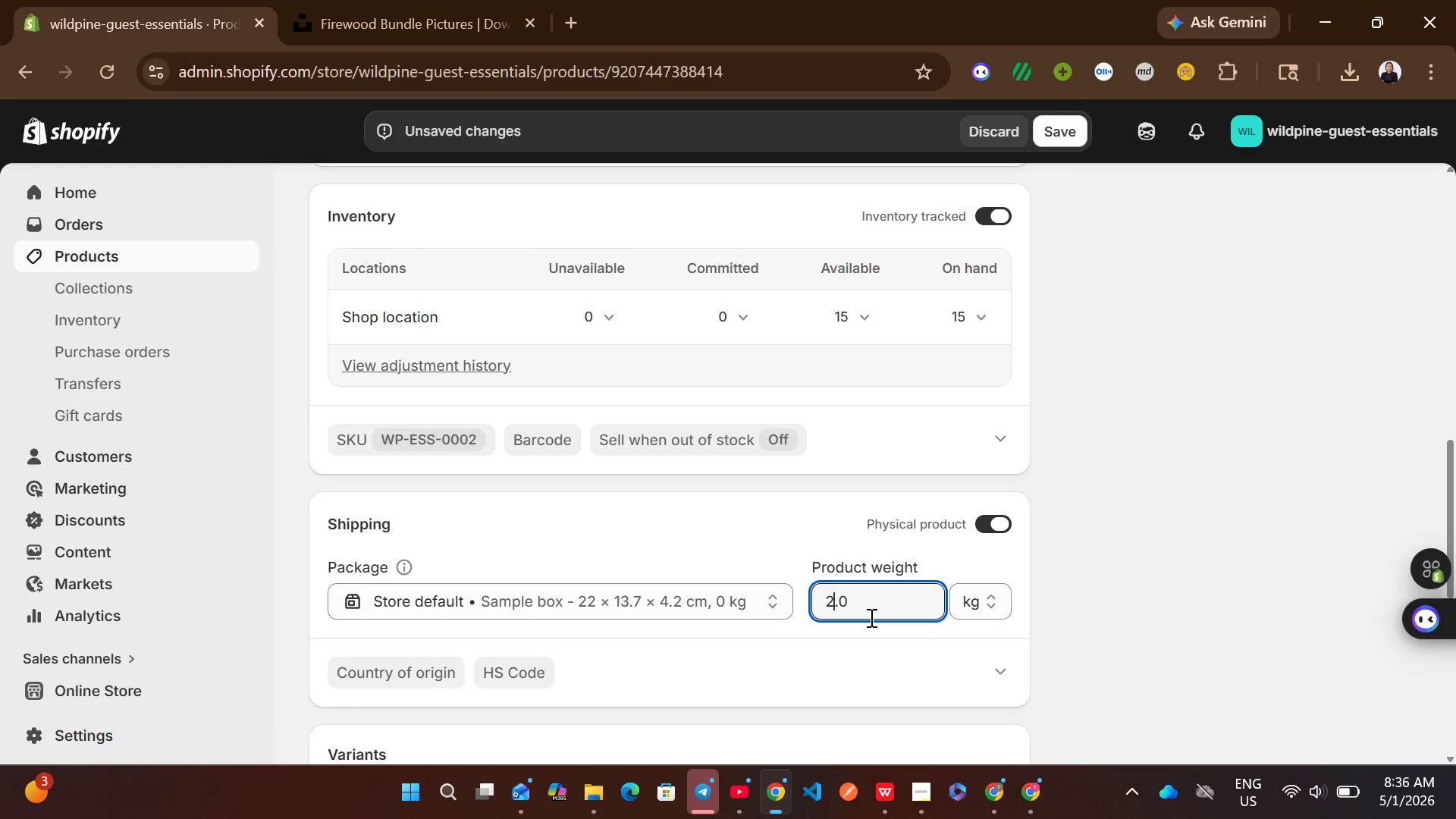 
key(ArrowRight)
 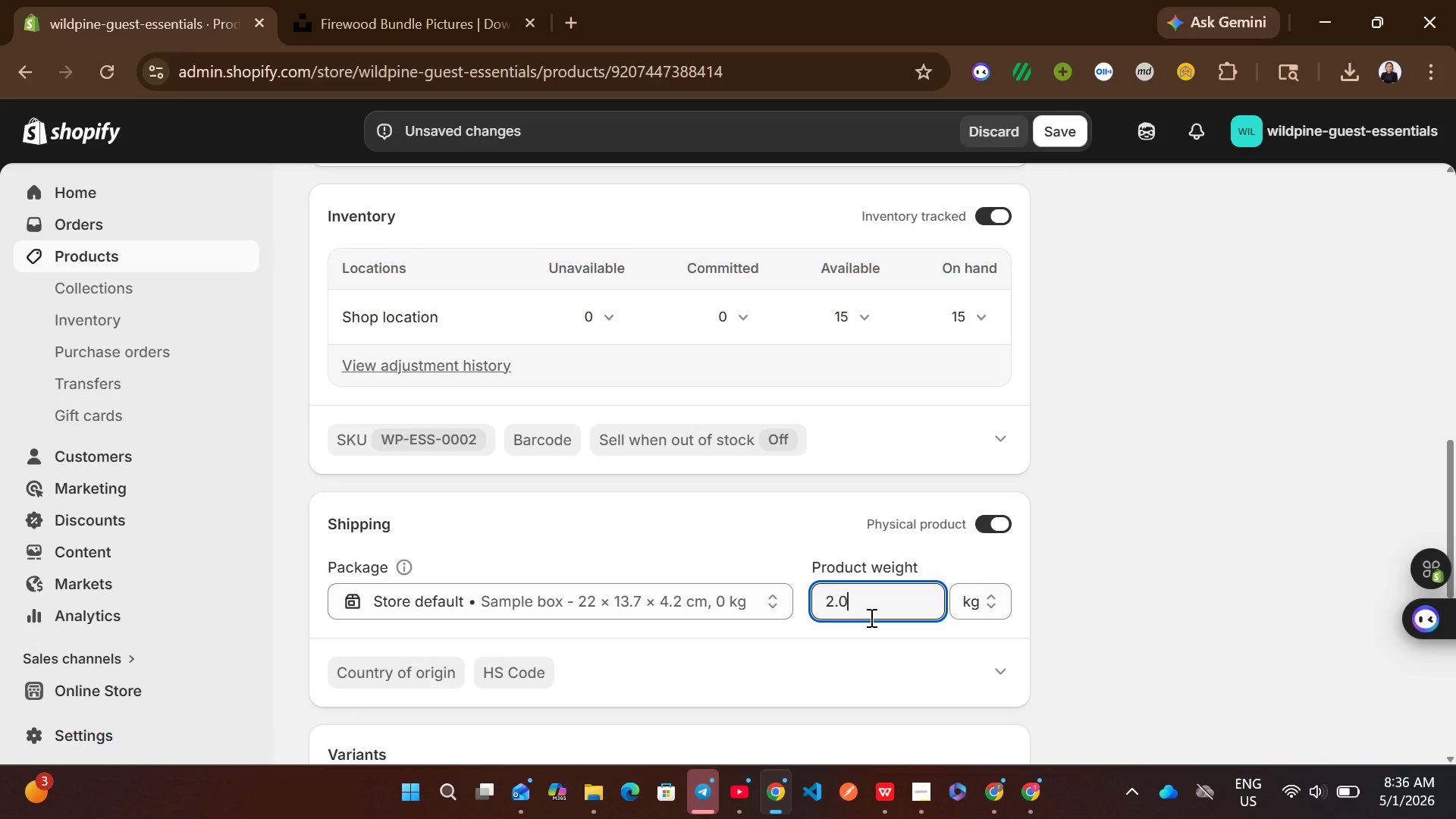 
key(ArrowRight)
 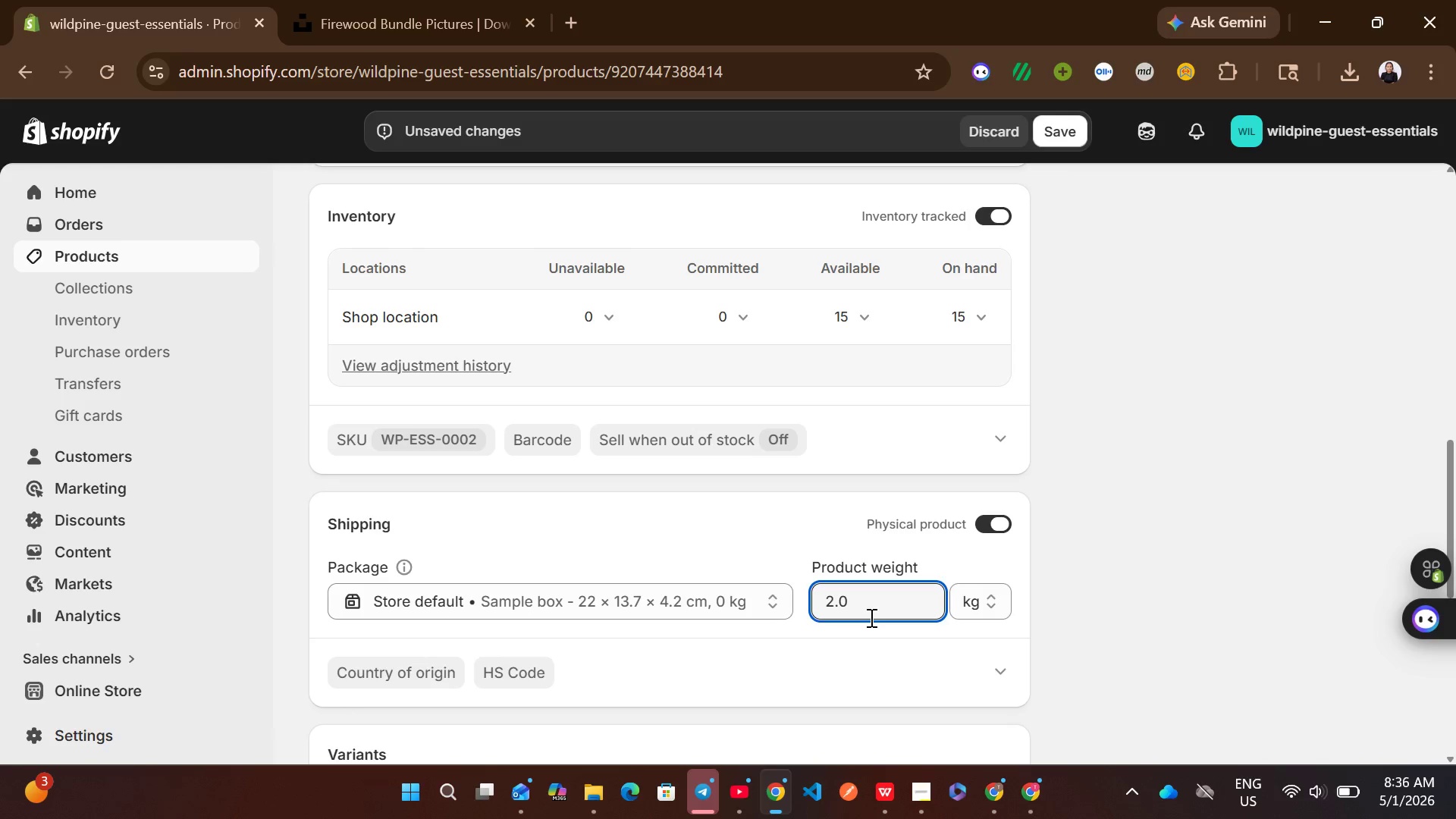 
key(Backspace)
 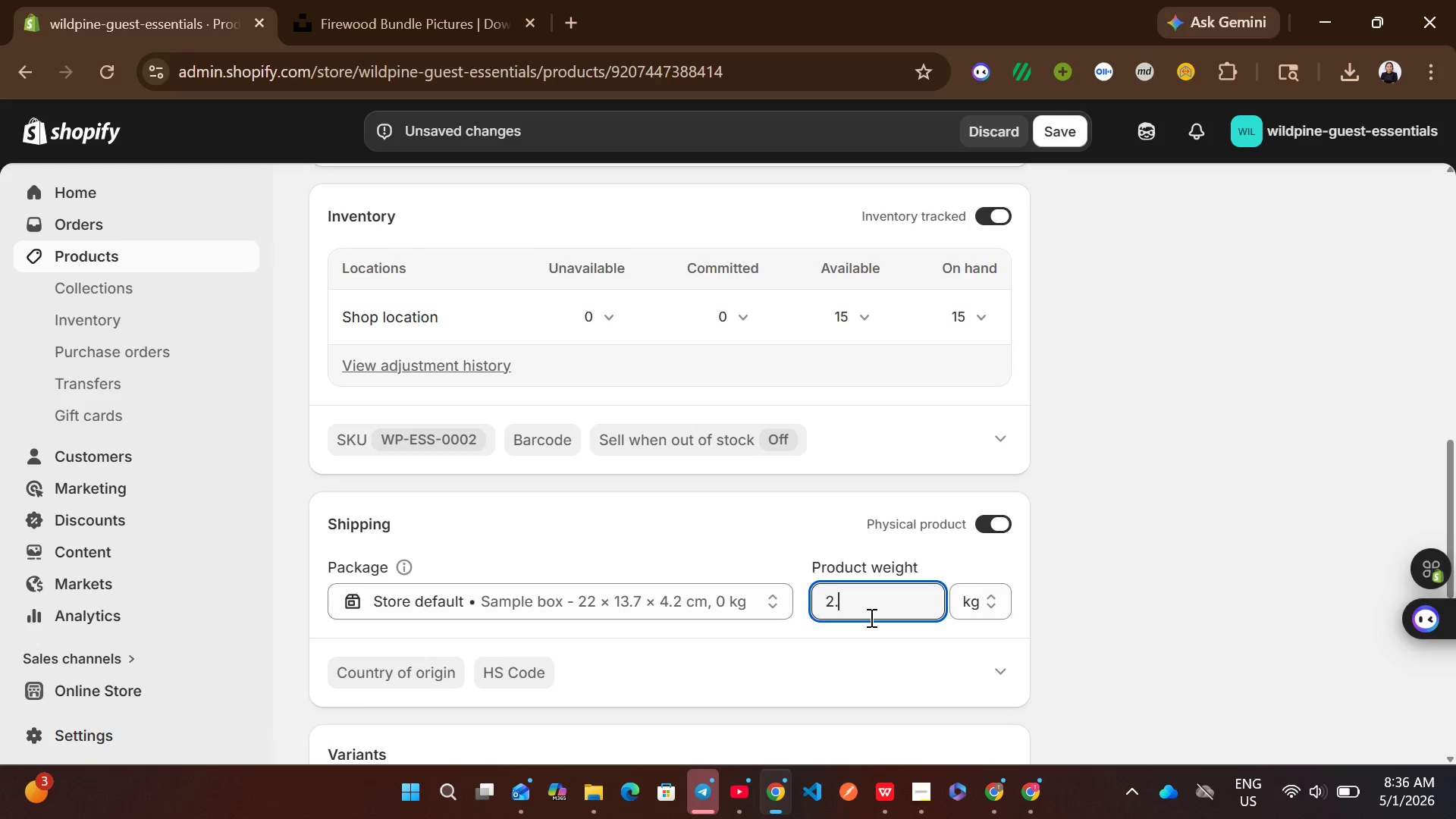 
key(5)
 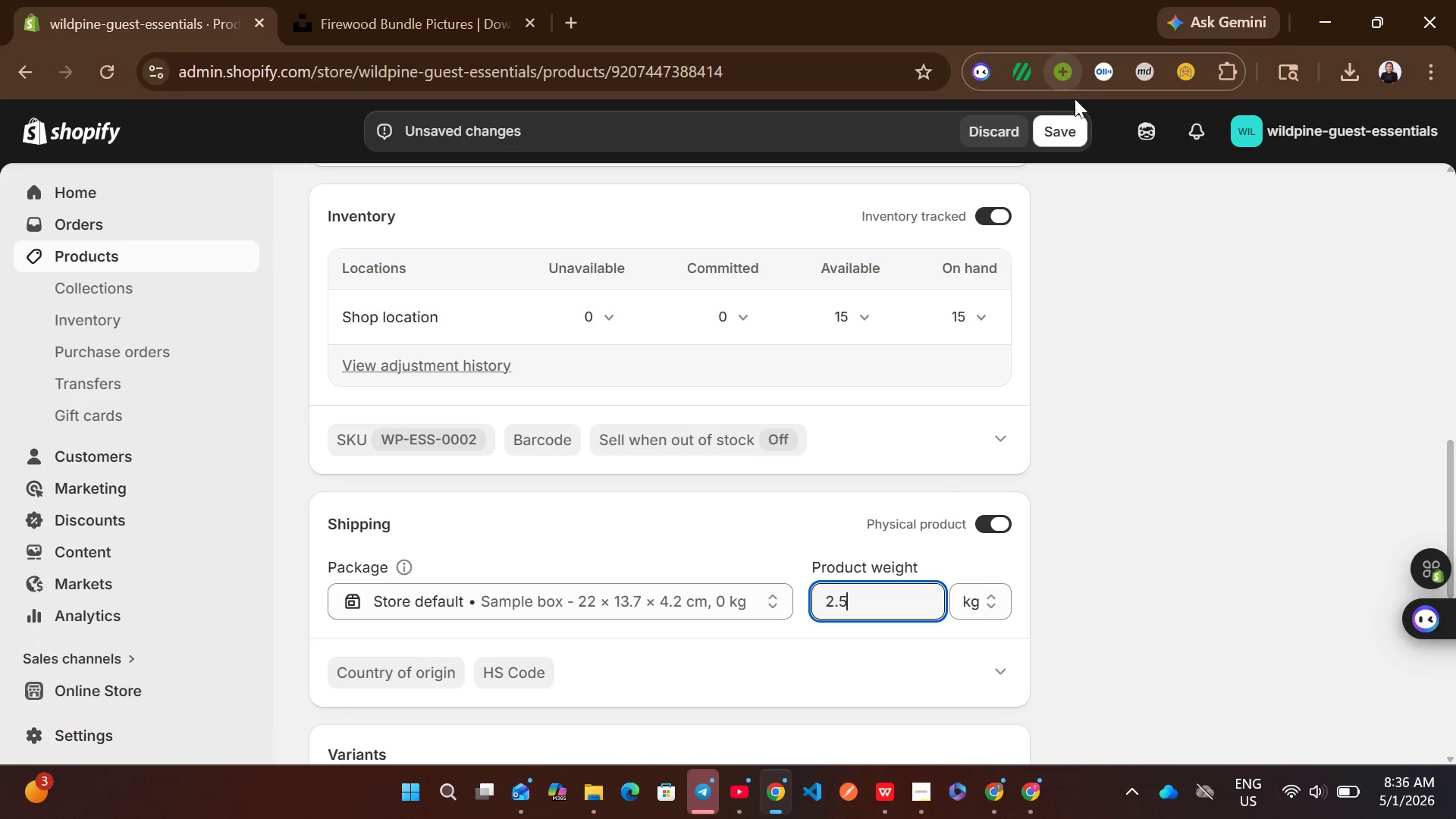 
left_click([1062, 117])
 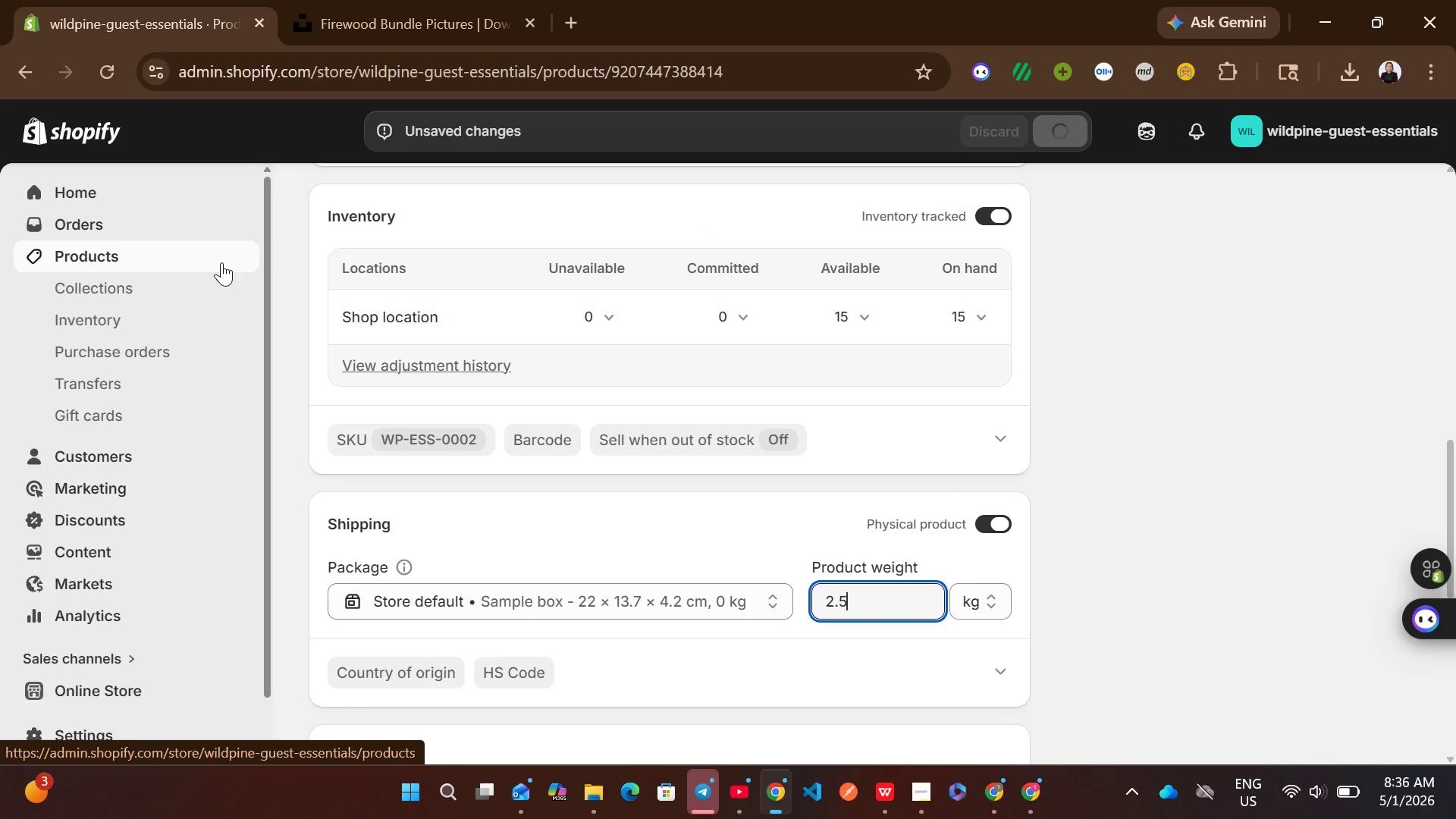 
wait(5.17)
 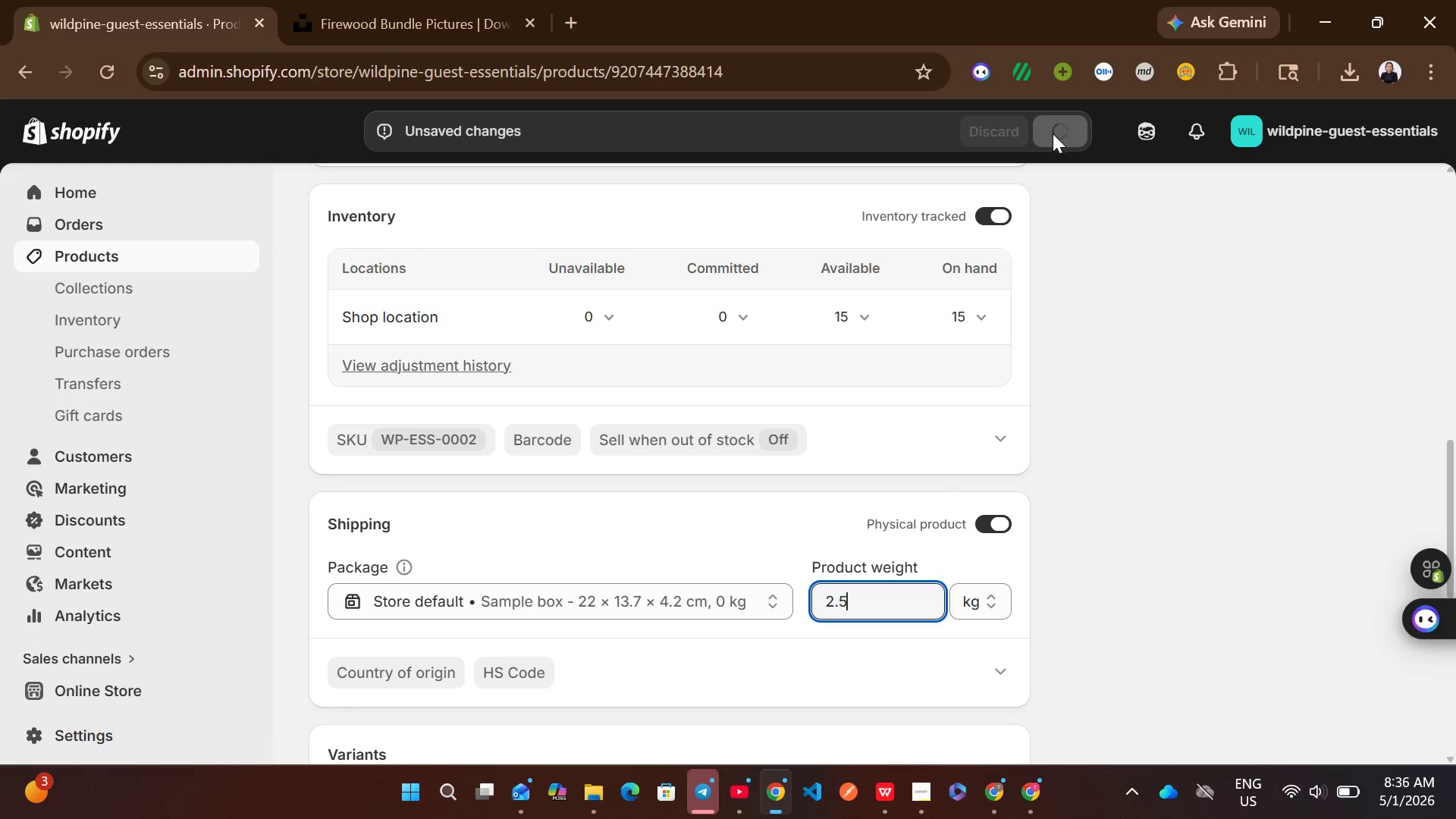 
left_click([221, 262])
 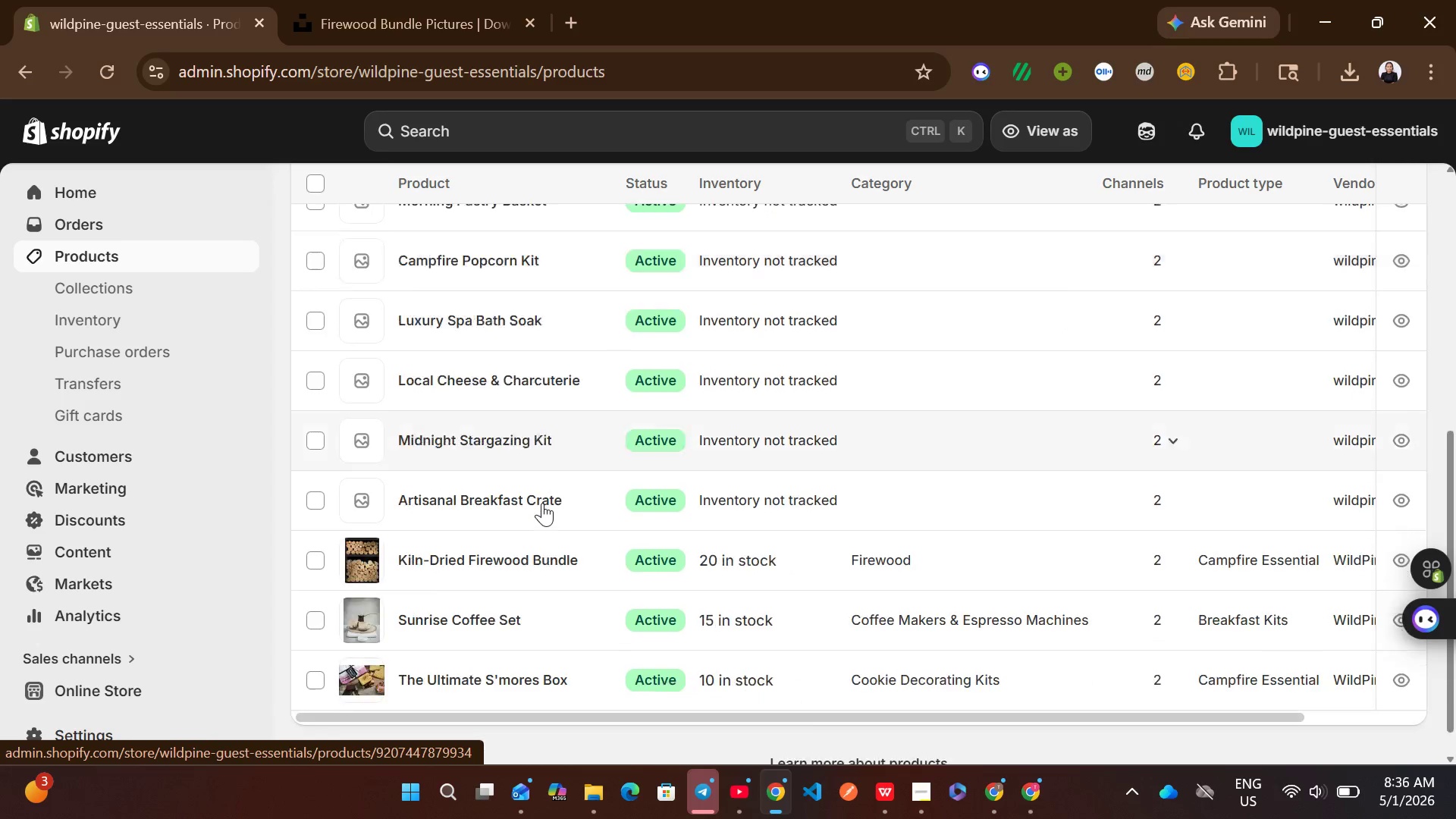 
wait(5.22)
 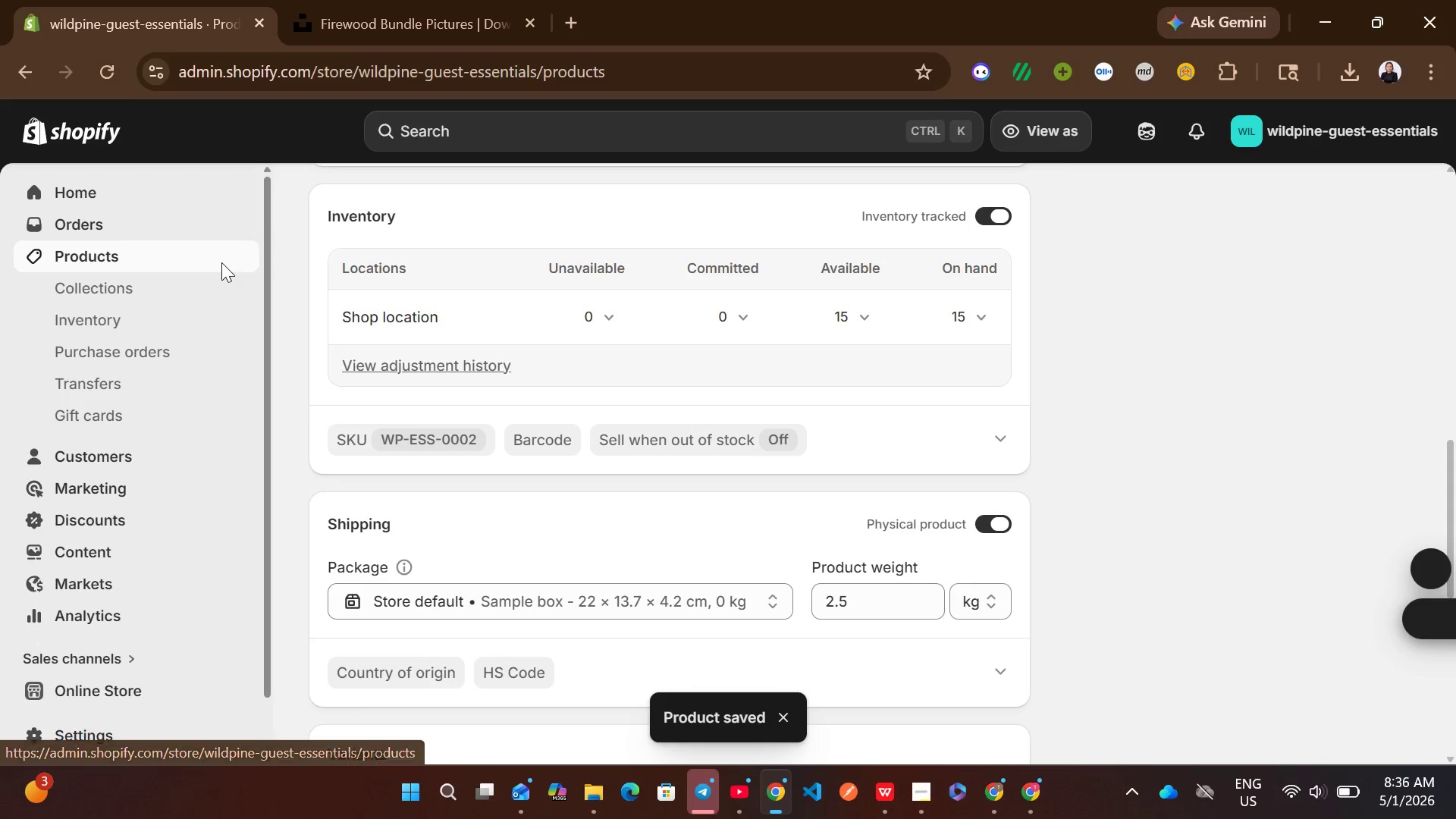 
left_click([884, 459])
 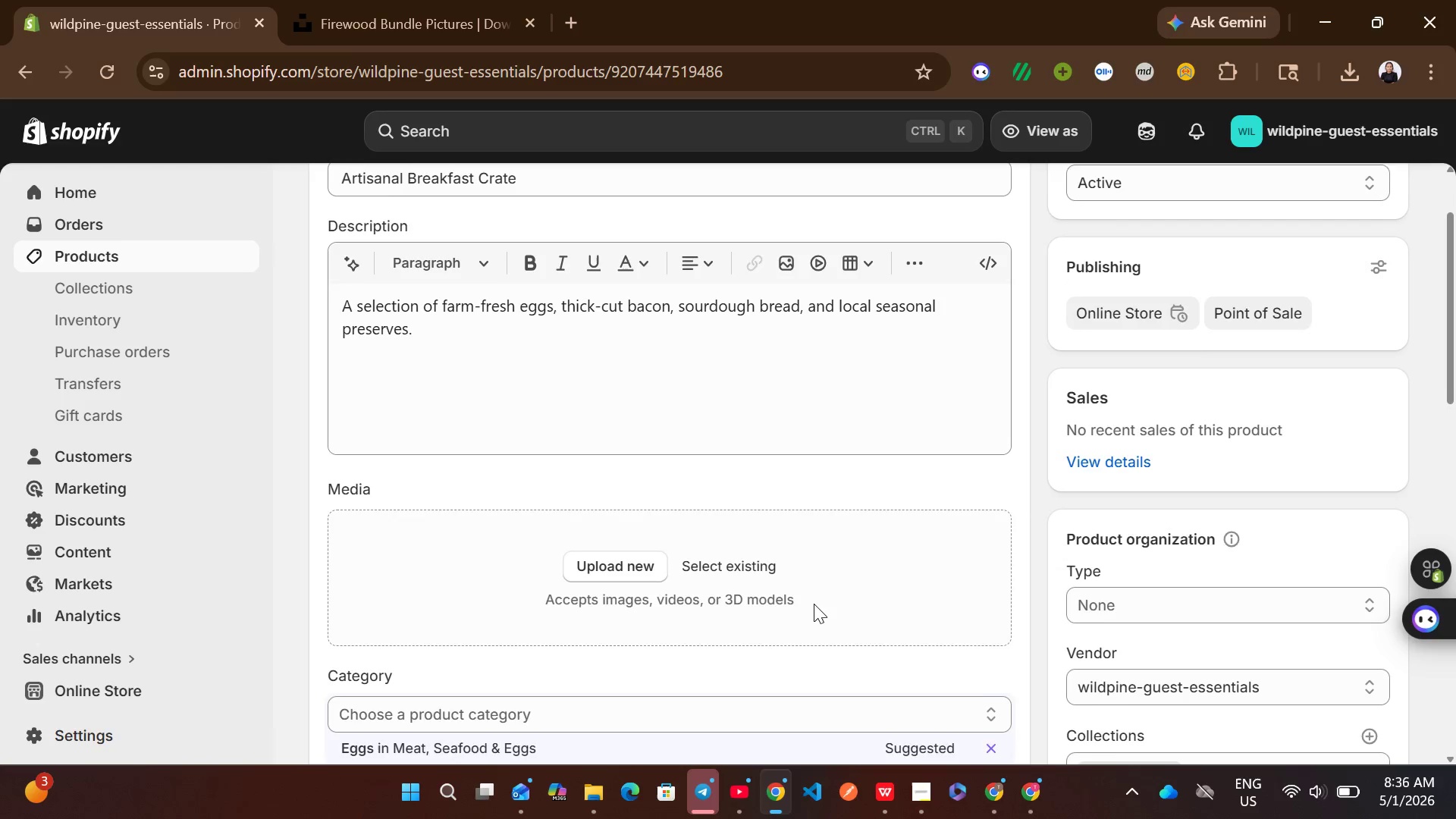 
wait(7.52)
 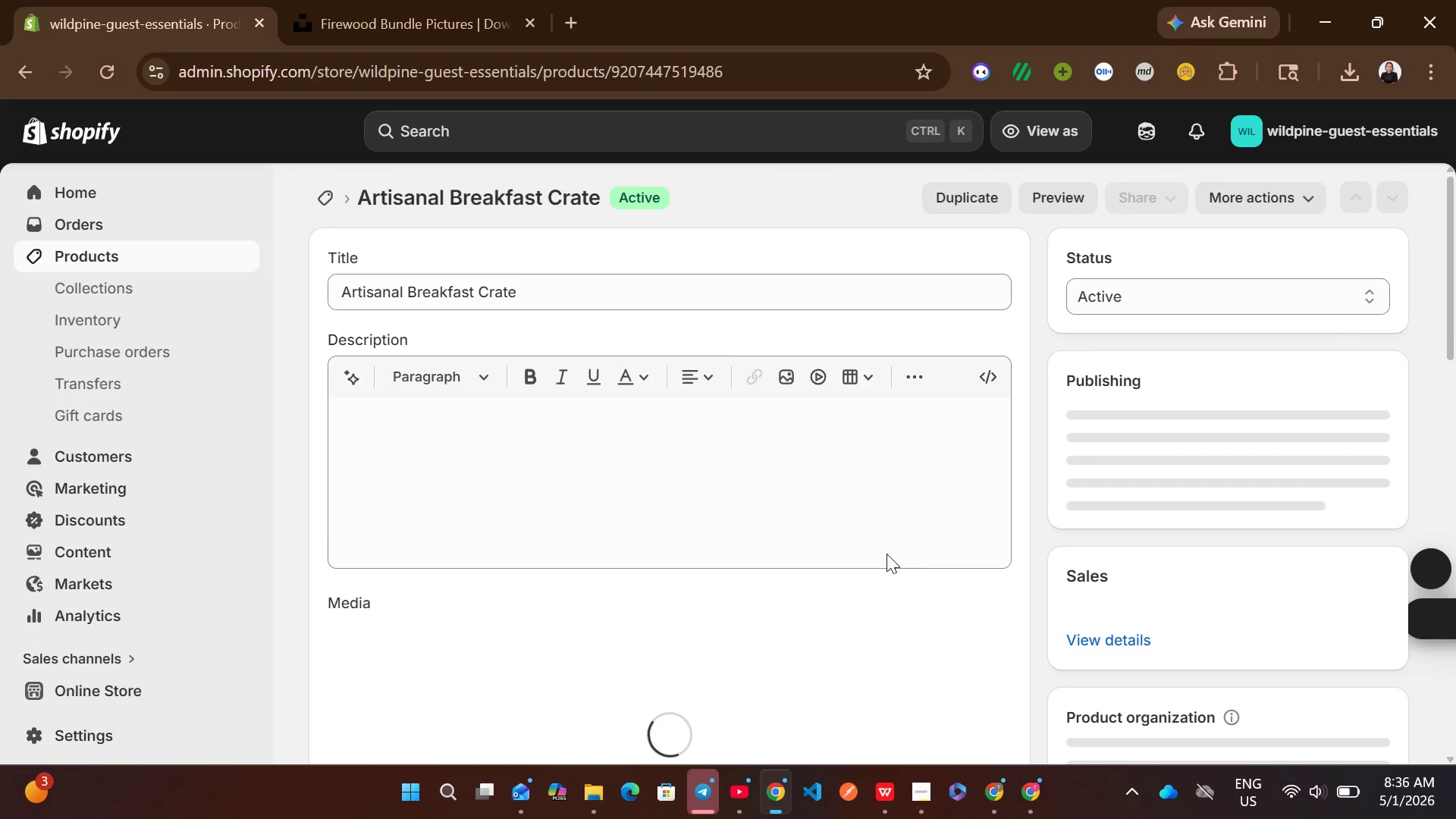 
left_click([576, 305])
 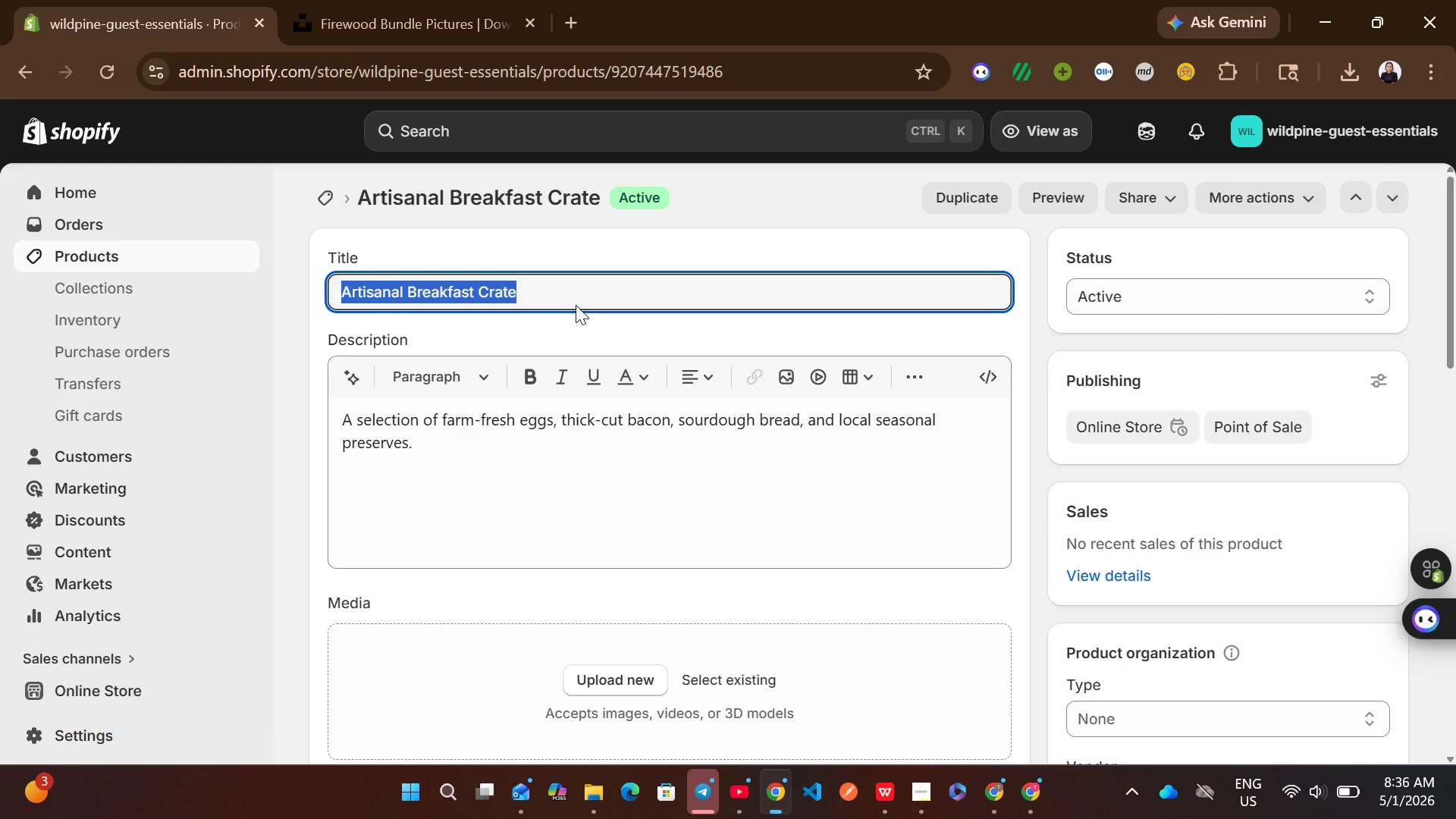 
key(Control+C)
 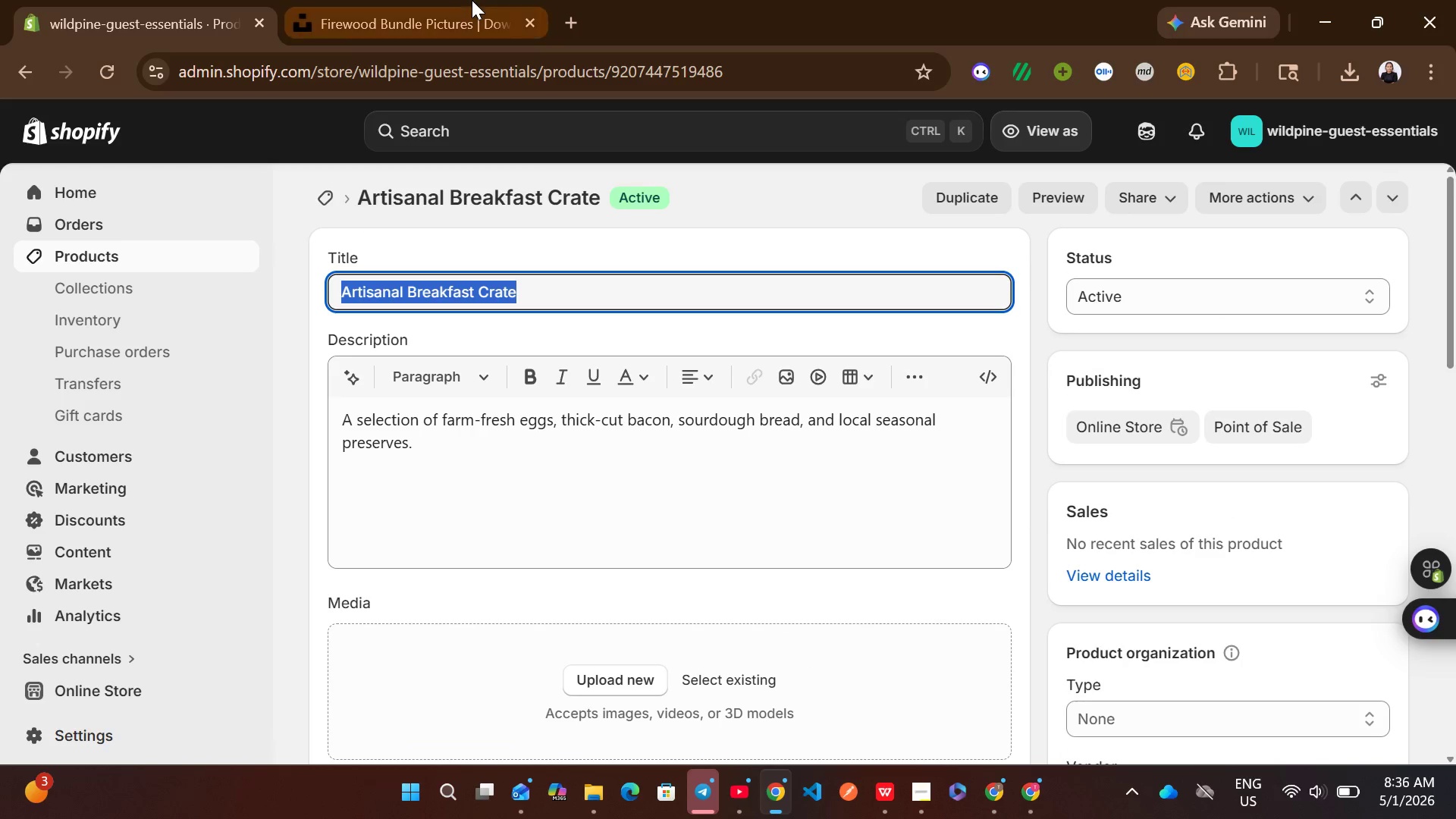 
left_click([472, 0])
 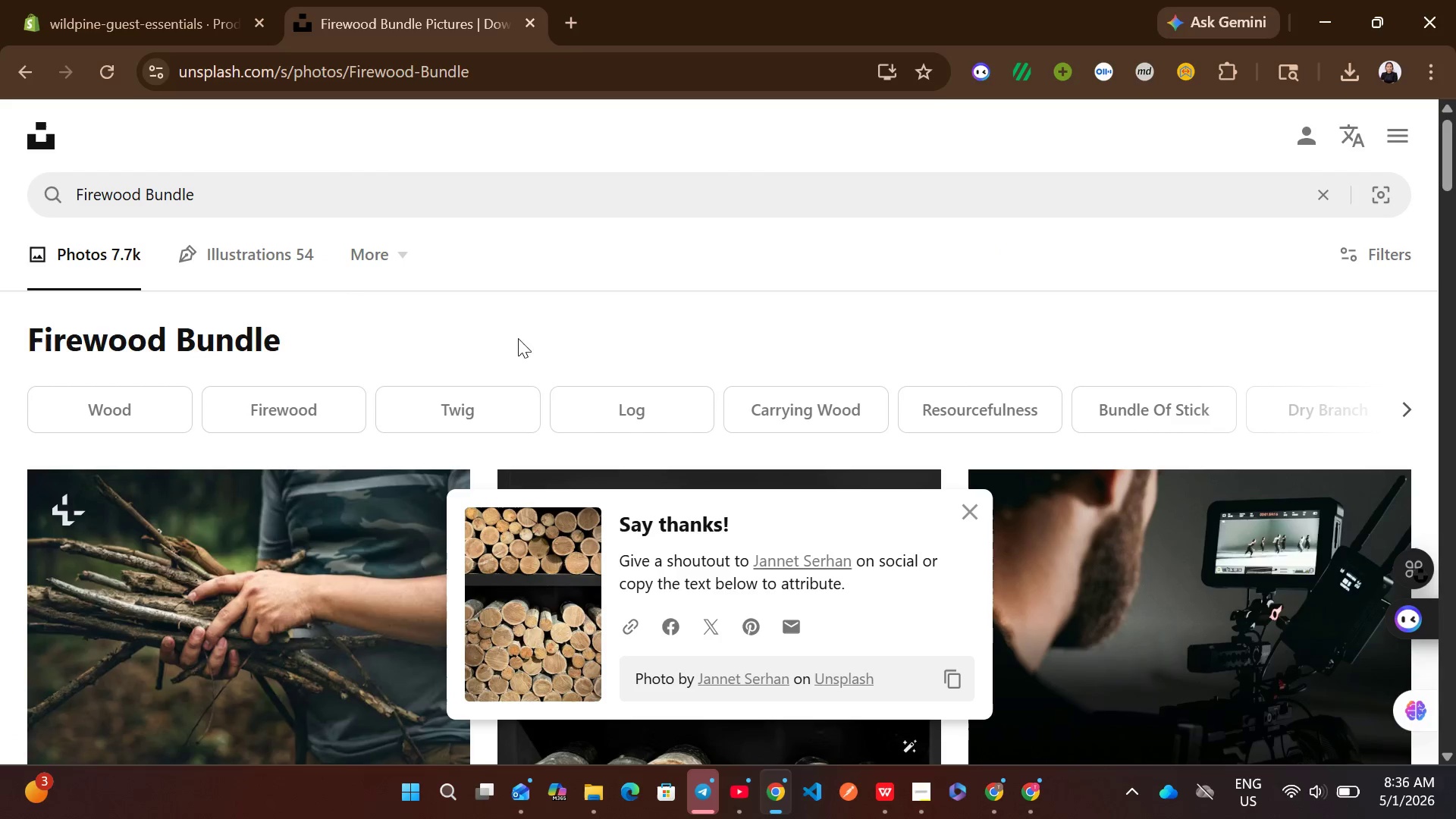 
left_click([532, 210])
 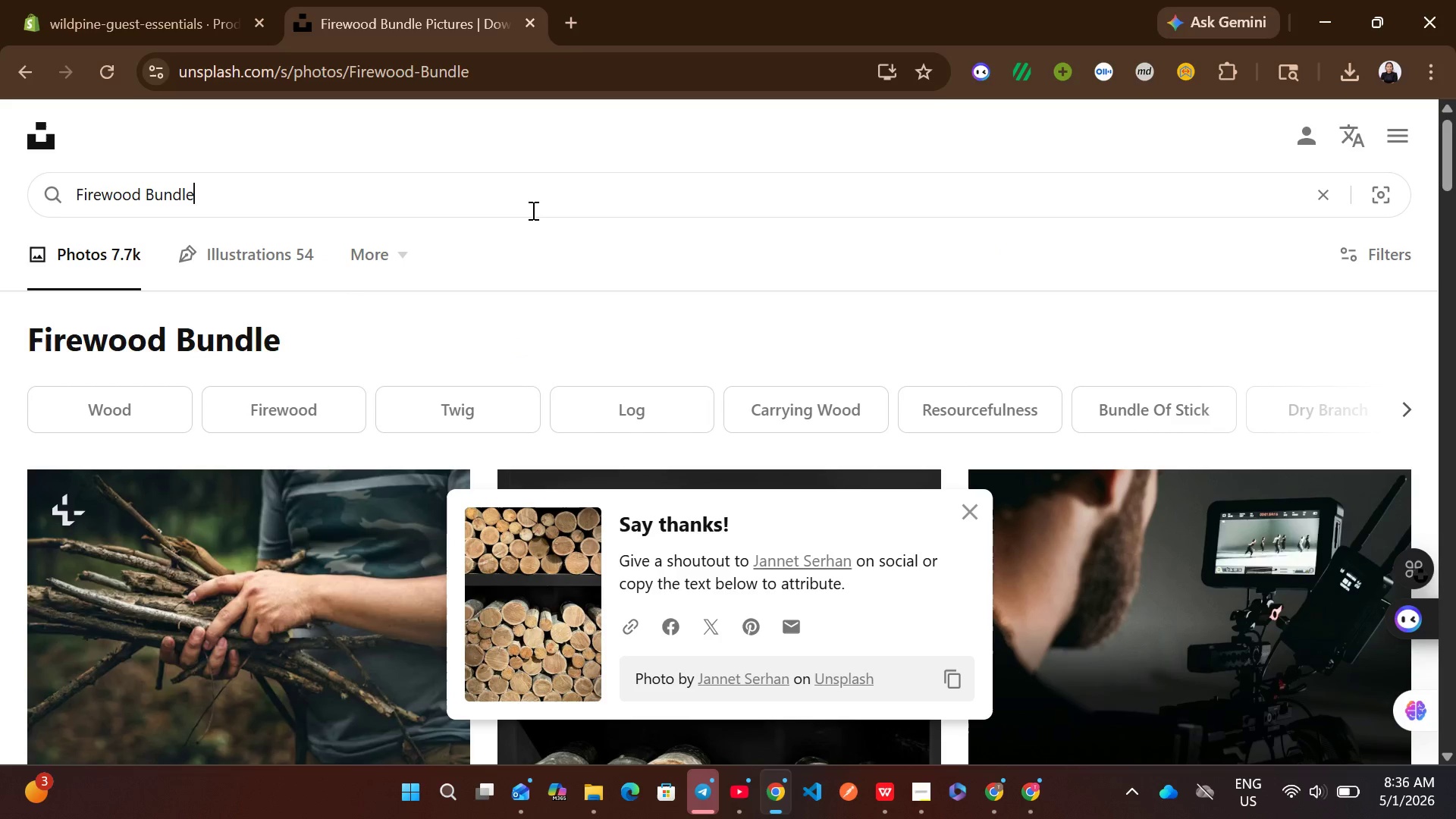 
key(Control+A)
 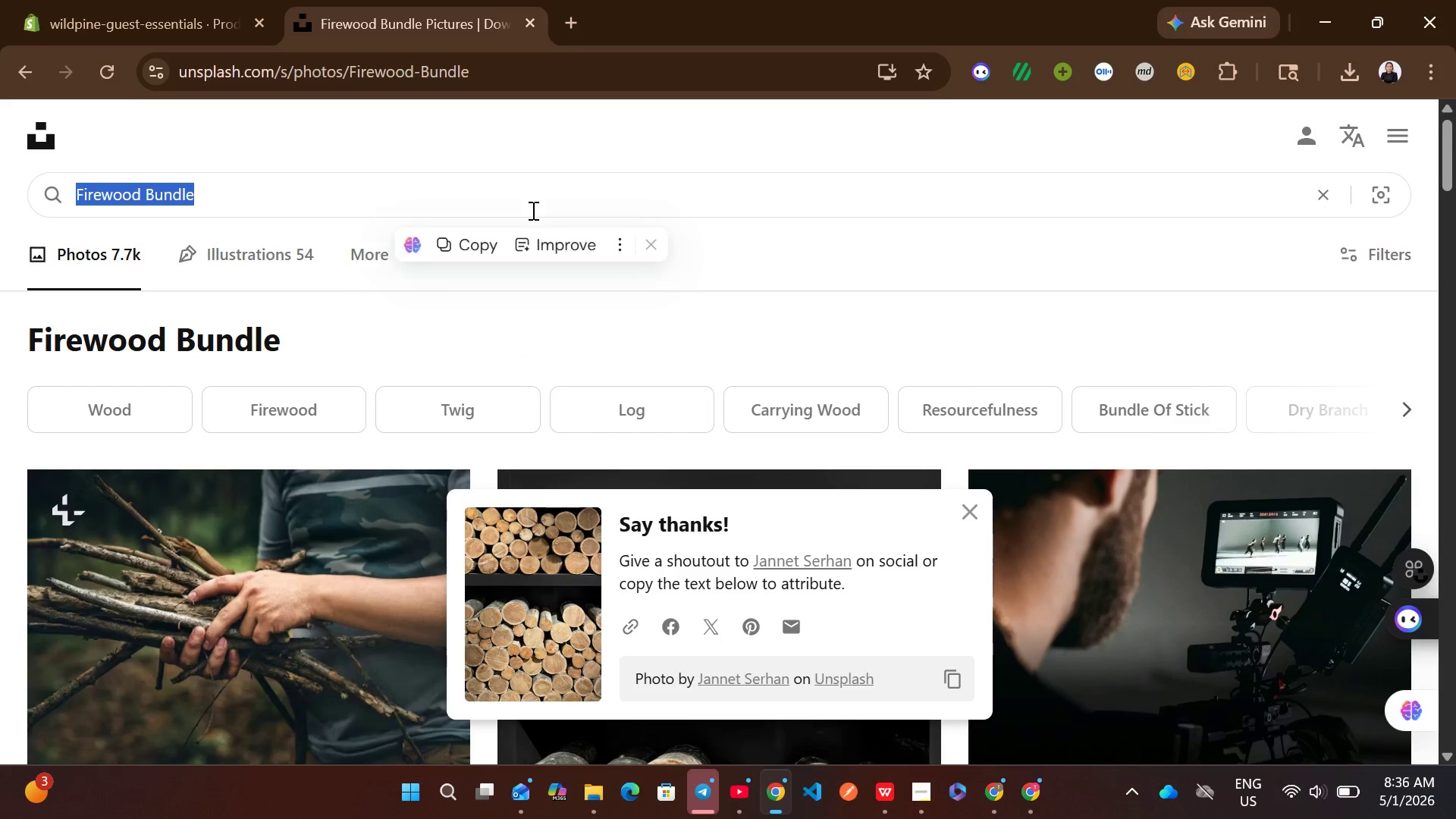 
key(Control+ControlLeft)
 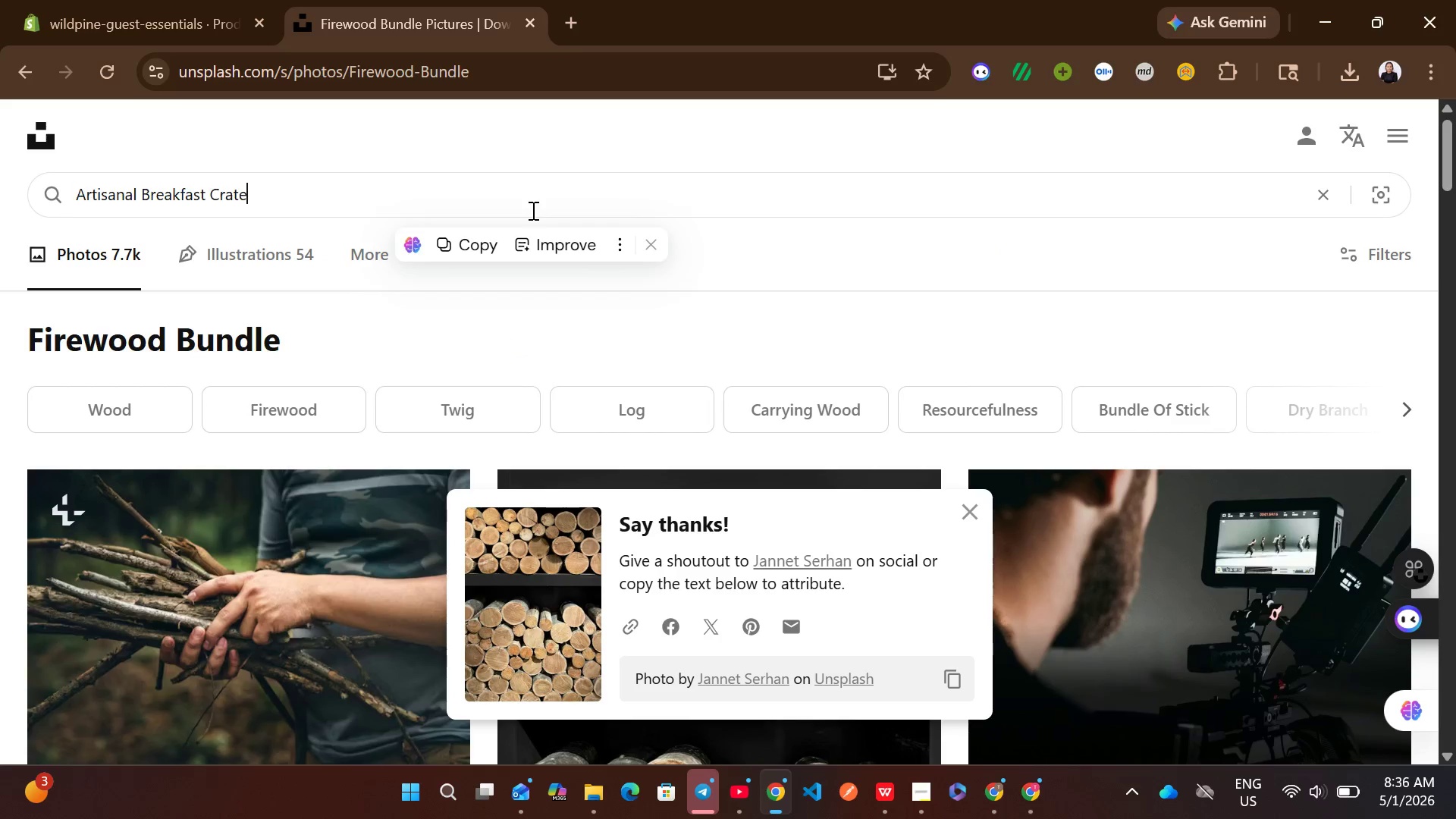 
key(Control+V)
 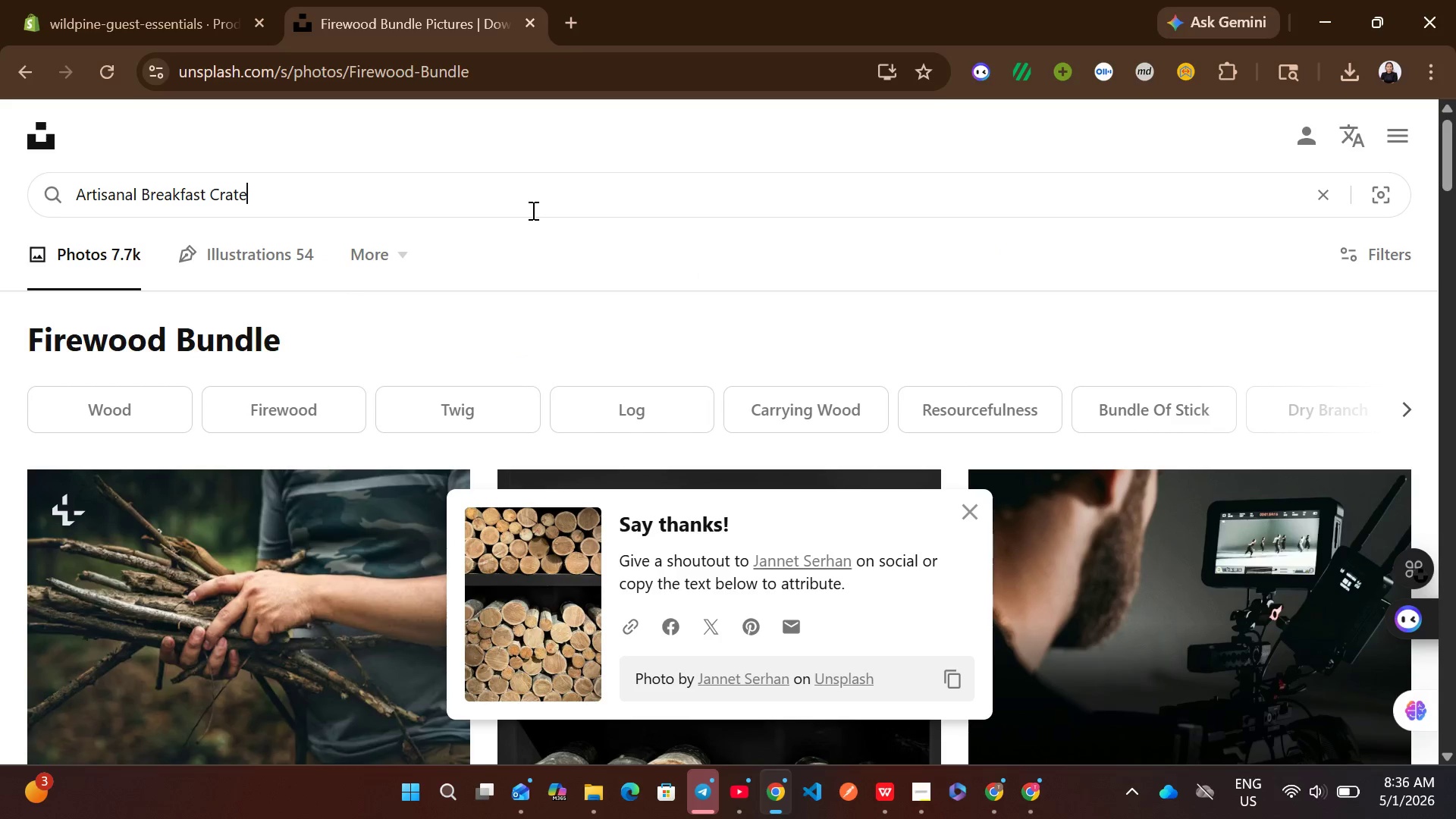 
key(Enter)
 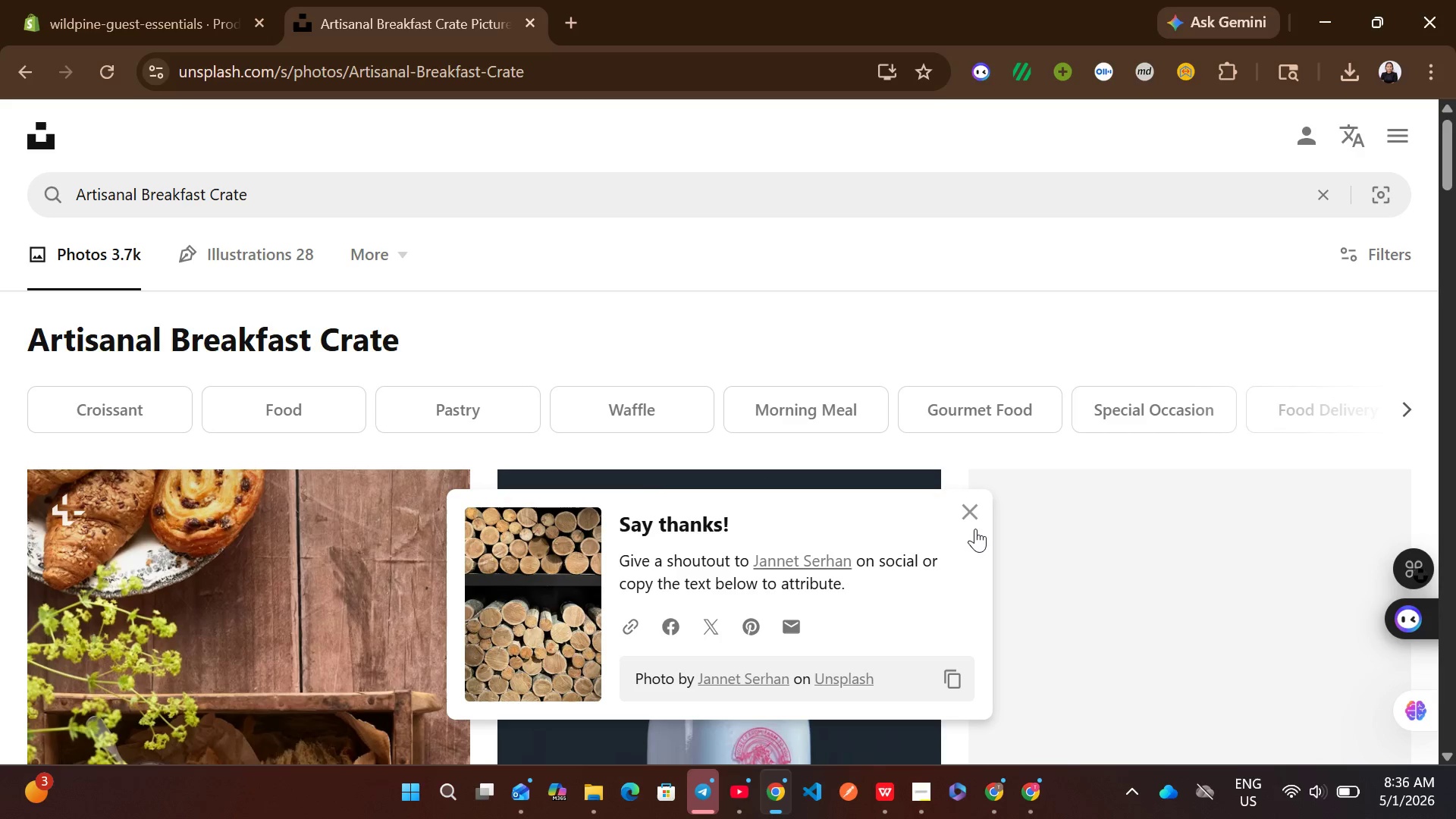 
left_click([973, 508])
 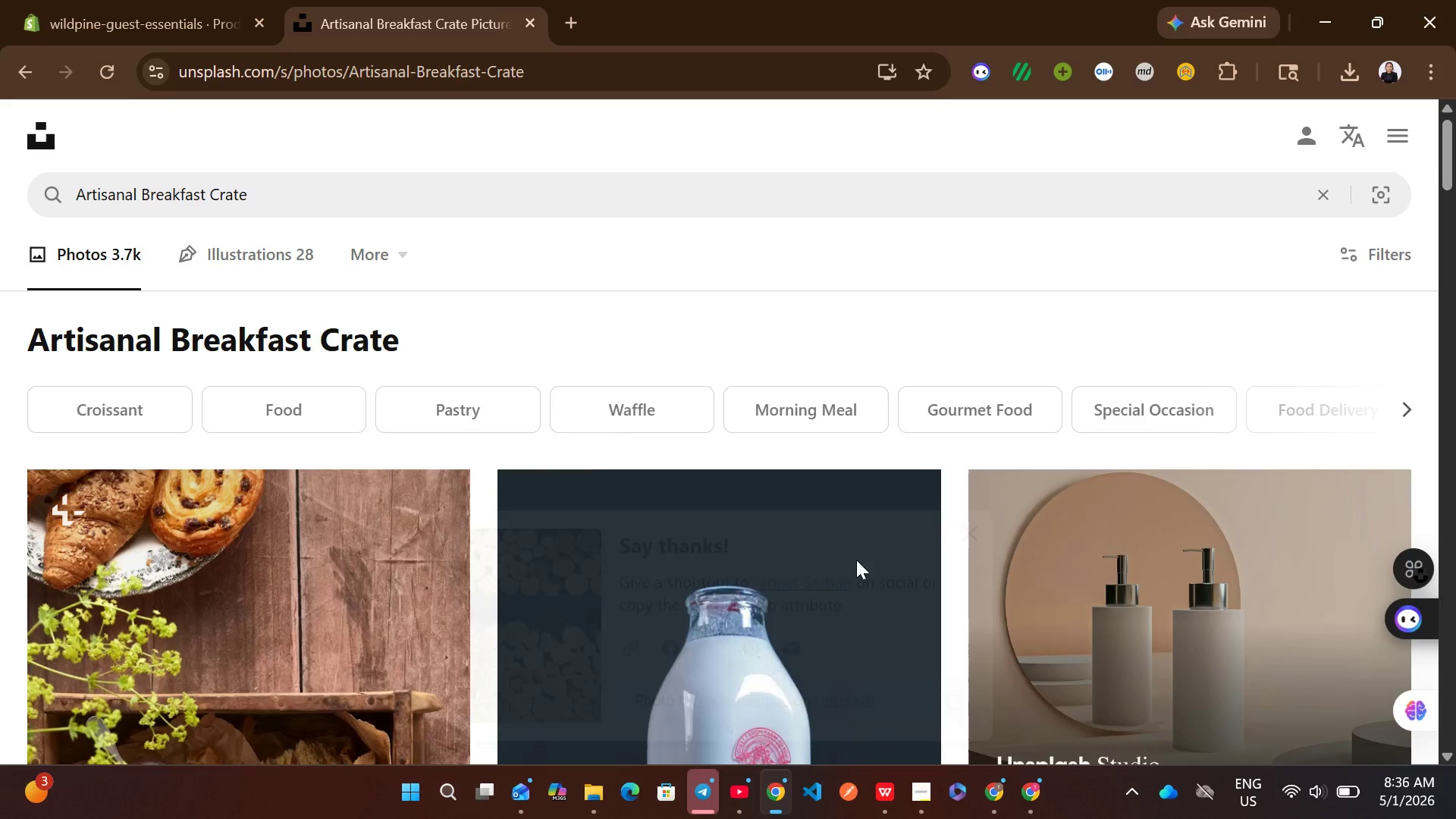 
mouse_move([858, 582])
 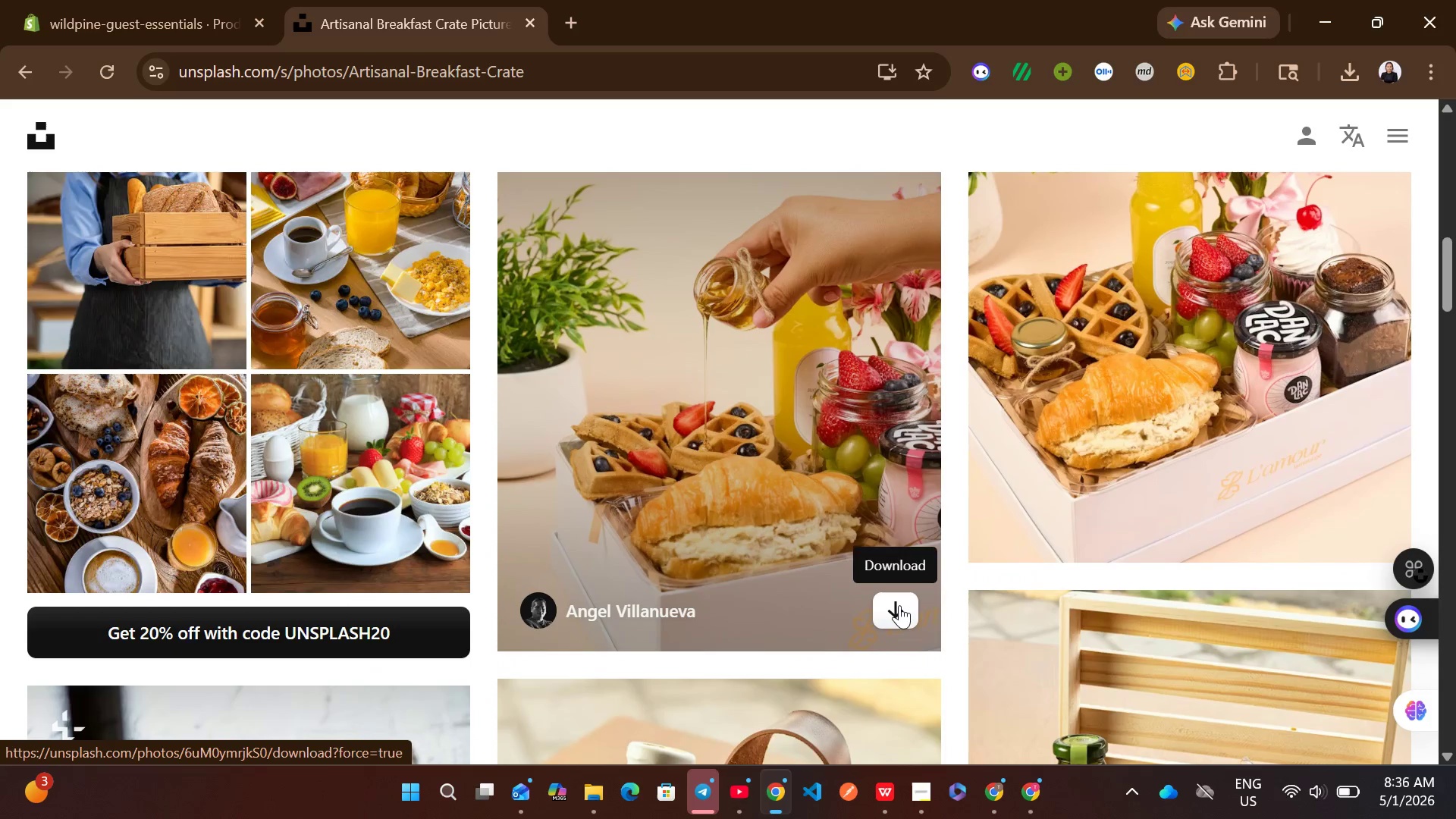 
left_click([899, 605])
 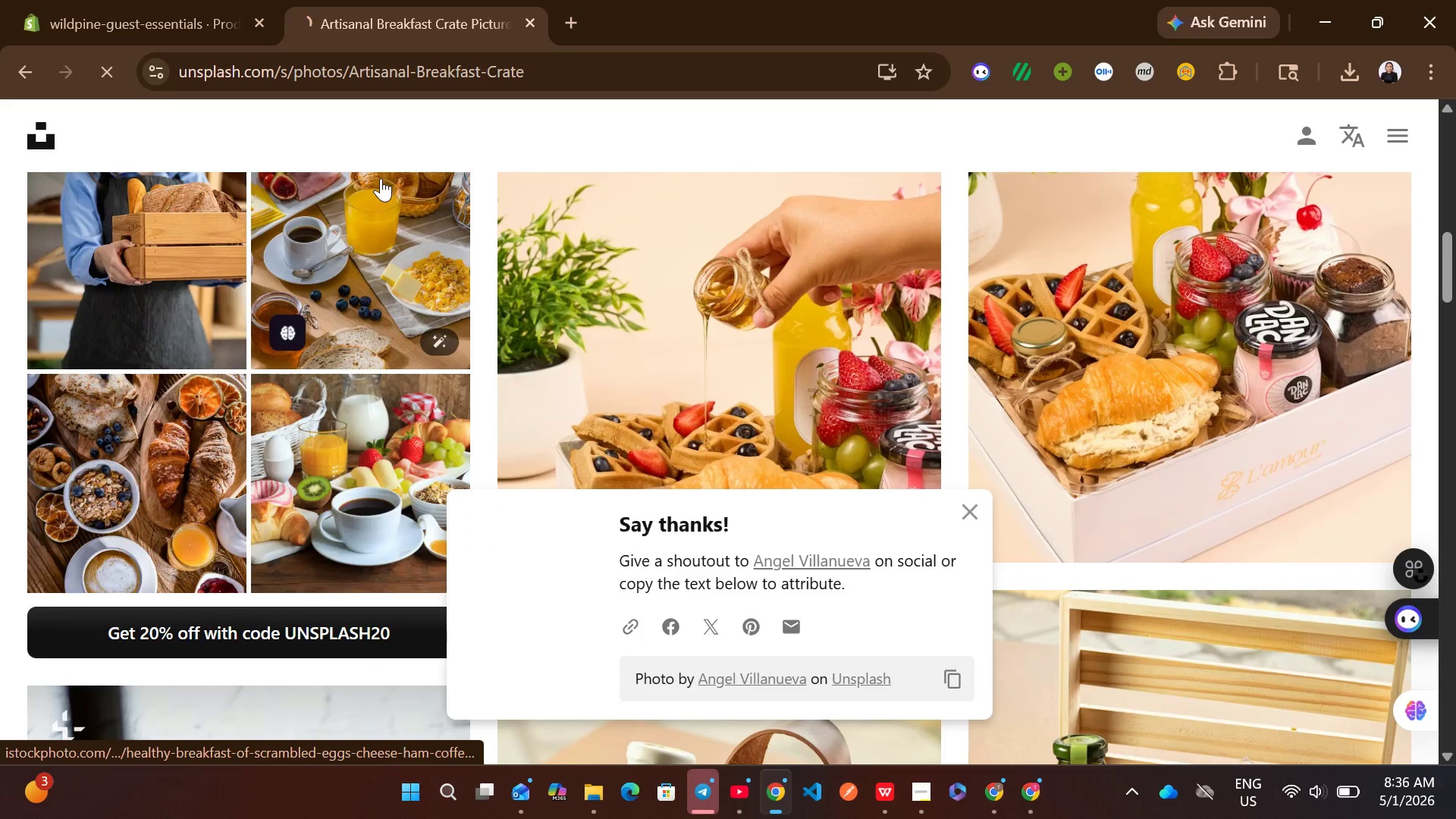 
left_click([118, 0])
 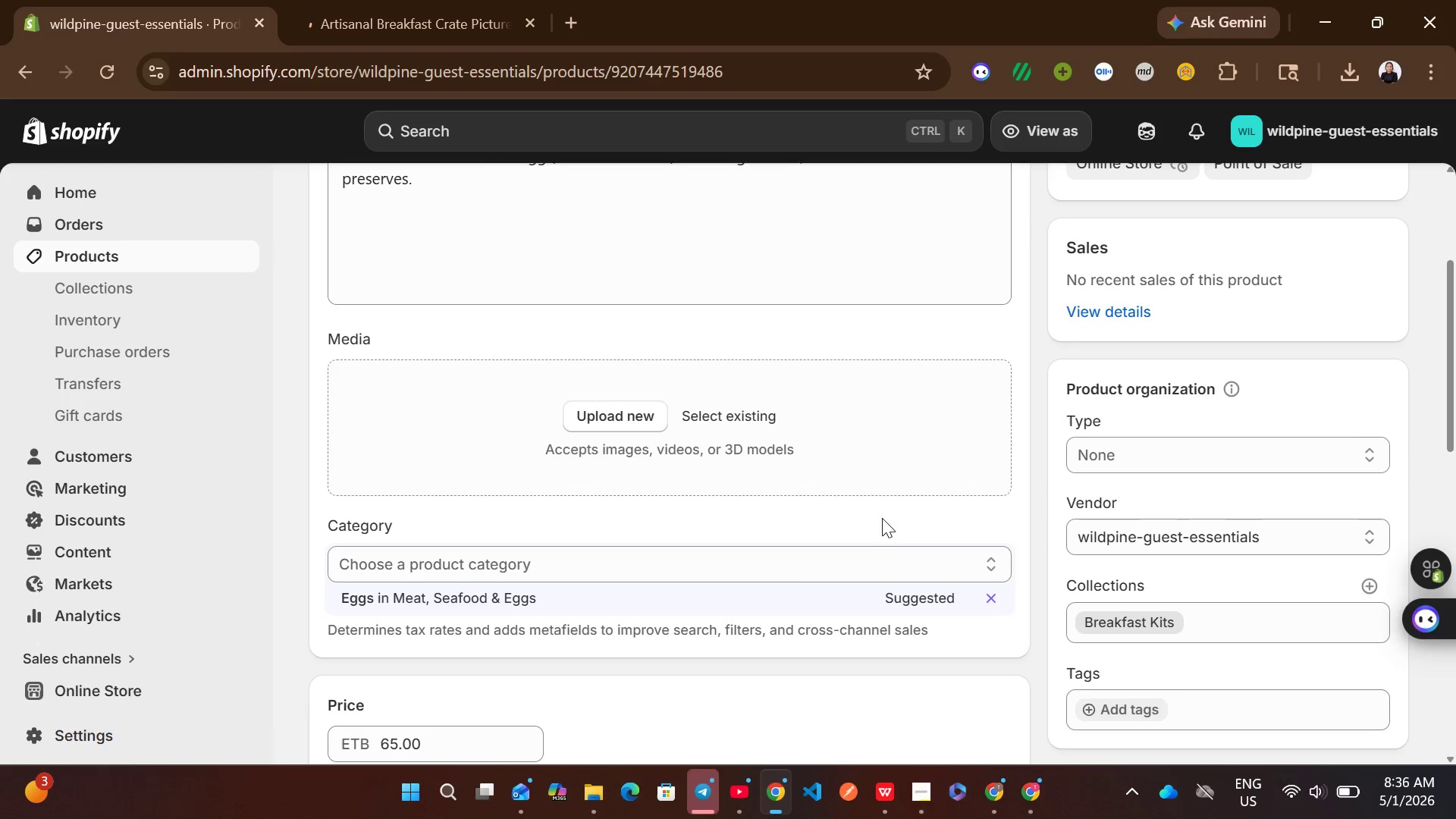 
left_click([761, 596])
 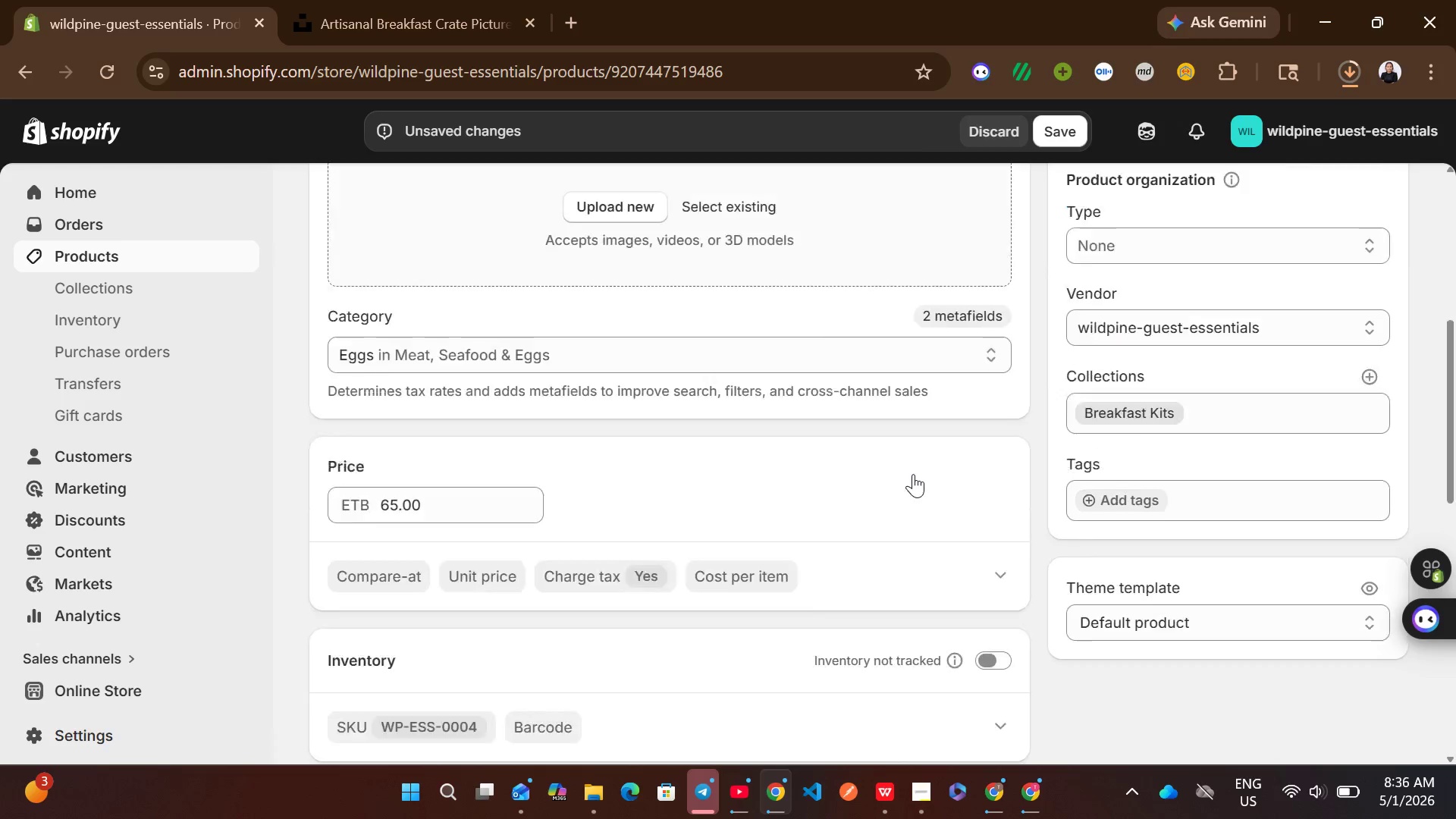 
wait(7.42)
 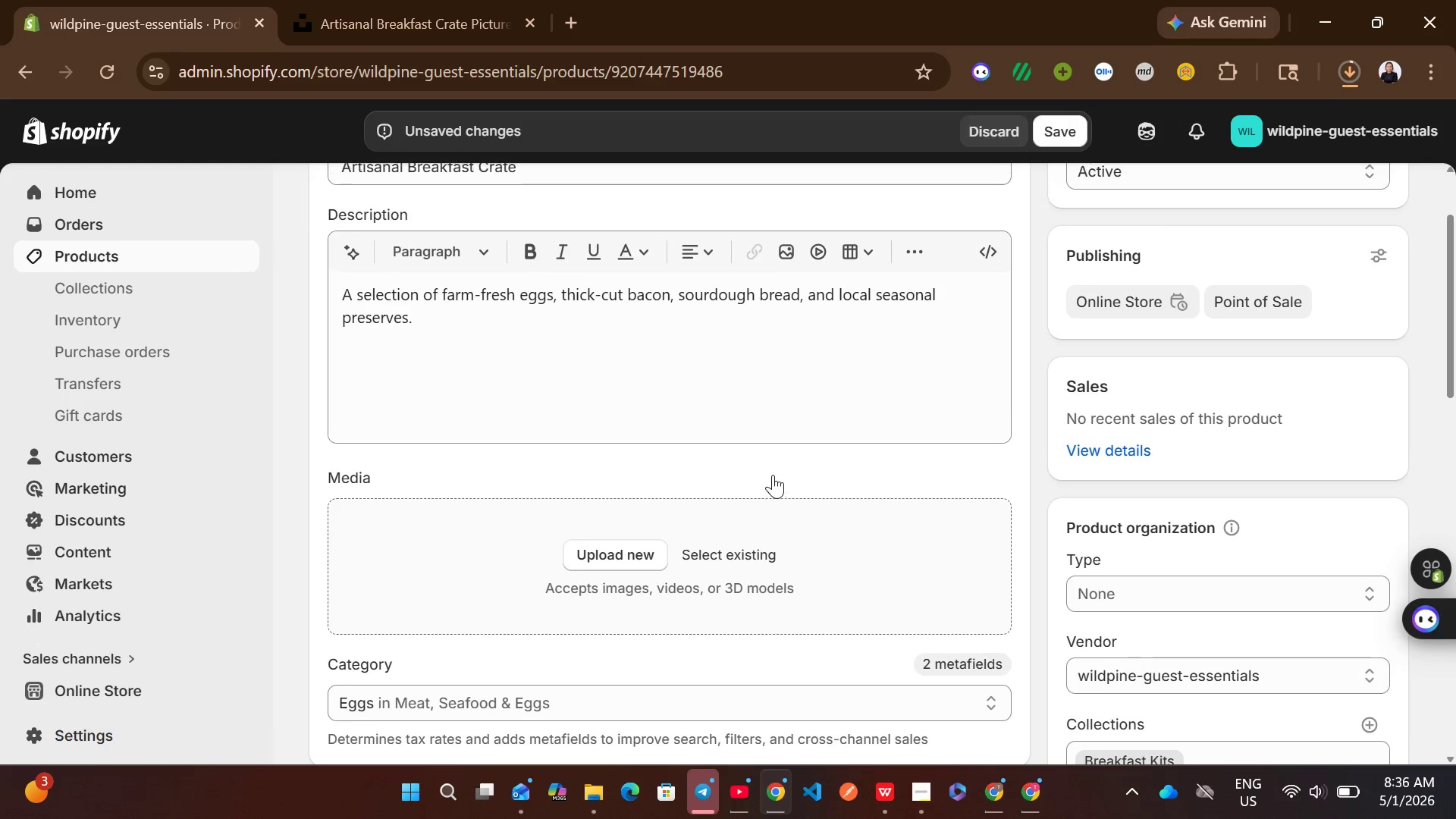 
left_click([1119, 341])
 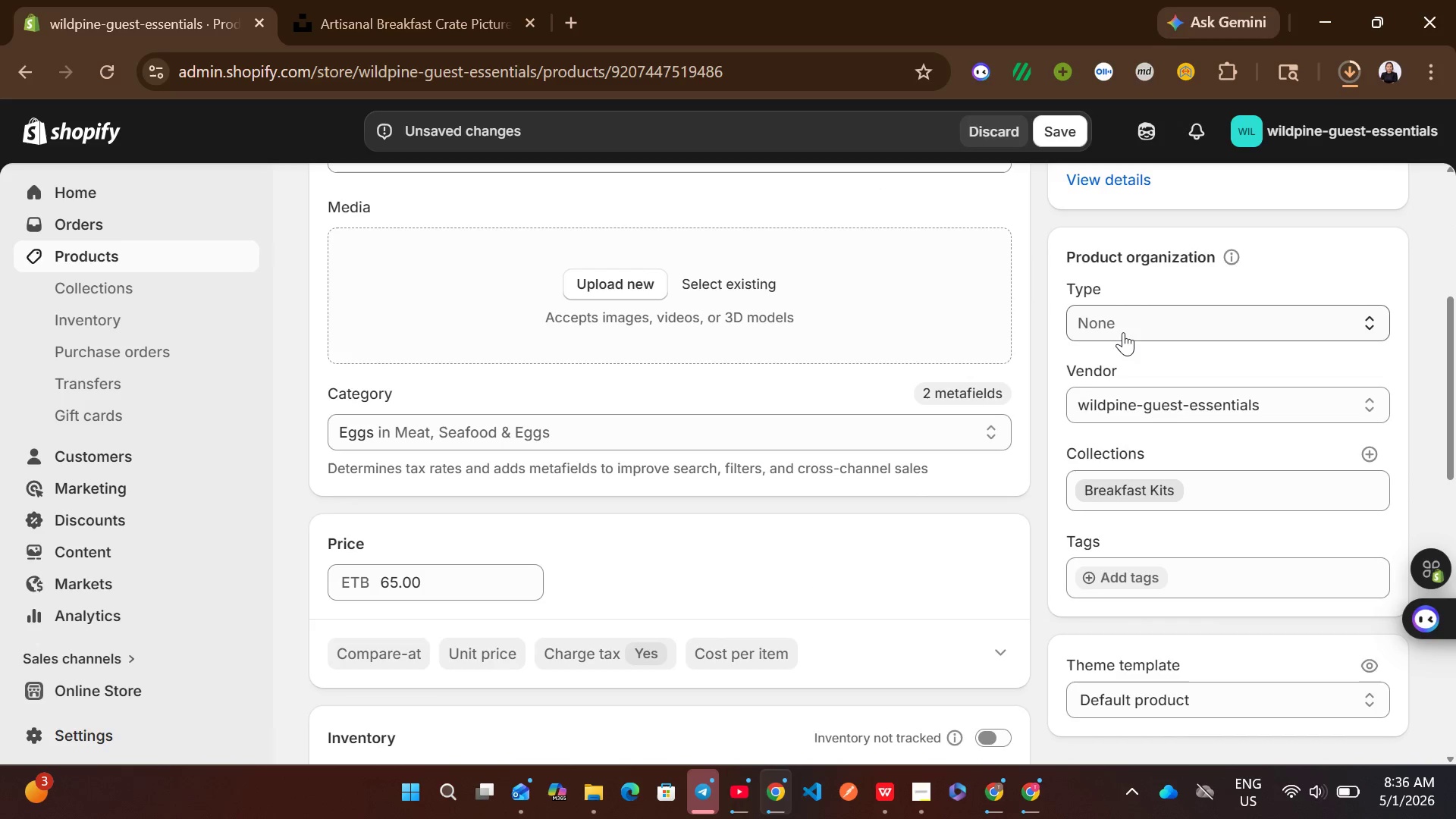 
left_click([1123, 332])
 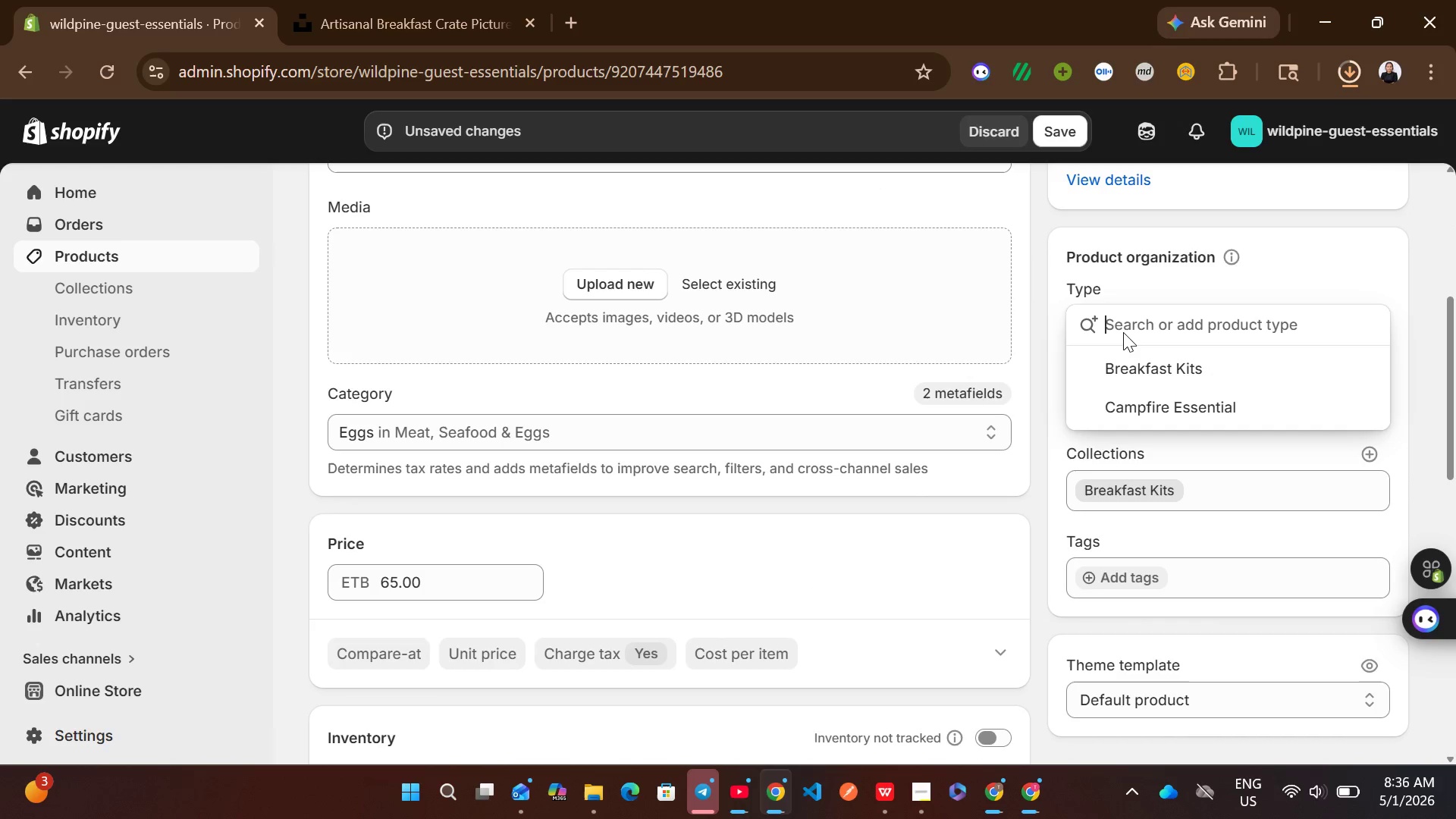 
wait(6.22)
 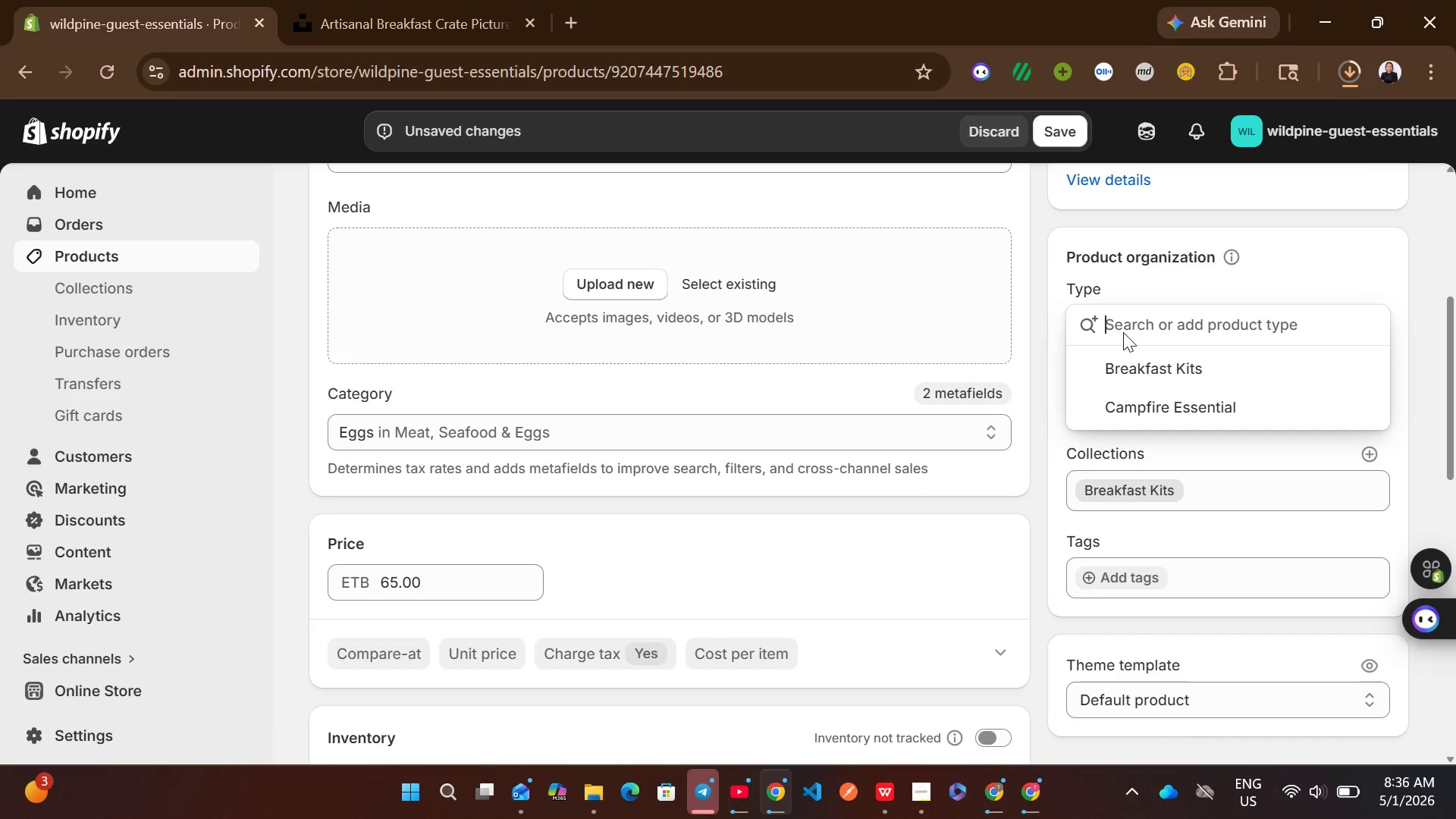 
left_click([1158, 382])
 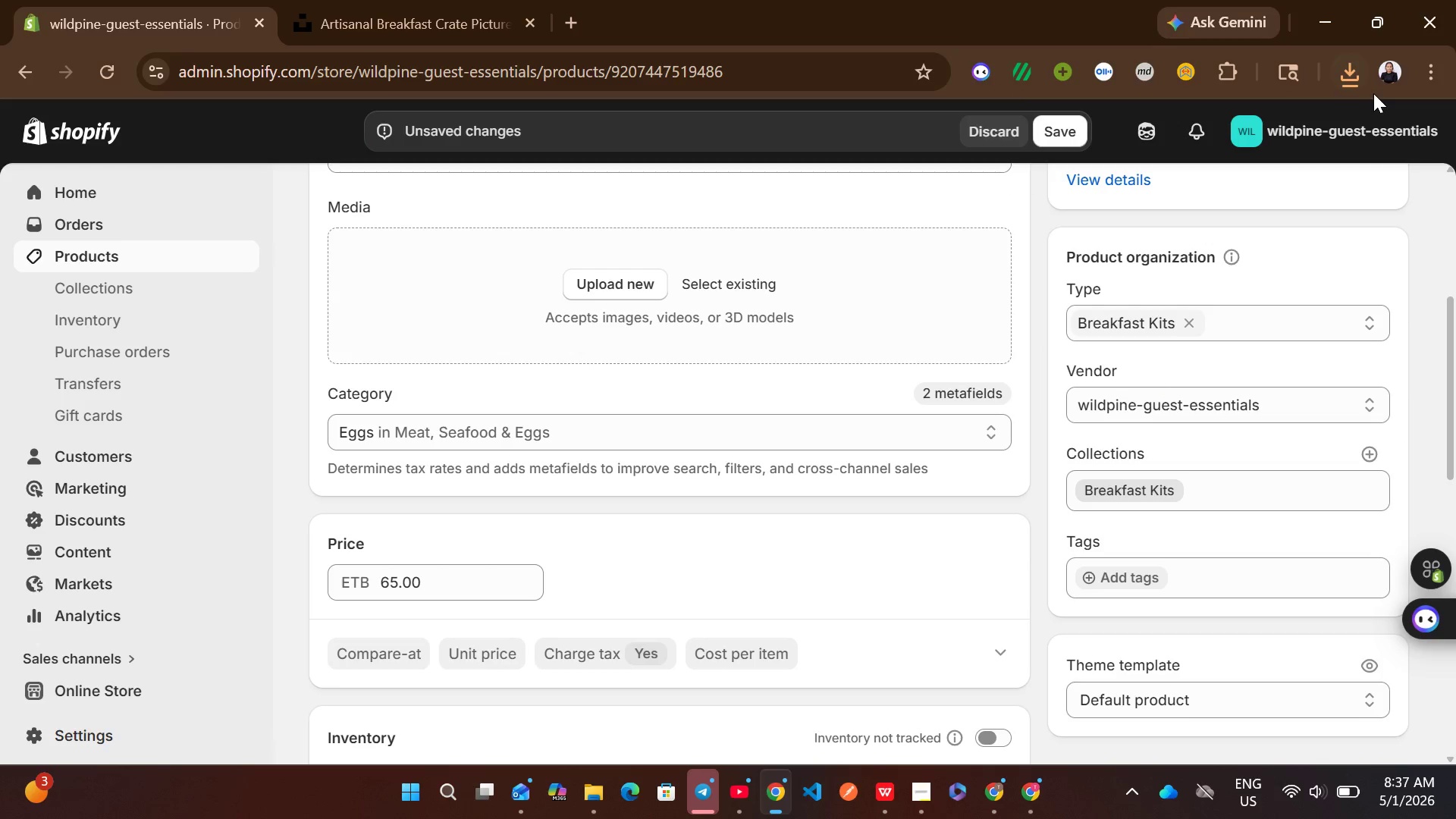 
left_click([1360, 74])
 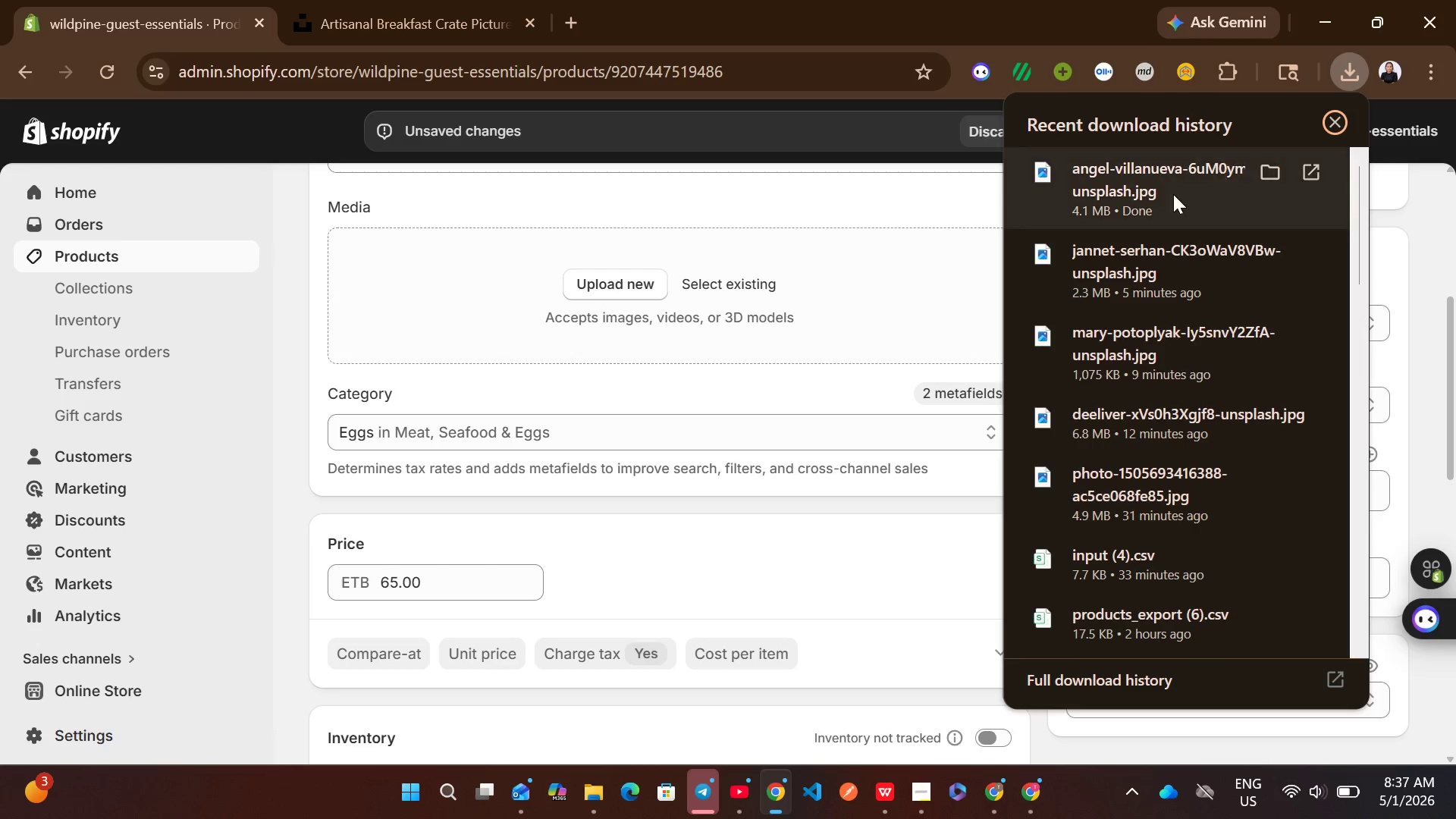 
left_click_drag(start_coordinate=[1154, 193], to_coordinate=[686, 315])
 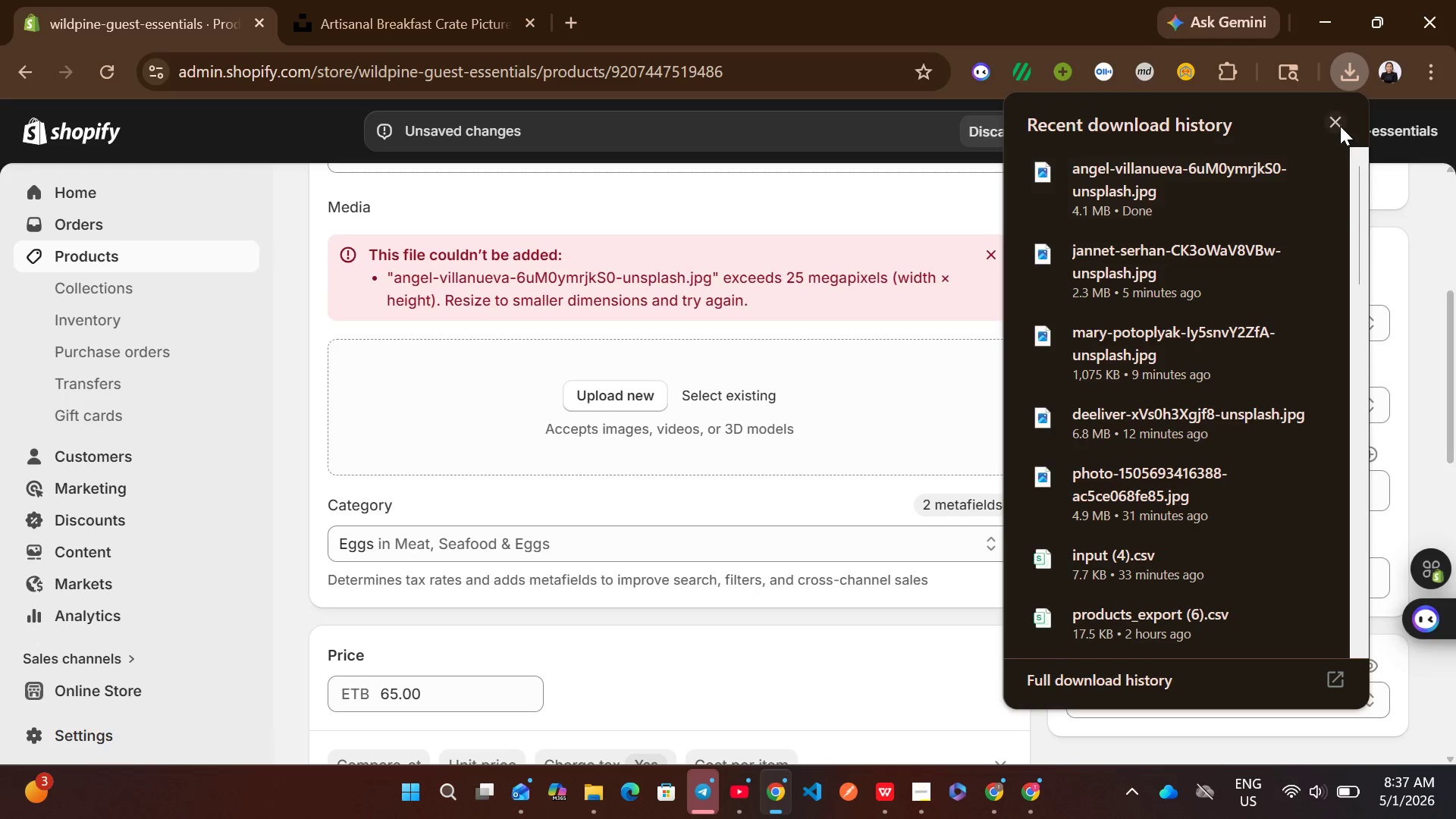 
left_click([1340, 123])
 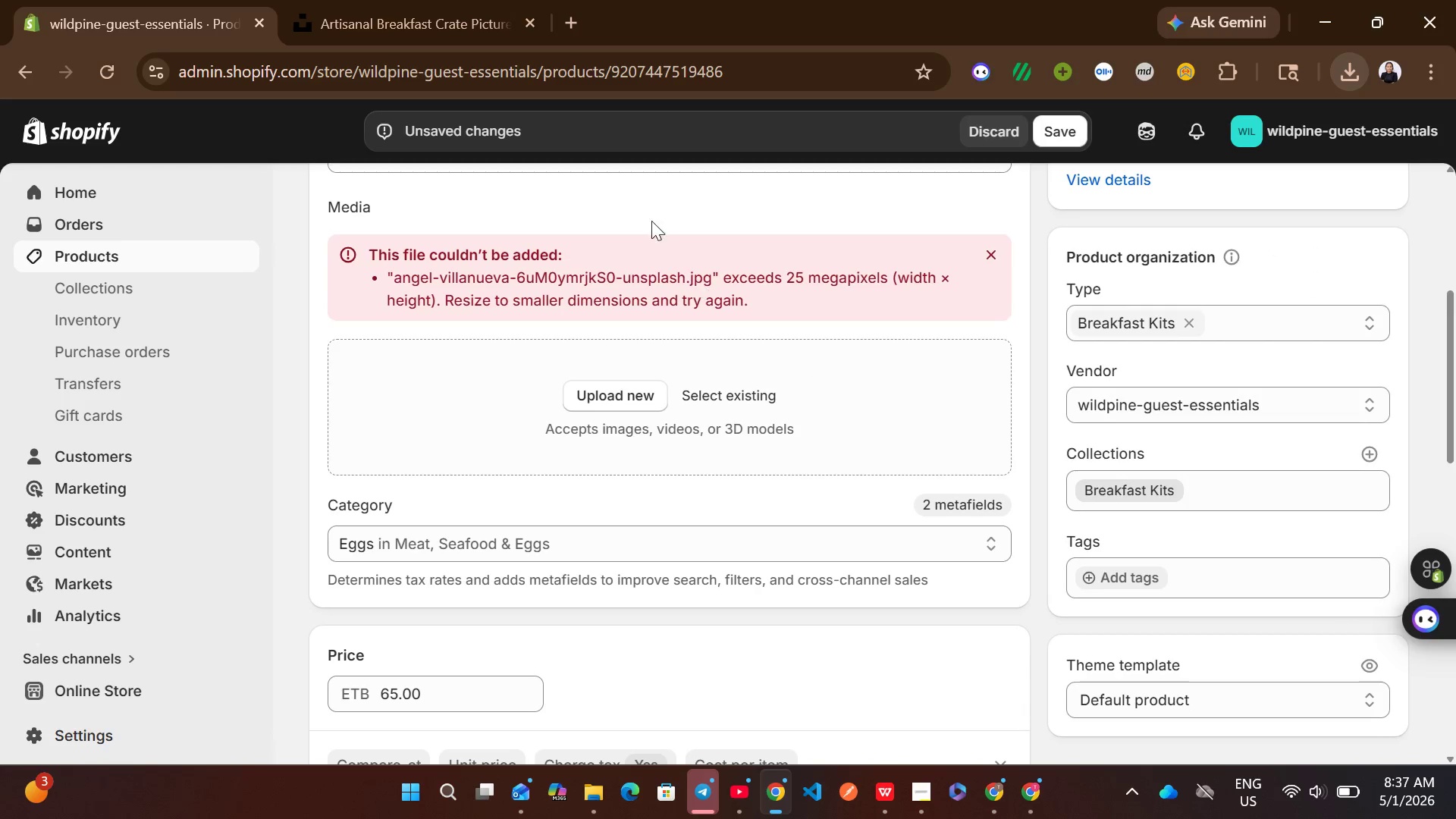 
left_click([434, 0])
 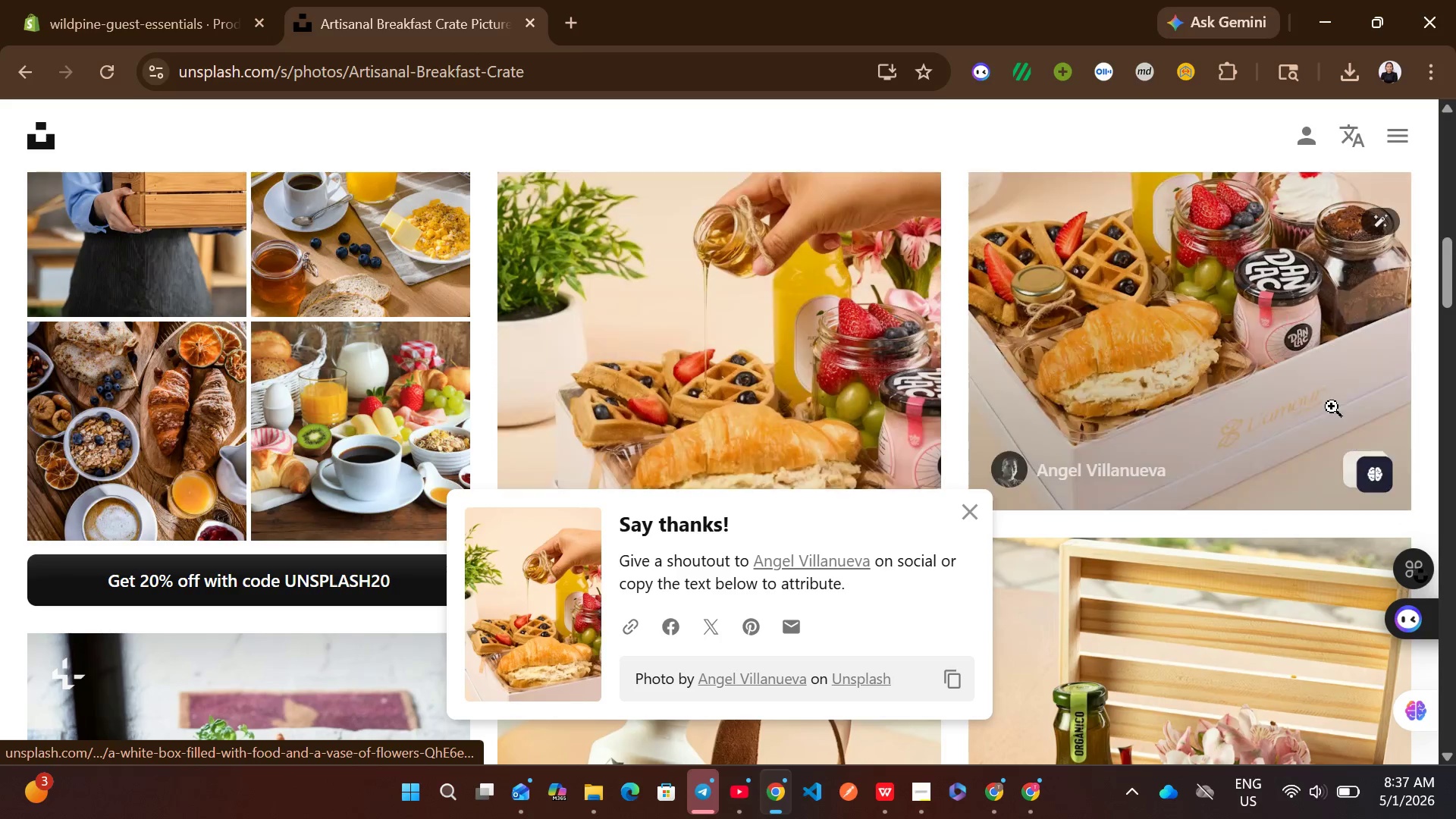 
mouse_move([1360, 464])
 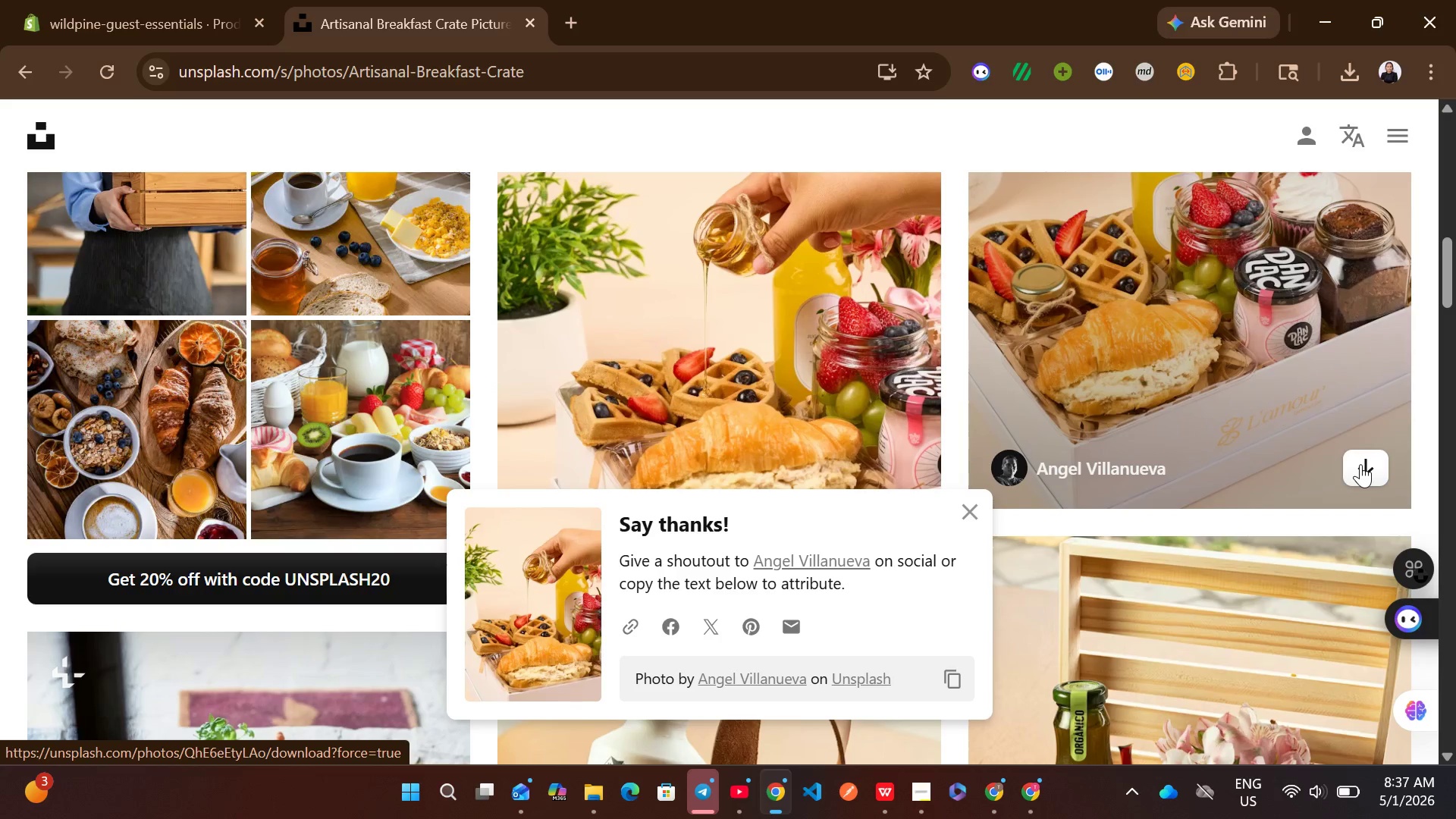 
left_click([1360, 464])
 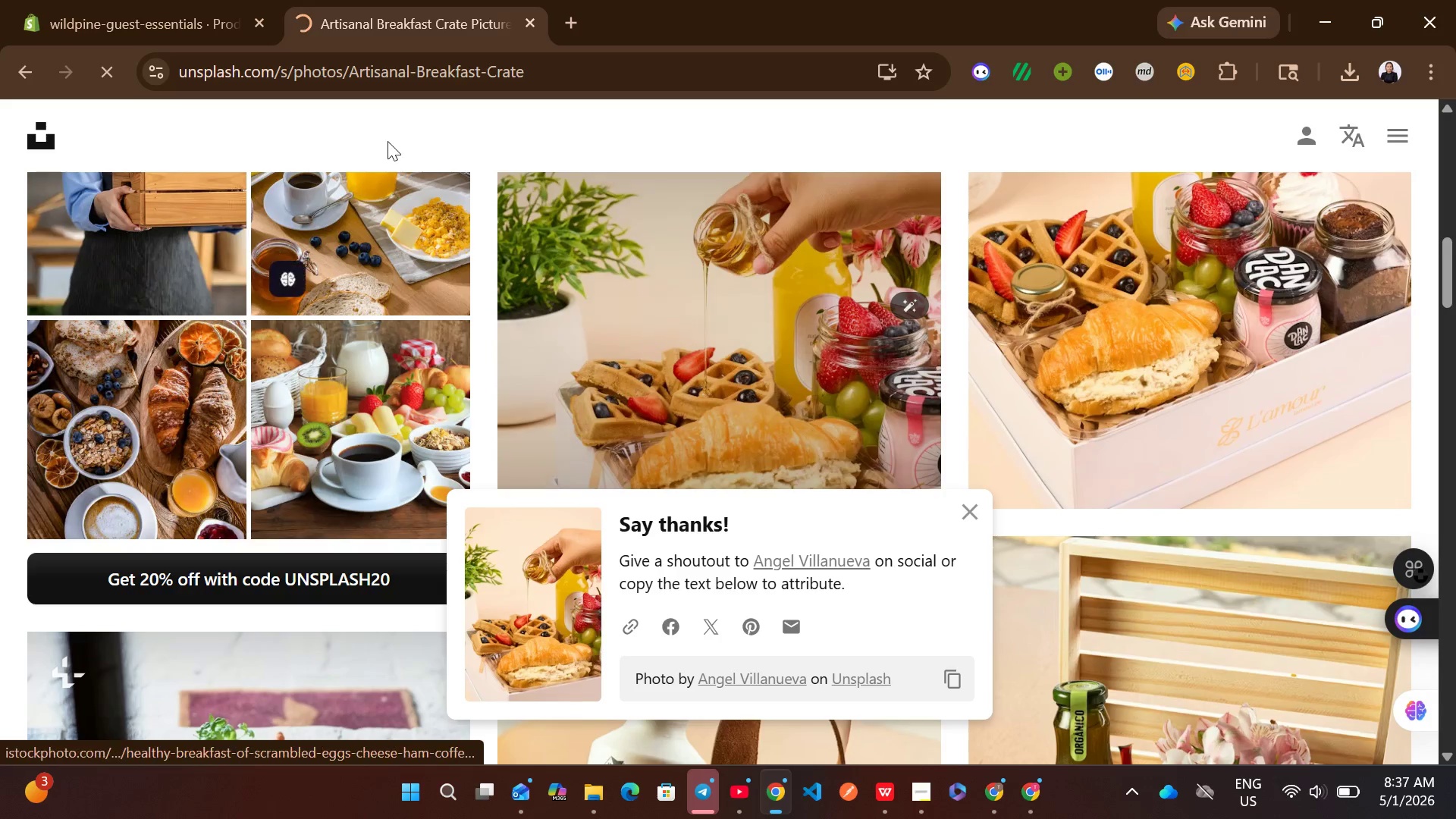 
left_click([184, 0])
 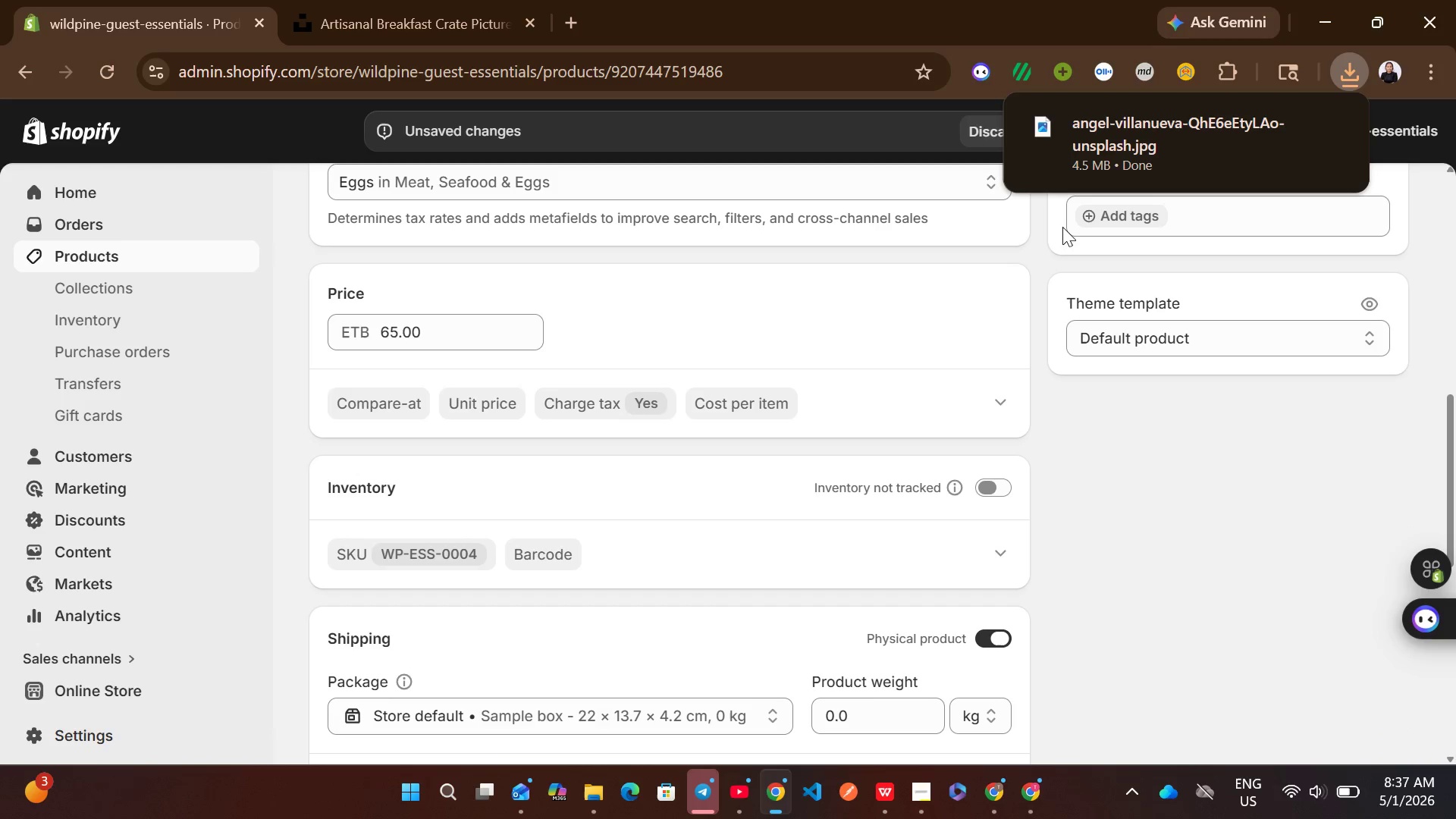 
wait(6.89)
 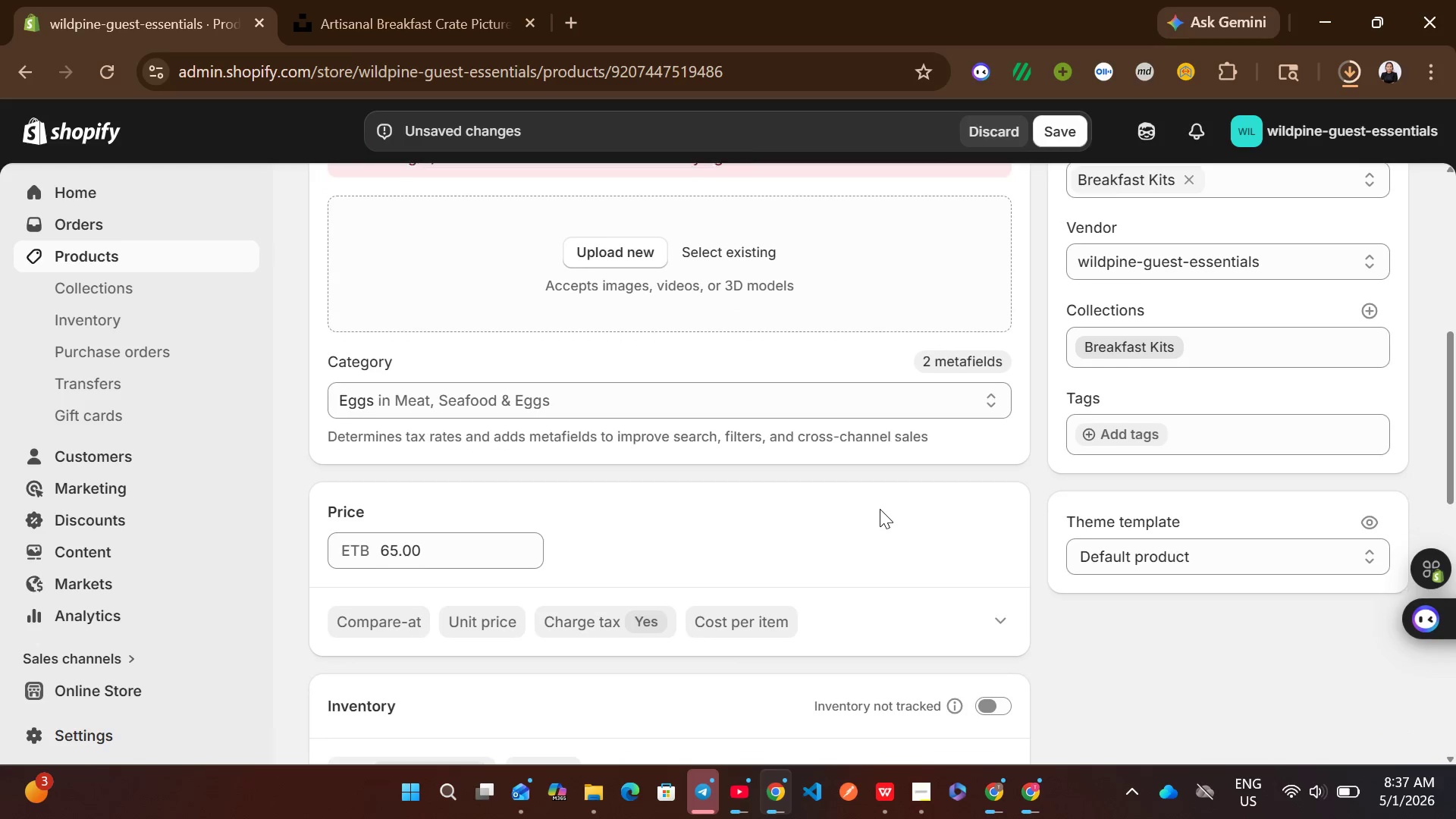 
left_click_drag(start_coordinate=[1113, 138], to_coordinate=[789, 468])
 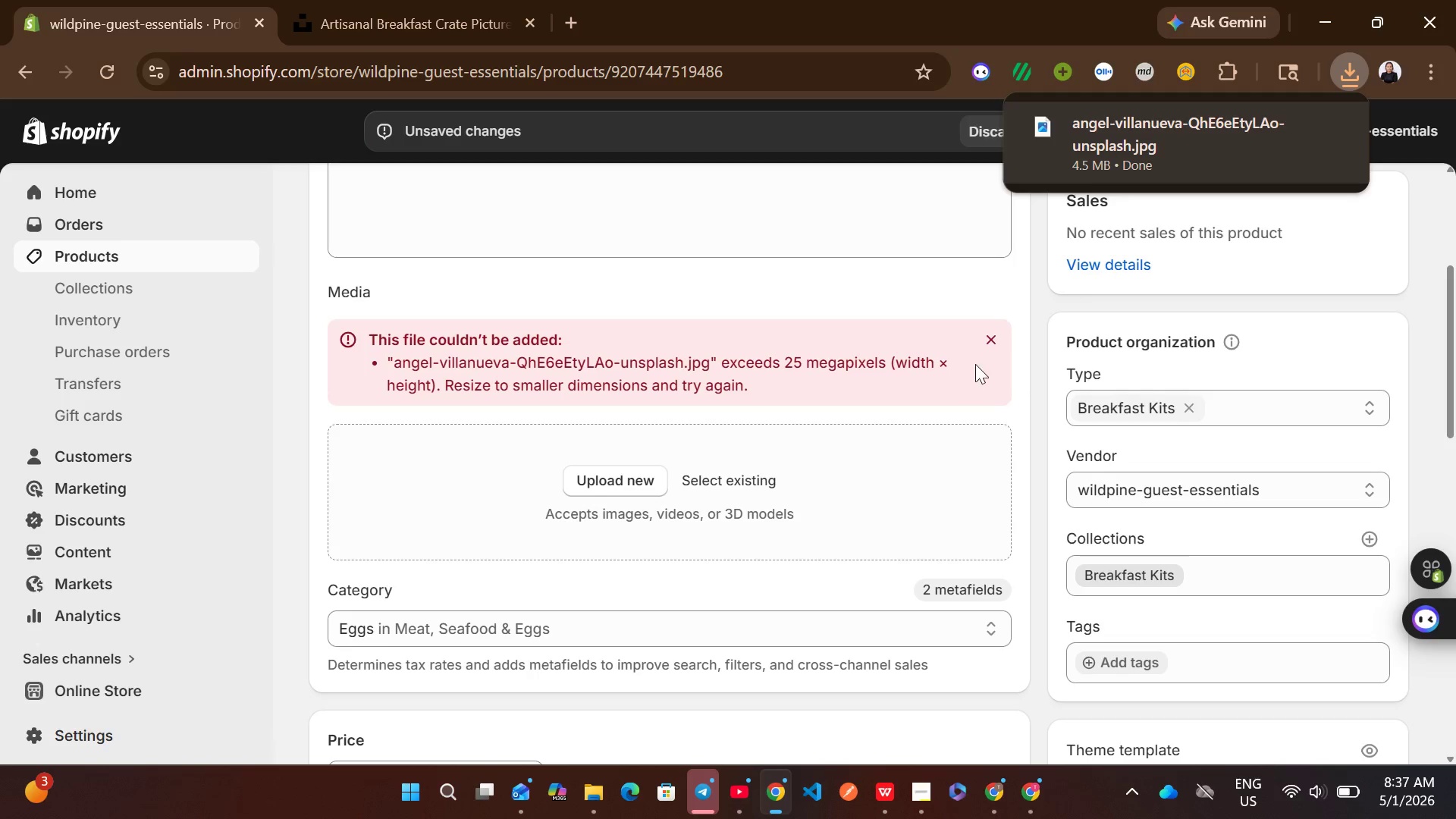 
left_click([993, 340])
 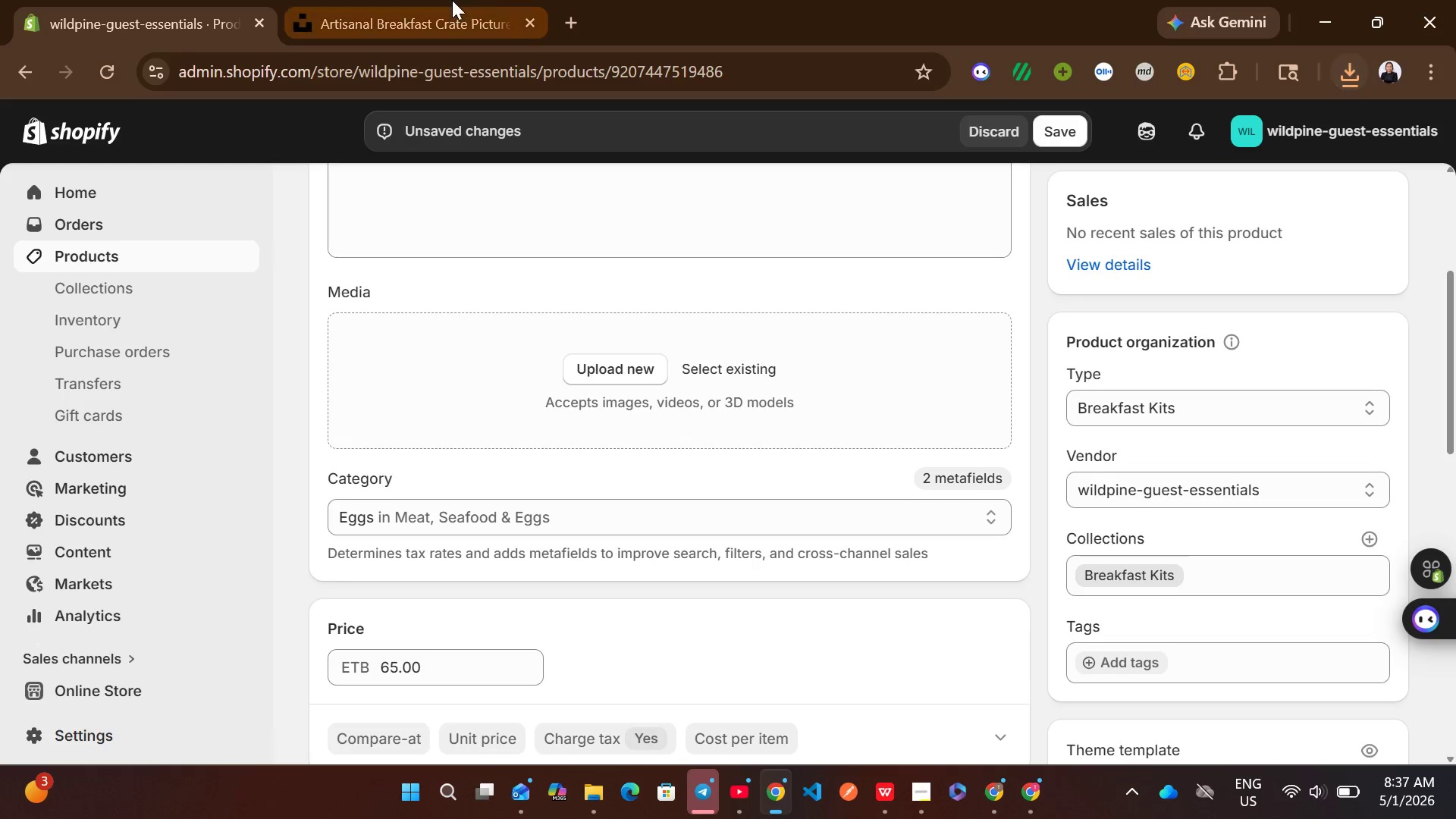 
left_click([452, 0])
 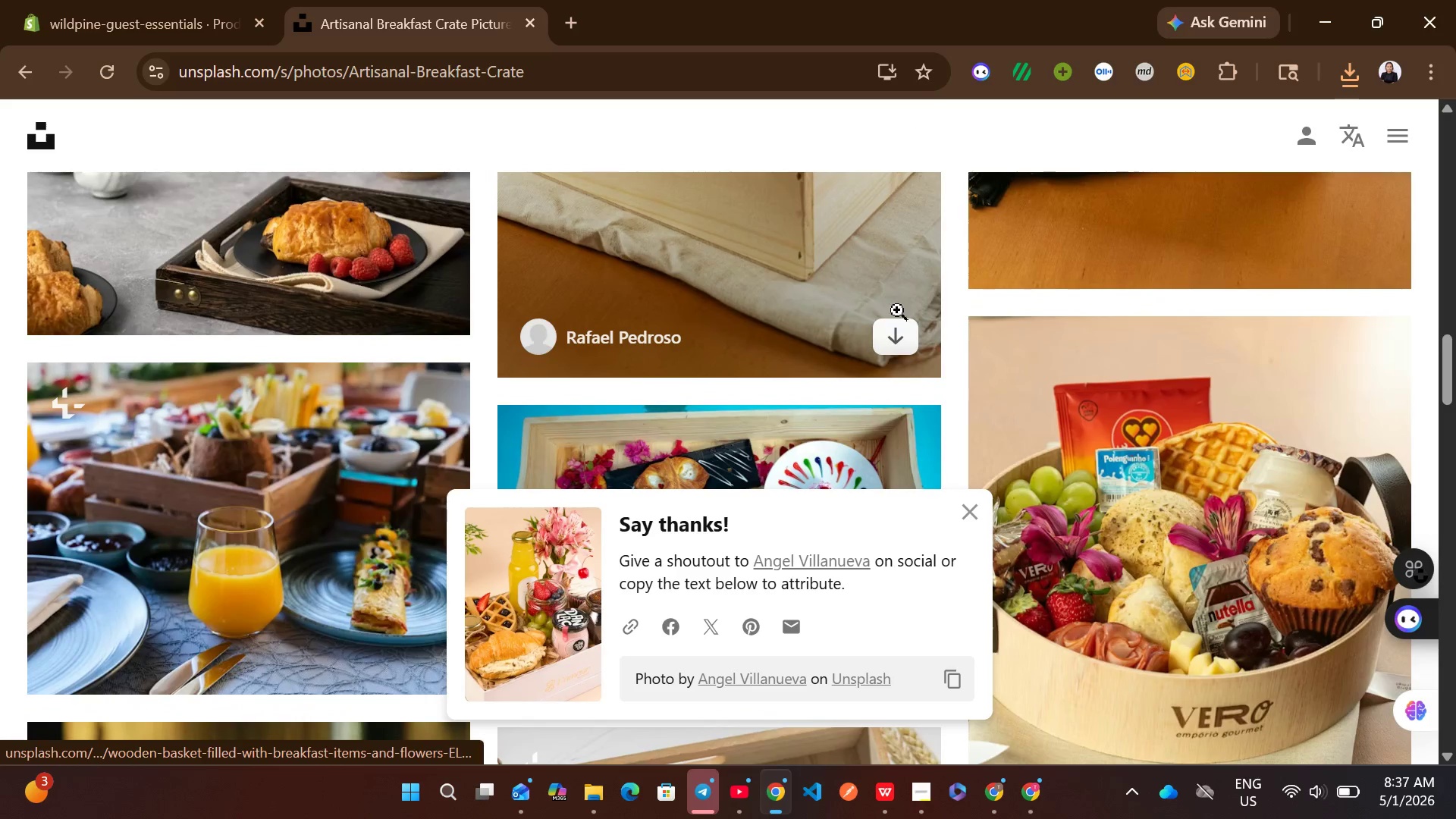 
left_click([900, 344])
 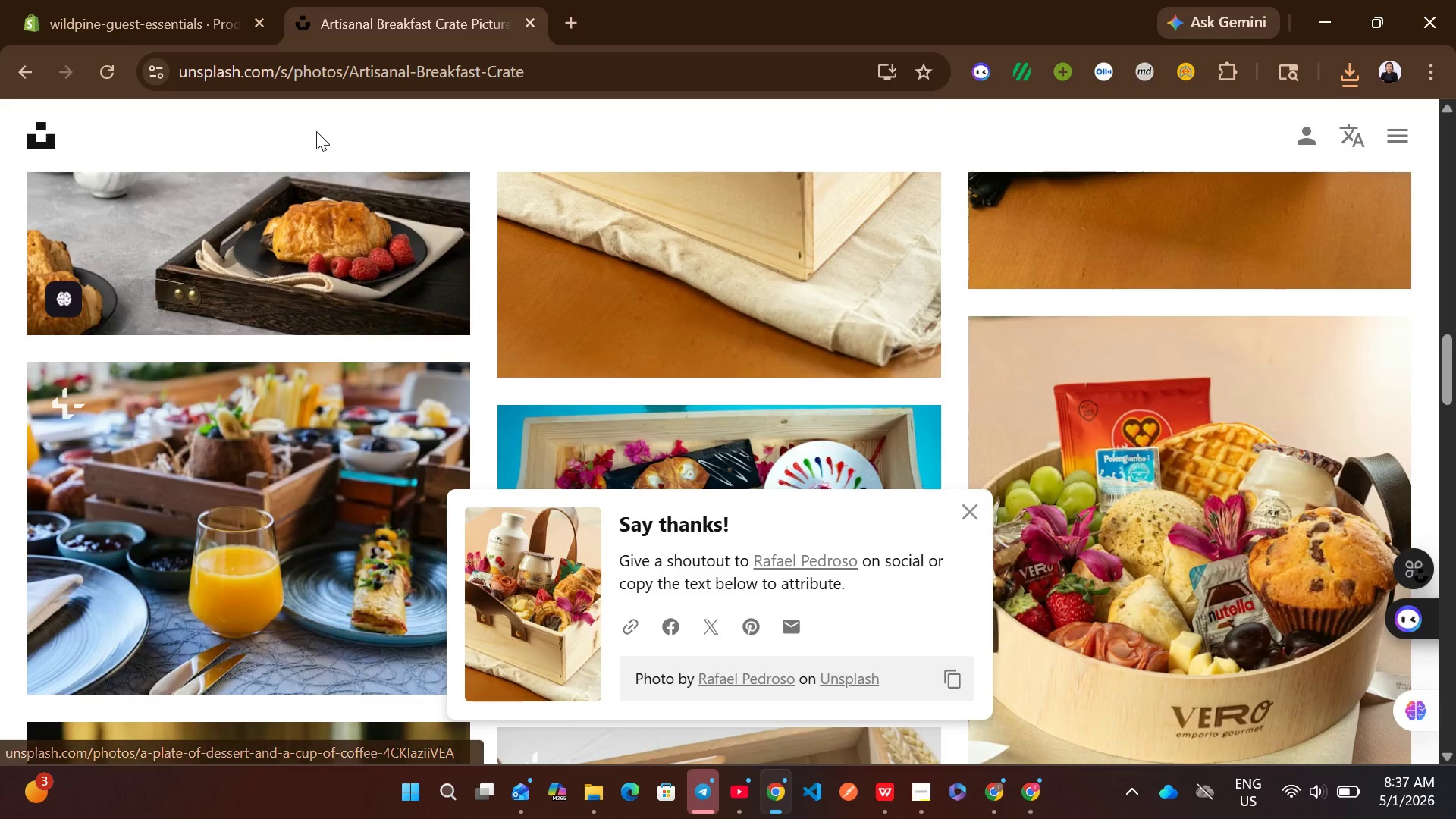 
left_click([206, 0])
 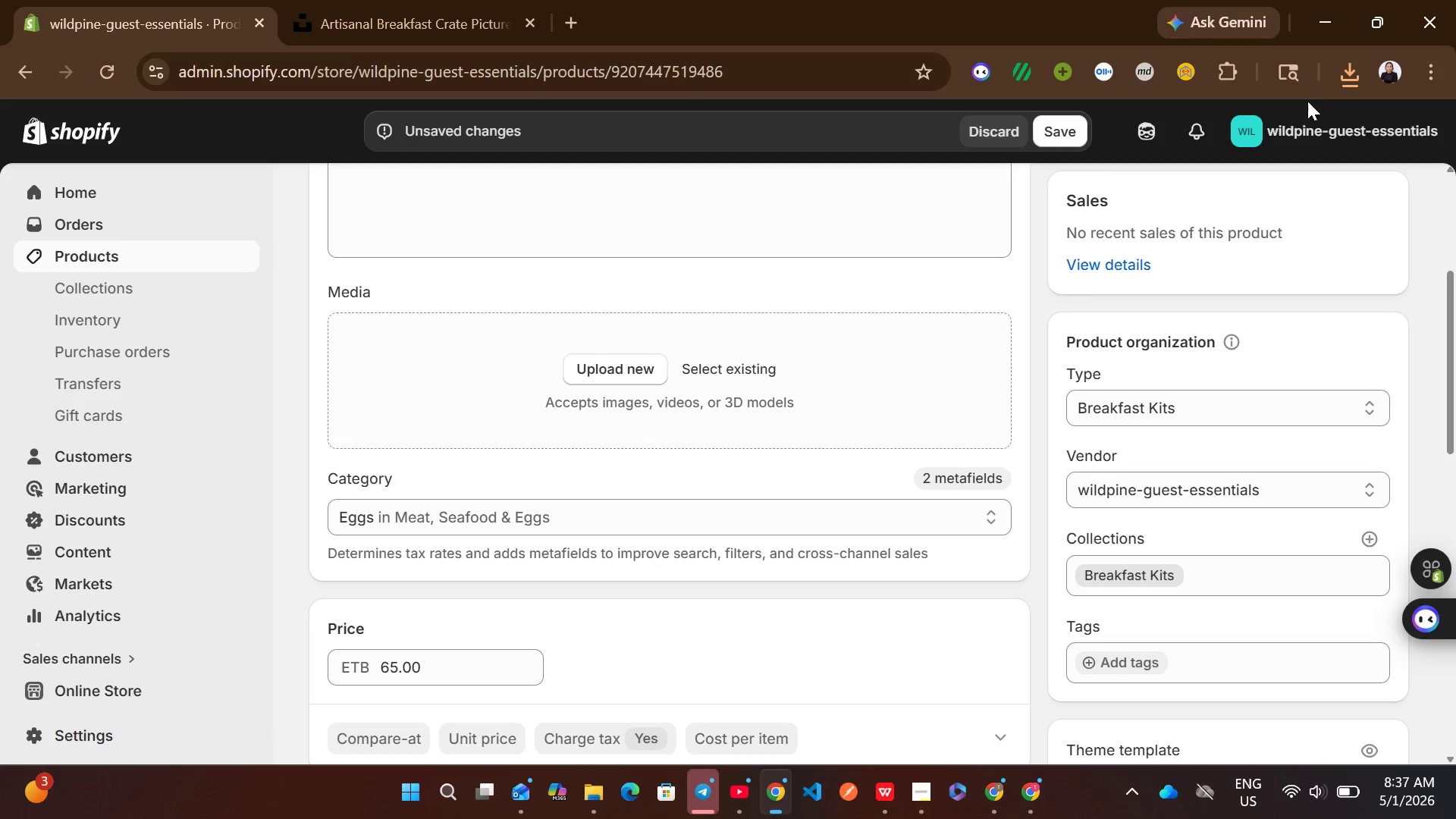 
left_click([1360, 81])
 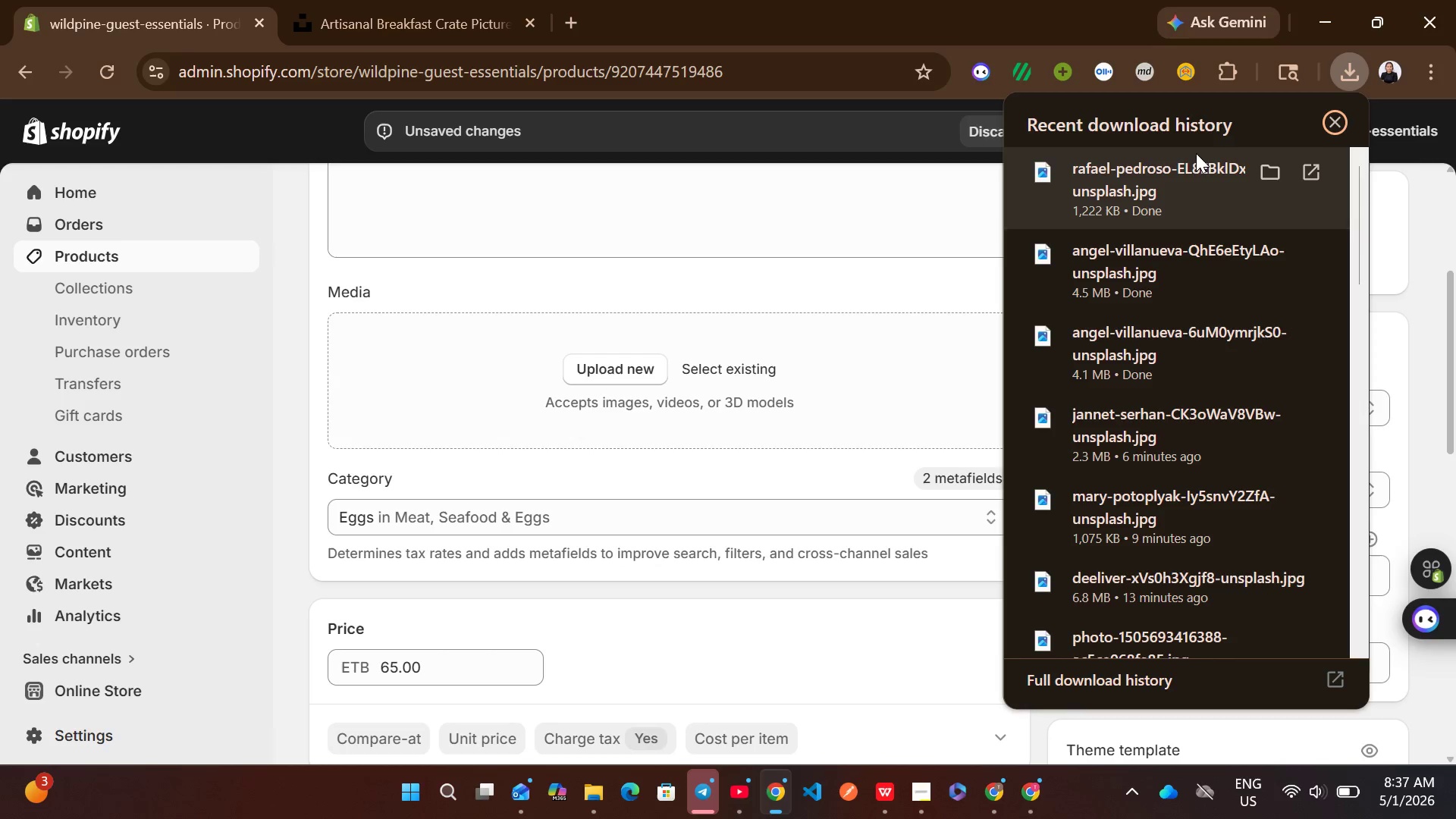 
left_click_drag(start_coordinate=[1178, 182], to_coordinate=[777, 387])
 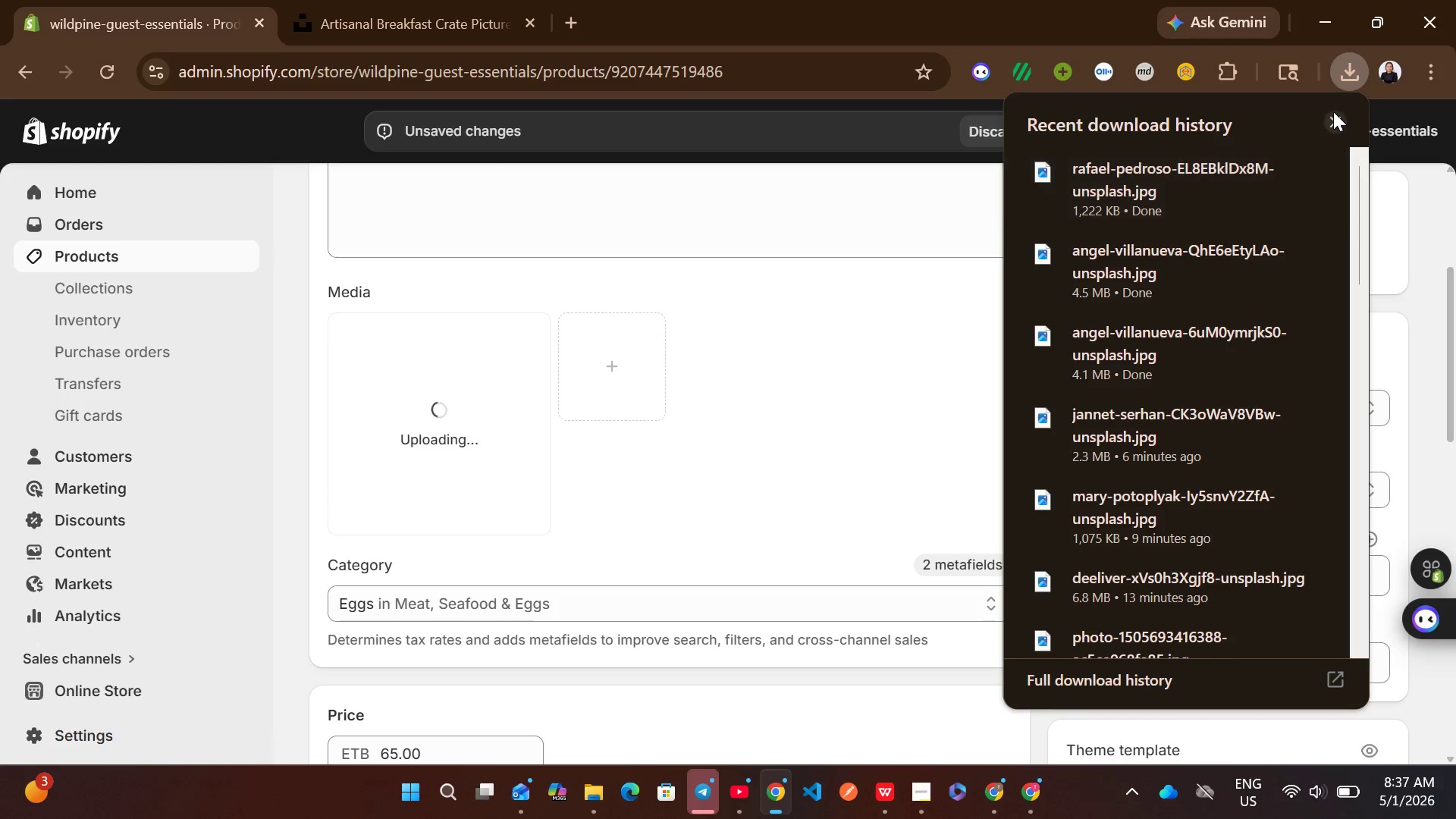 
left_click([1333, 113])
 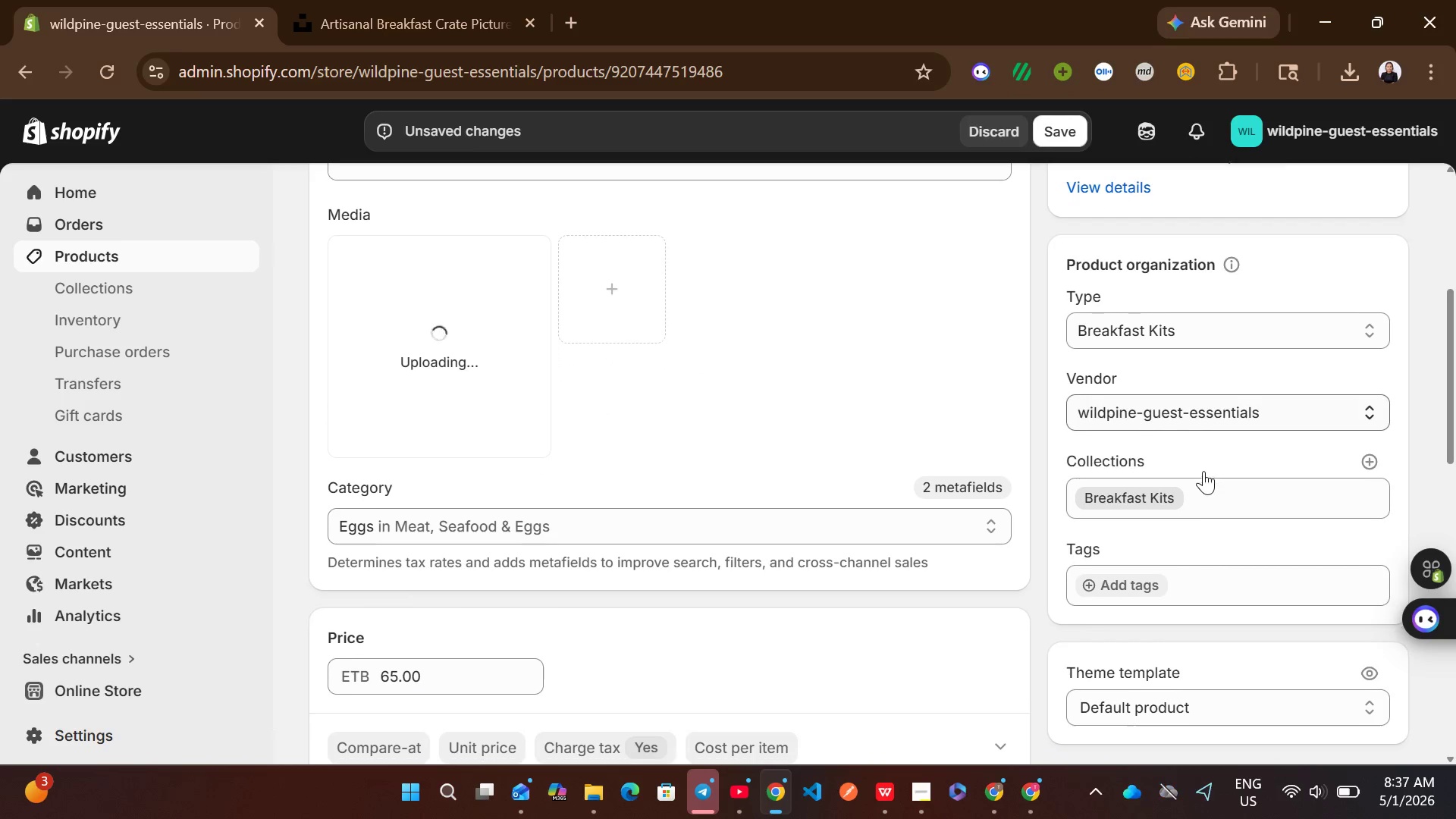 
left_click([1228, 396])
 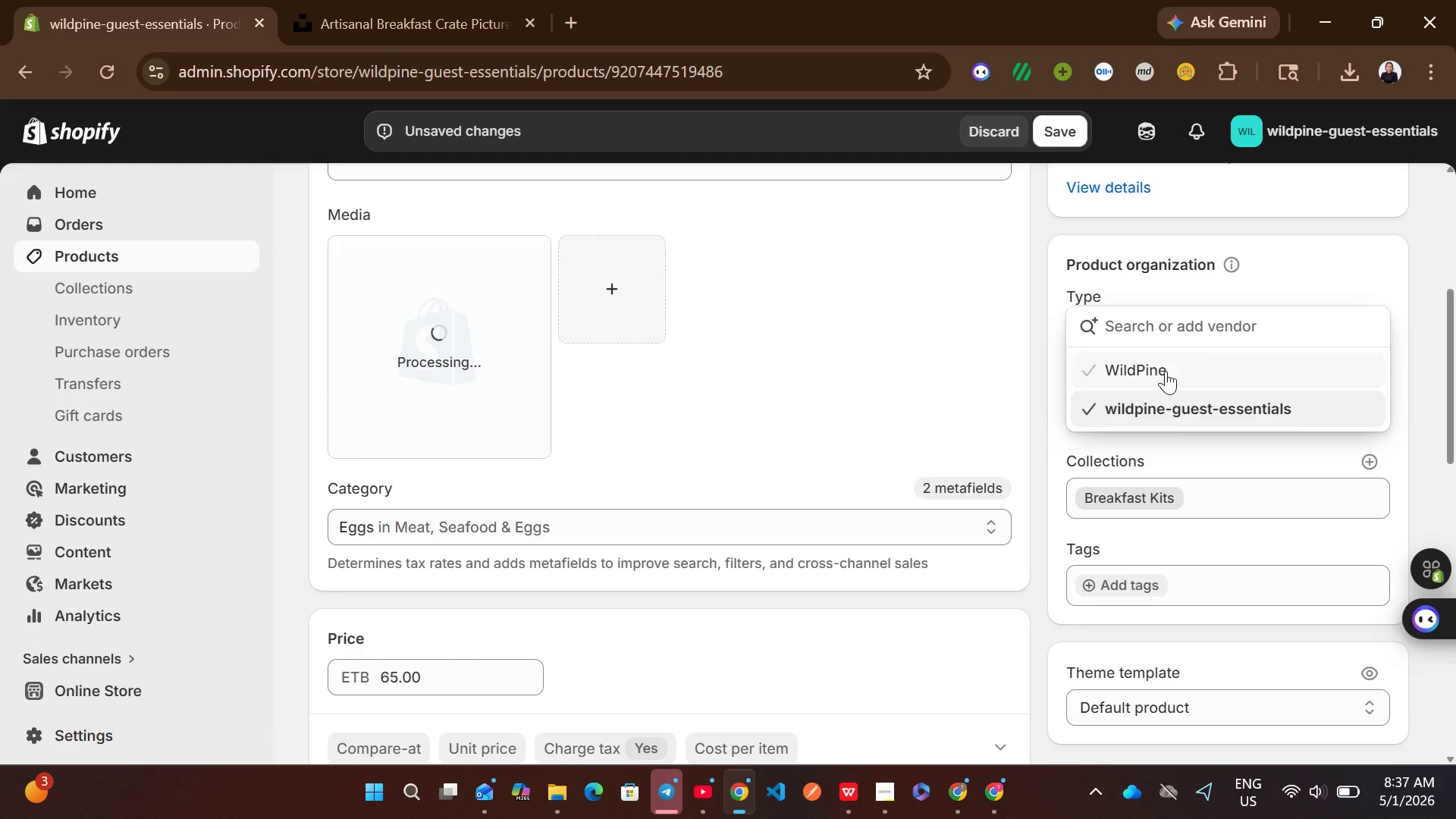 
left_click([1164, 369])
 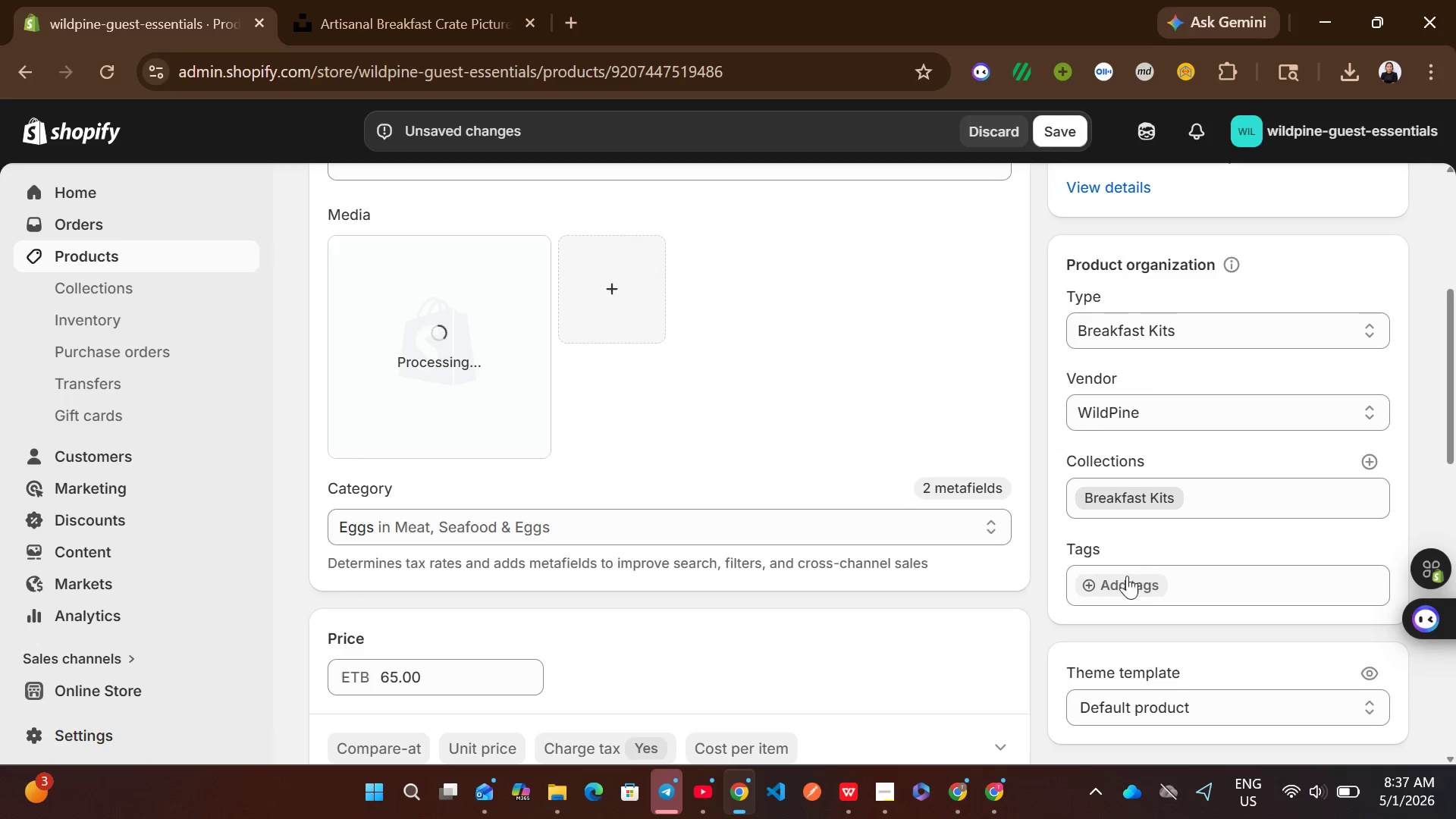 
left_click([1127, 577])
 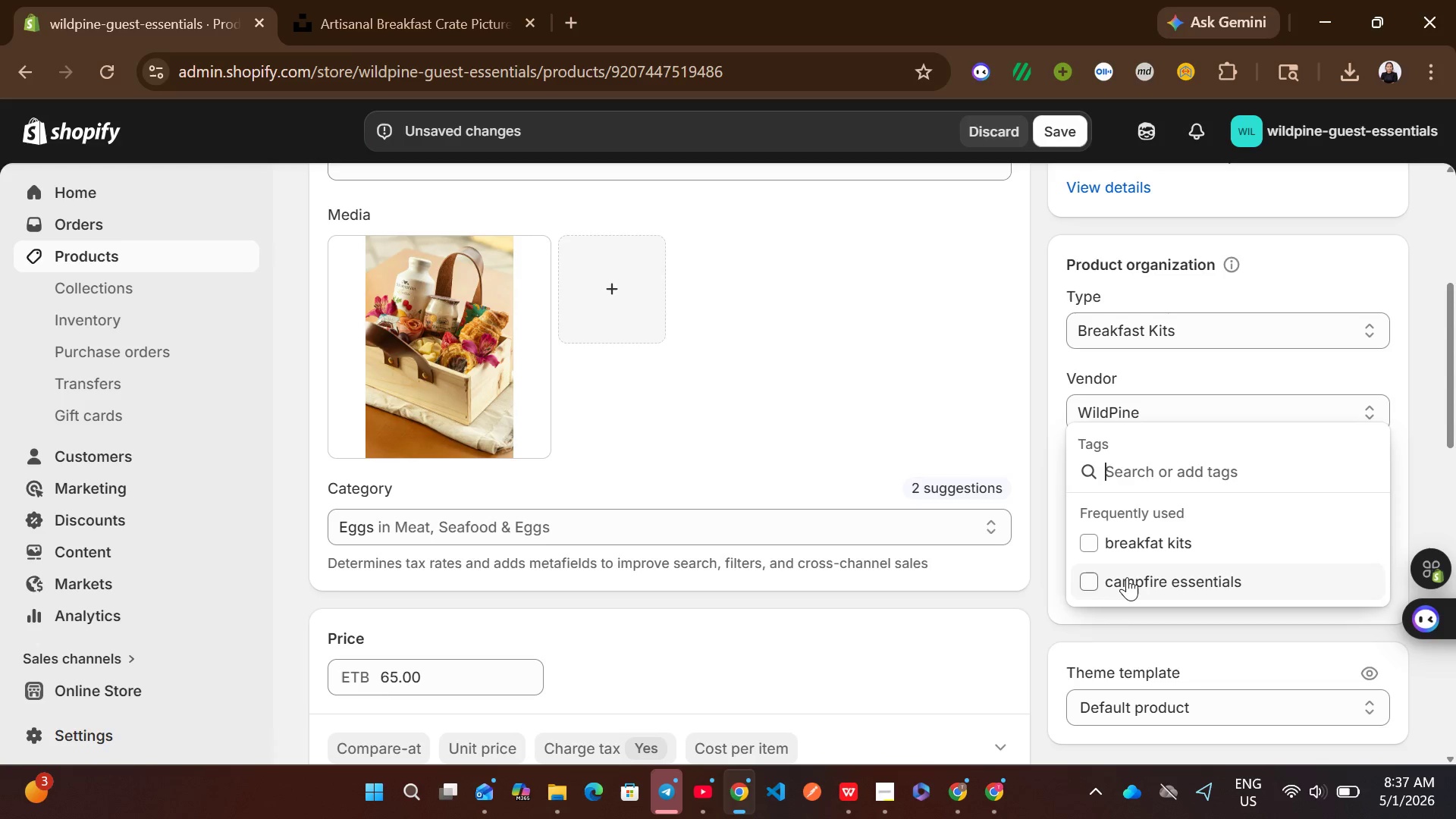 
left_click([1116, 540])
 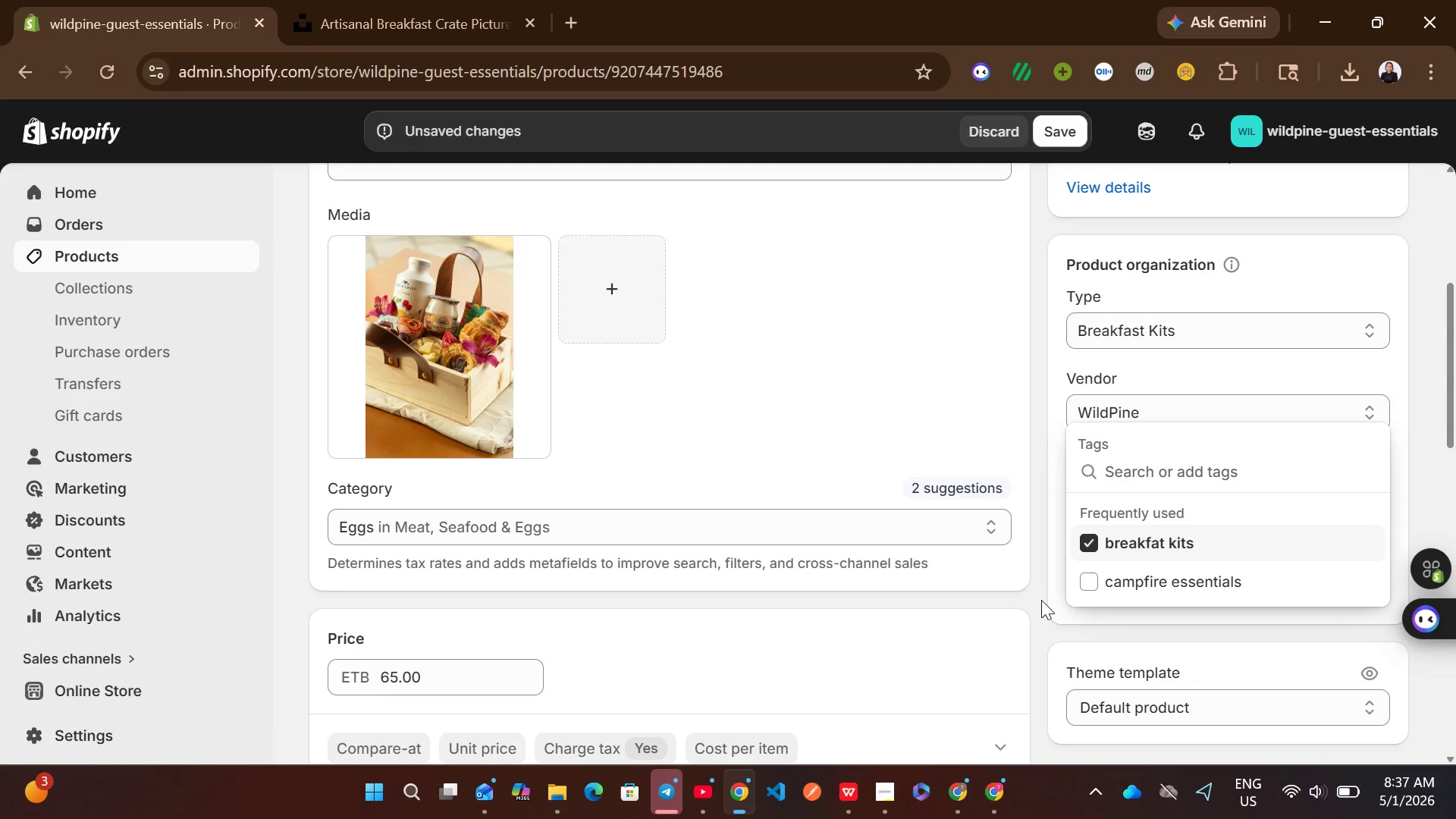 
left_click([1035, 602])
 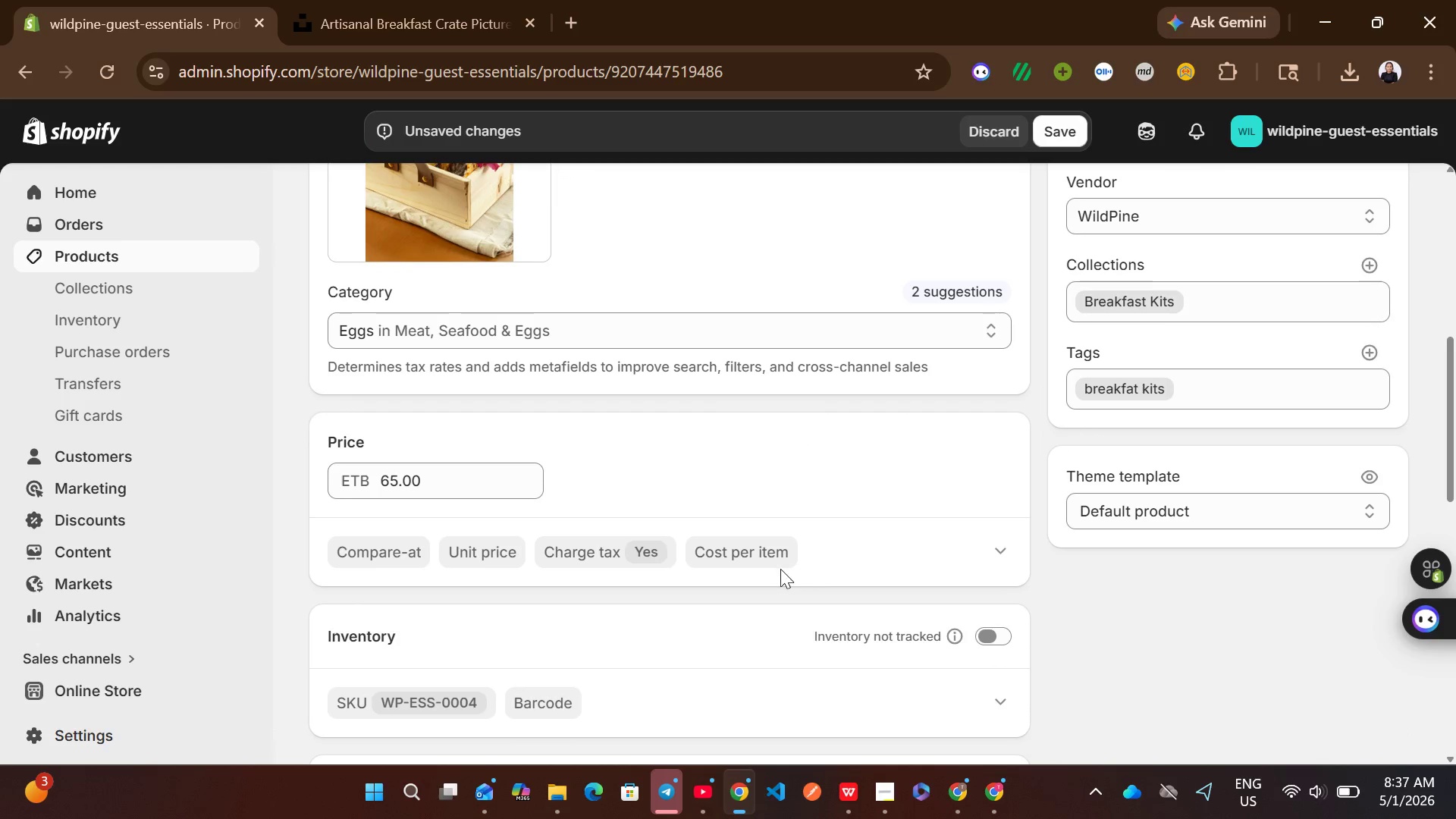 
mouse_move([912, 562])
 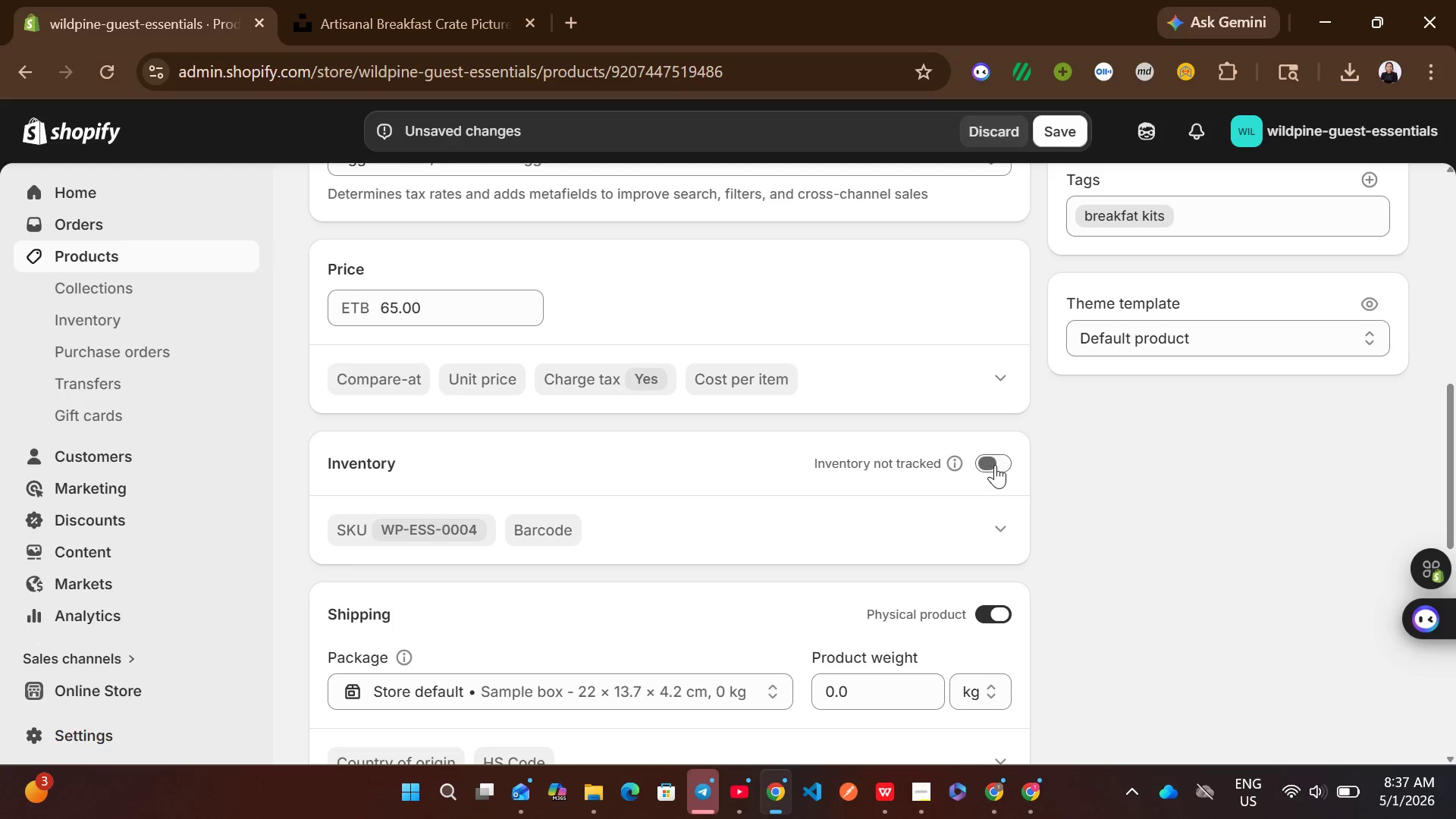 
left_click([995, 465])
 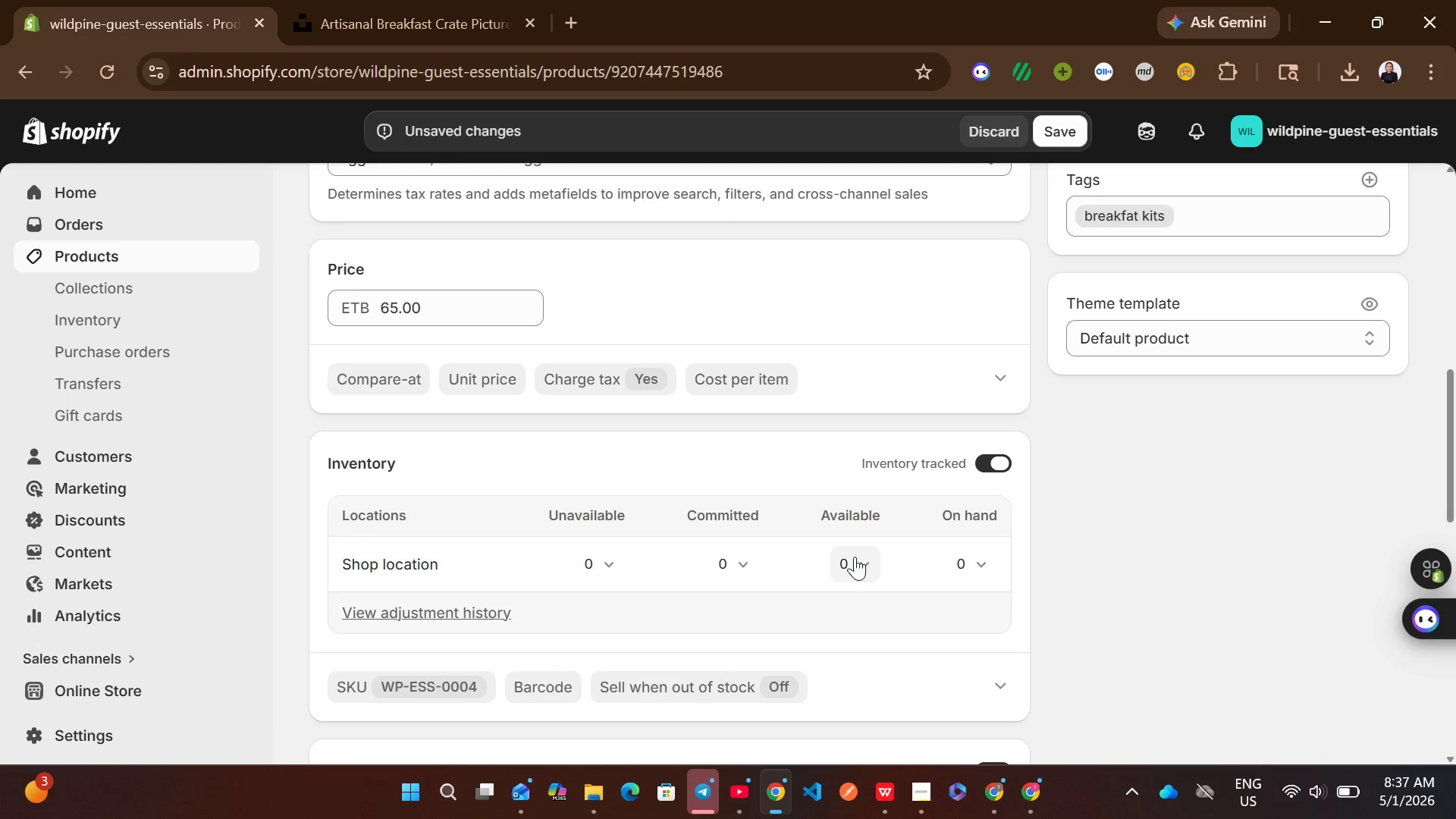 
left_click([854, 557])
 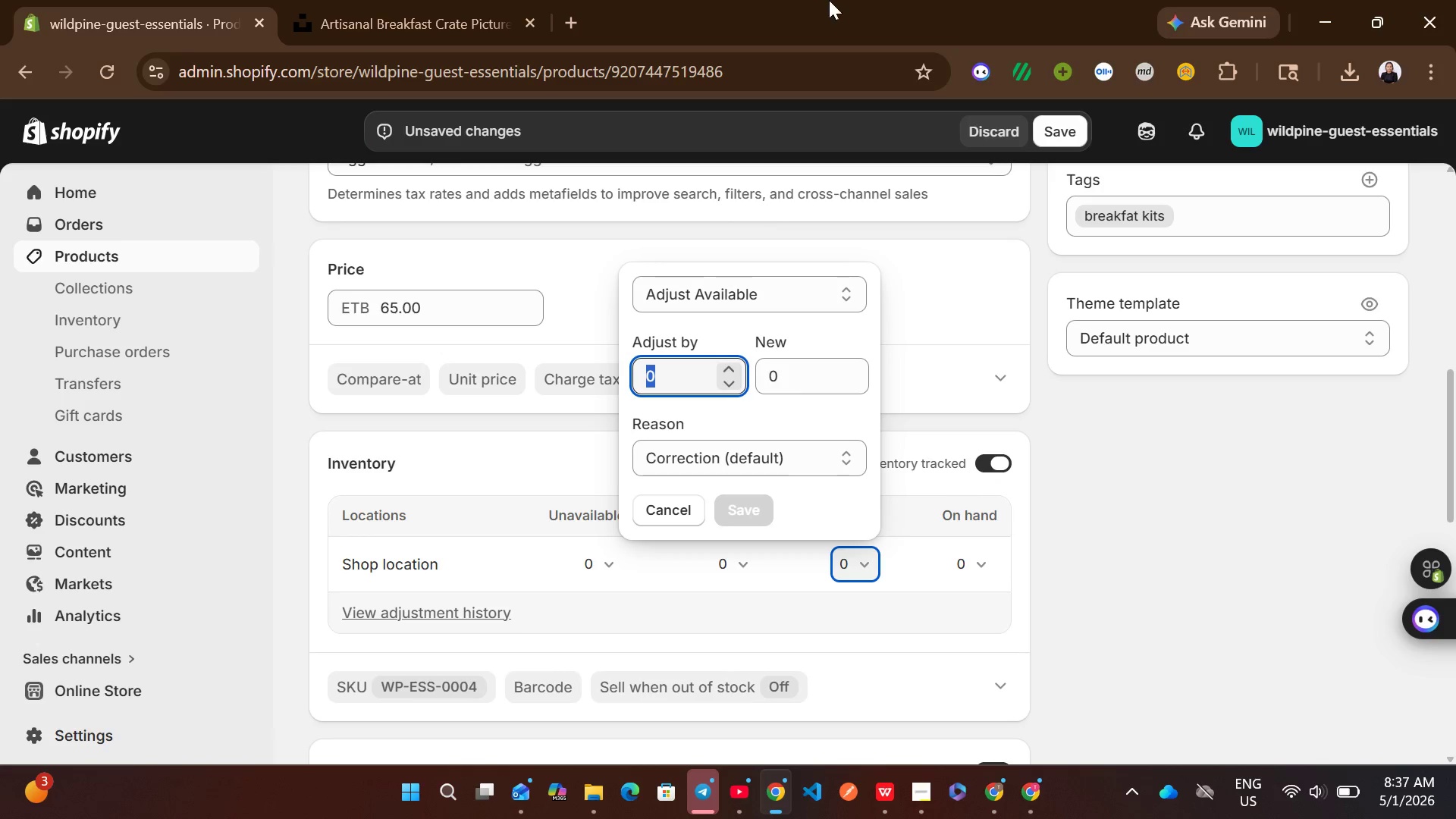 
type(50)
 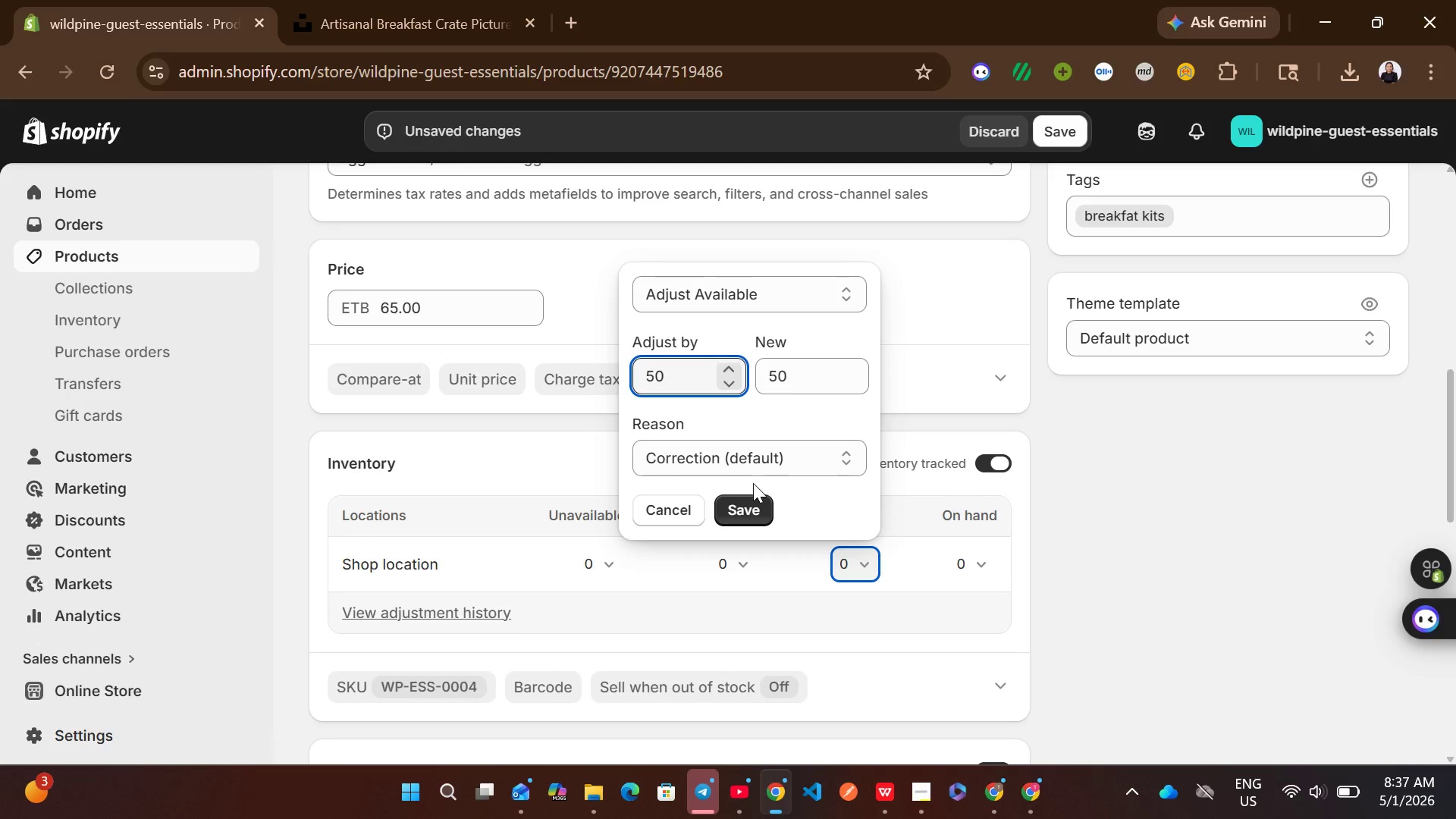 
left_click([750, 504])
 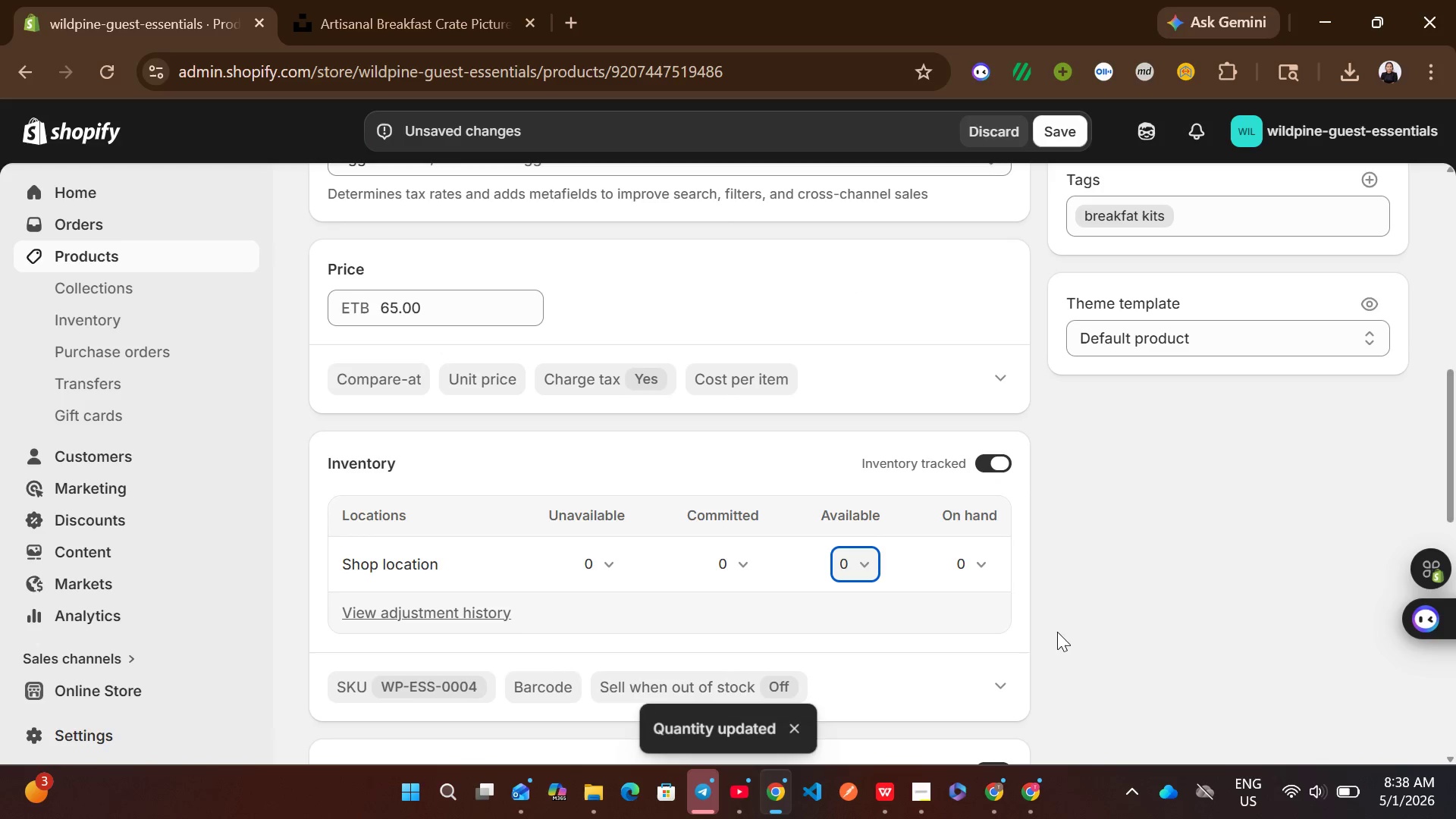 
left_click([1057, 632])
 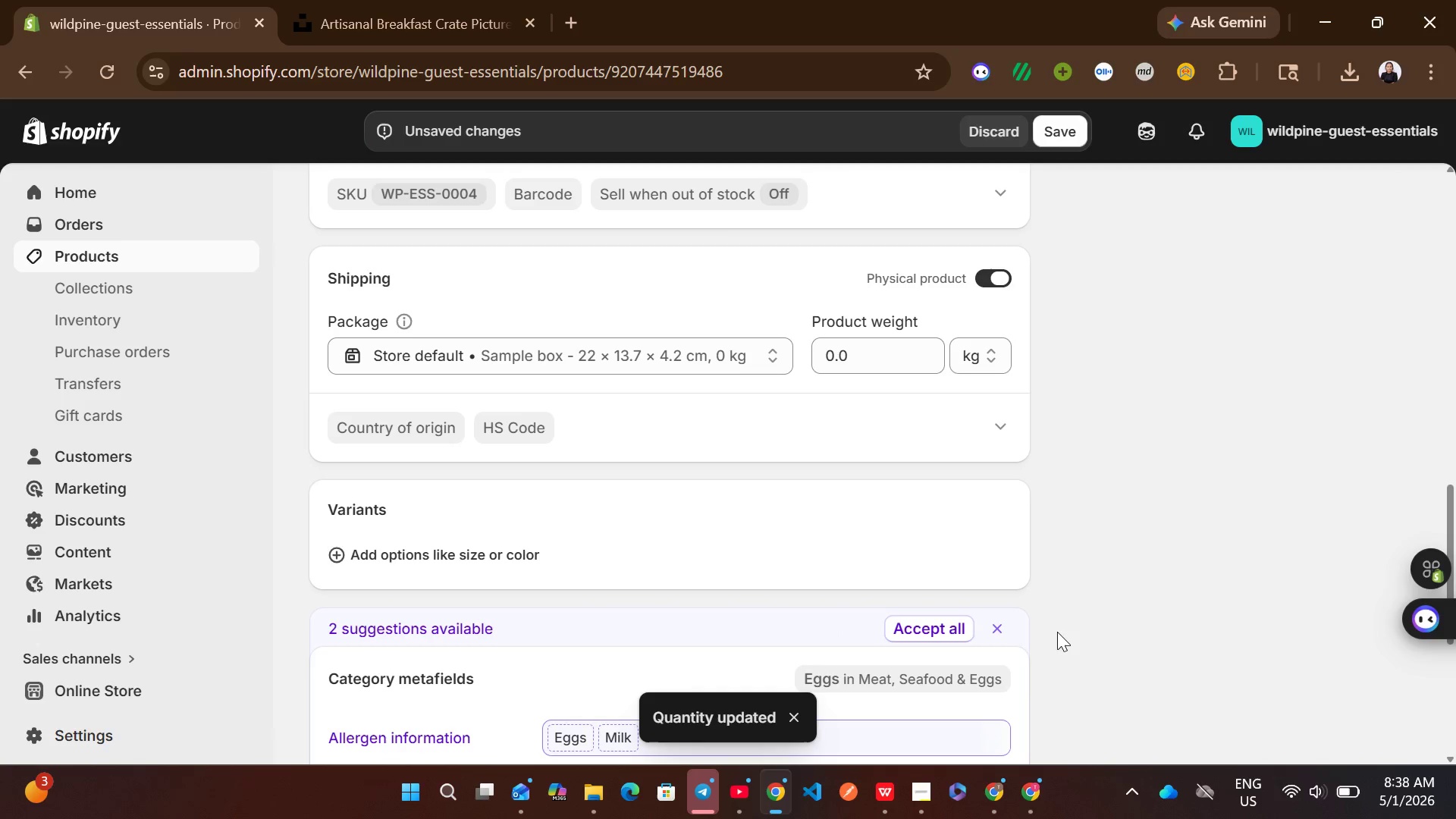 
left_click([836, 349])
 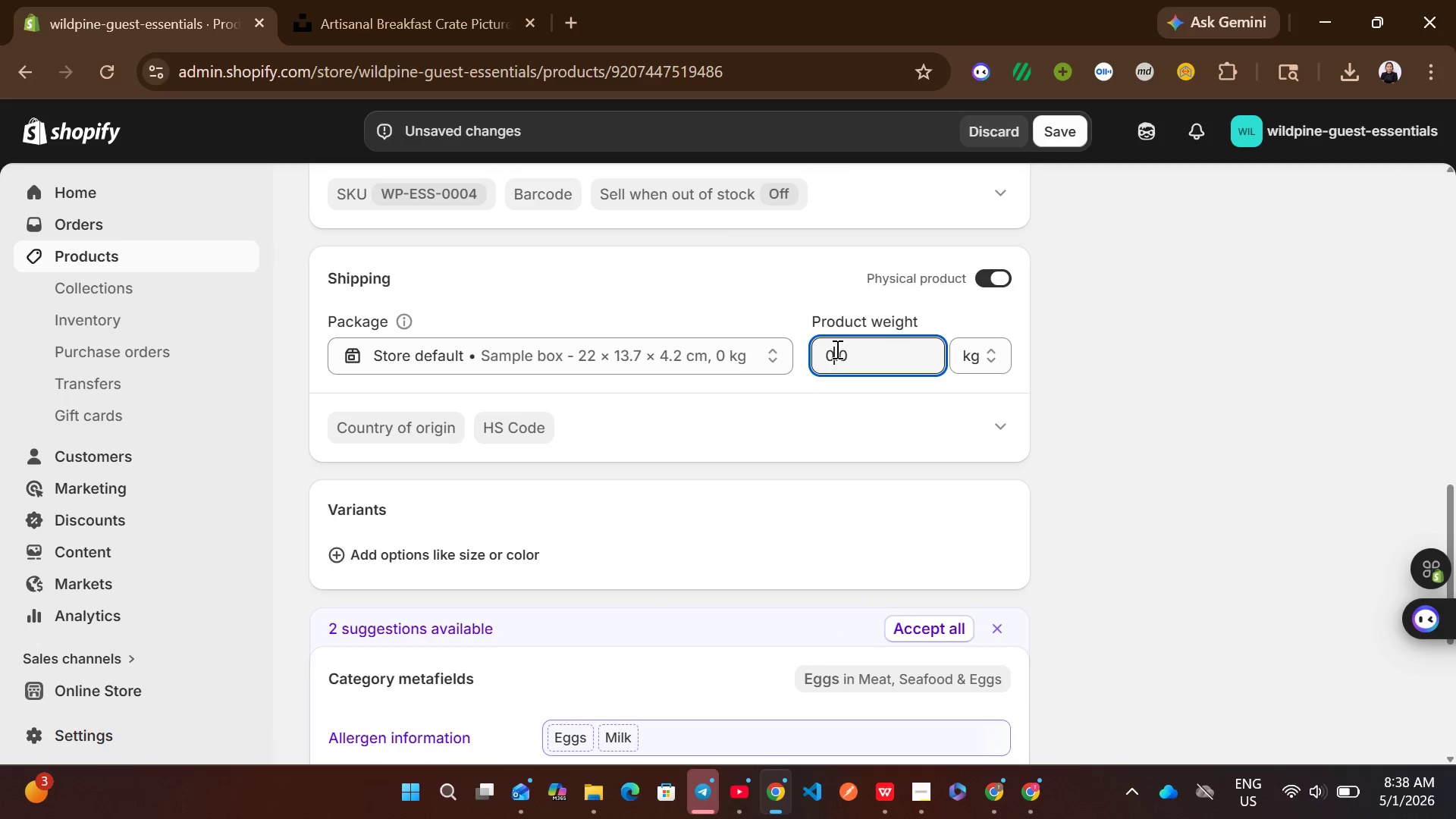 
key(4)
 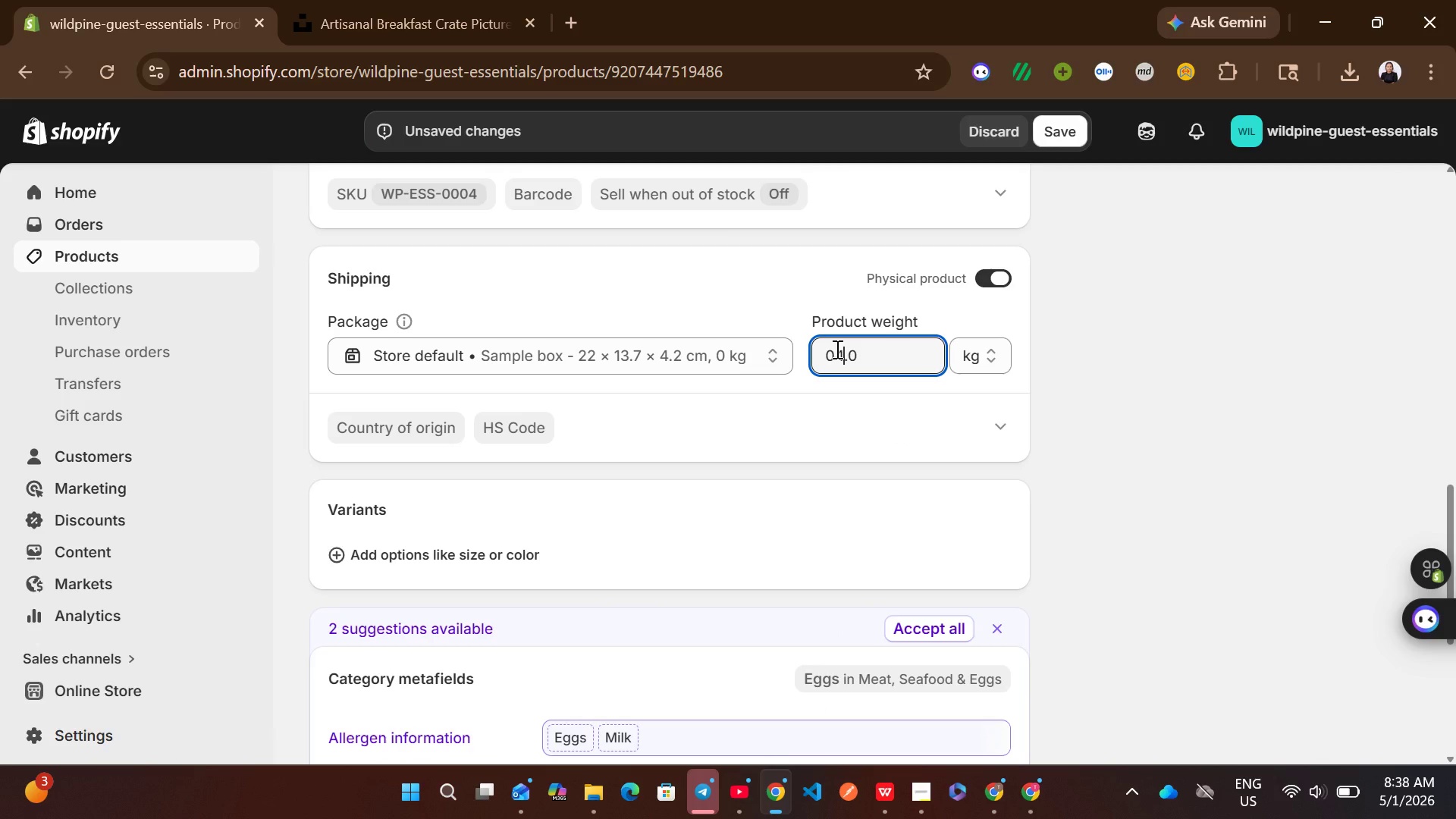 
key(ArrowRight)
 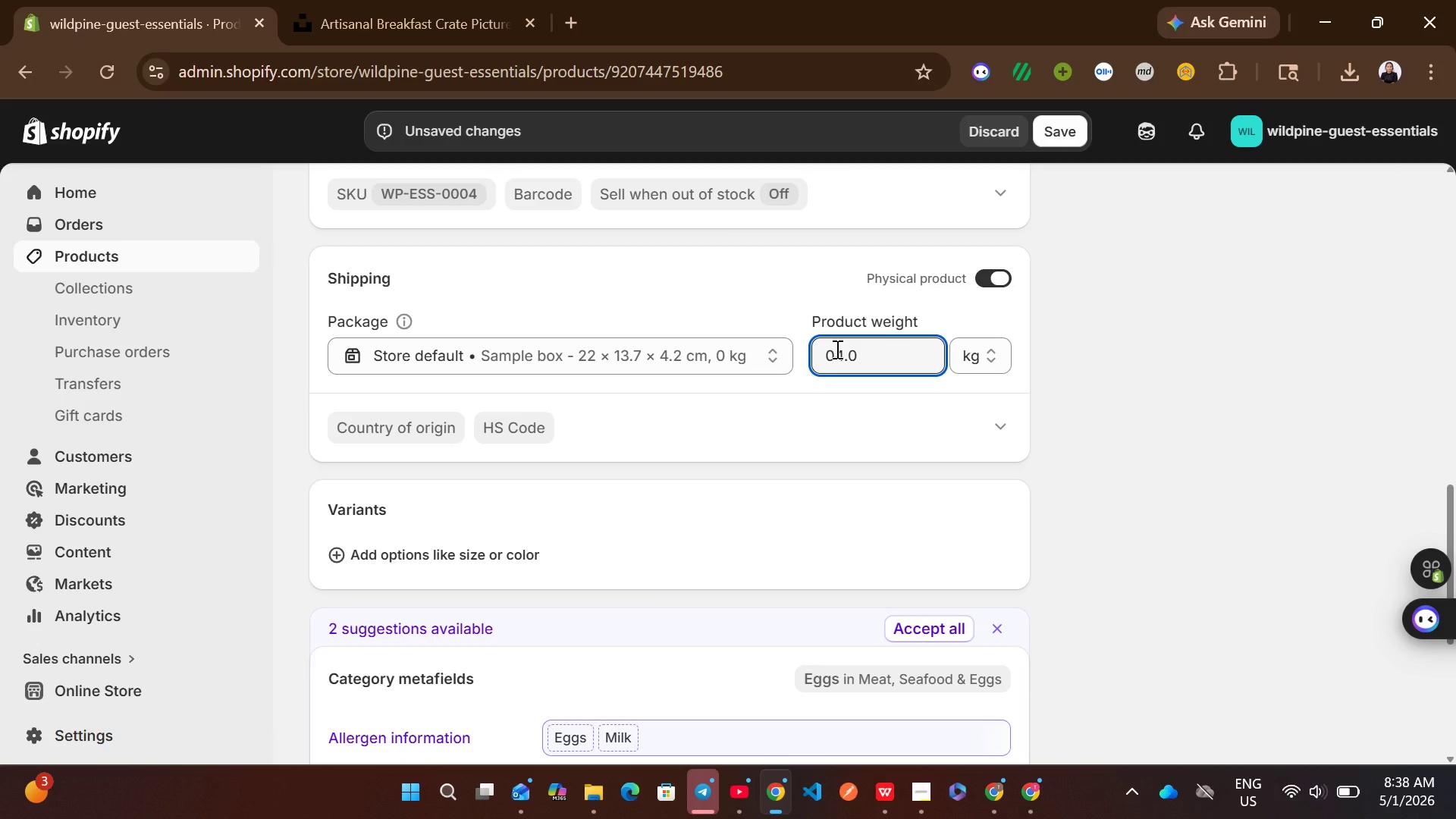 
key(5)
 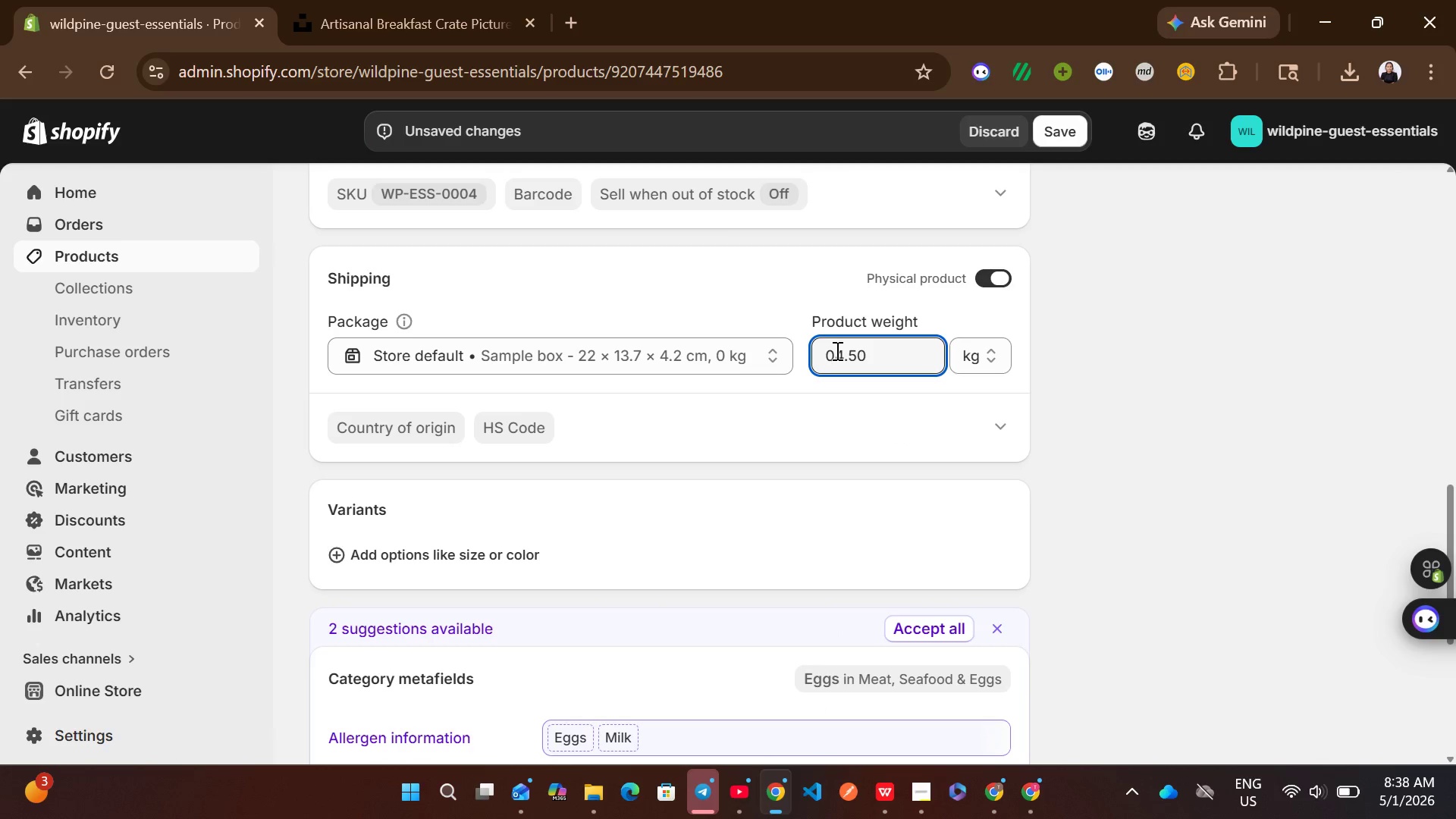 
left_click([836, 350])
 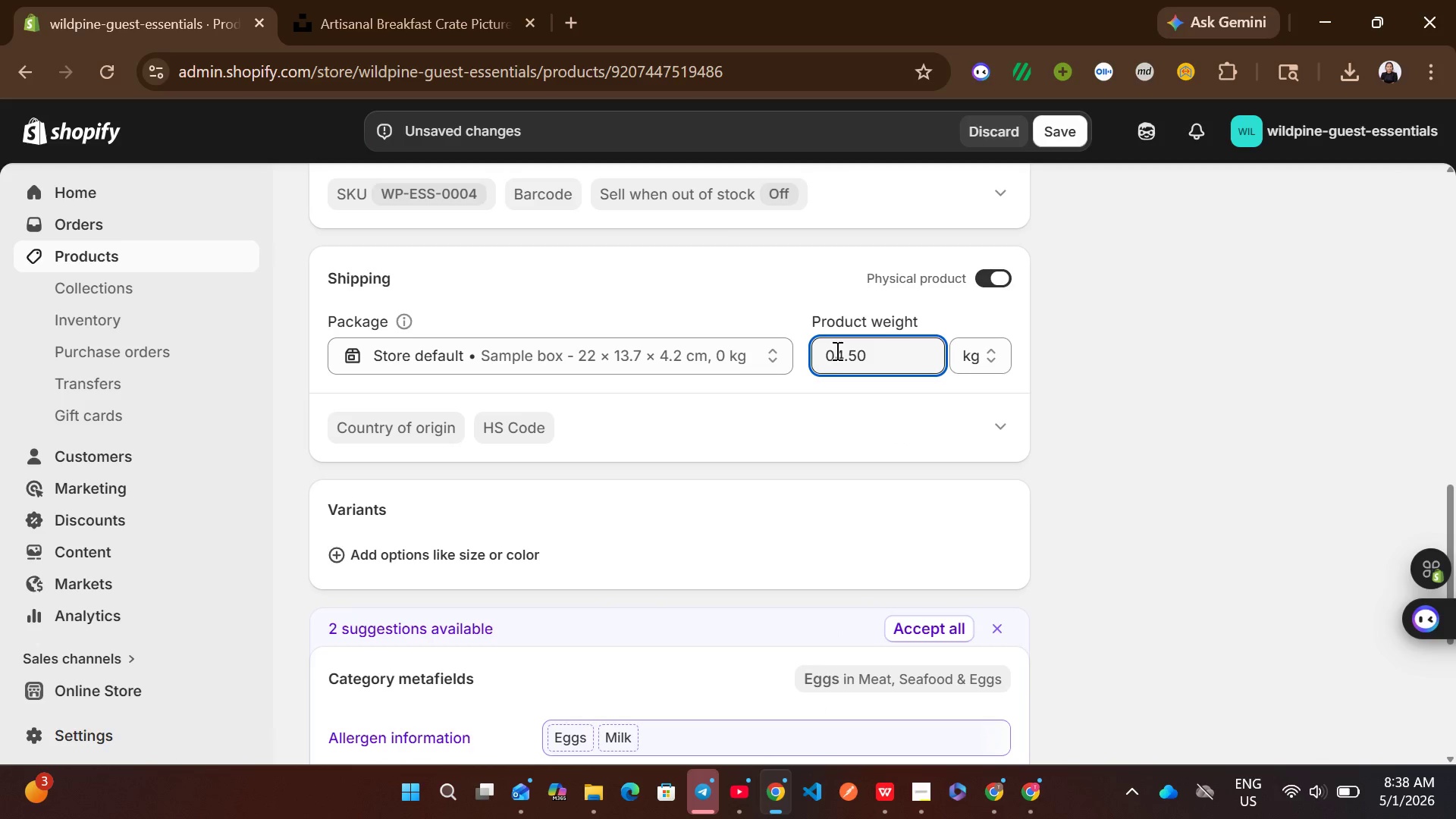 
key(Backspace)
 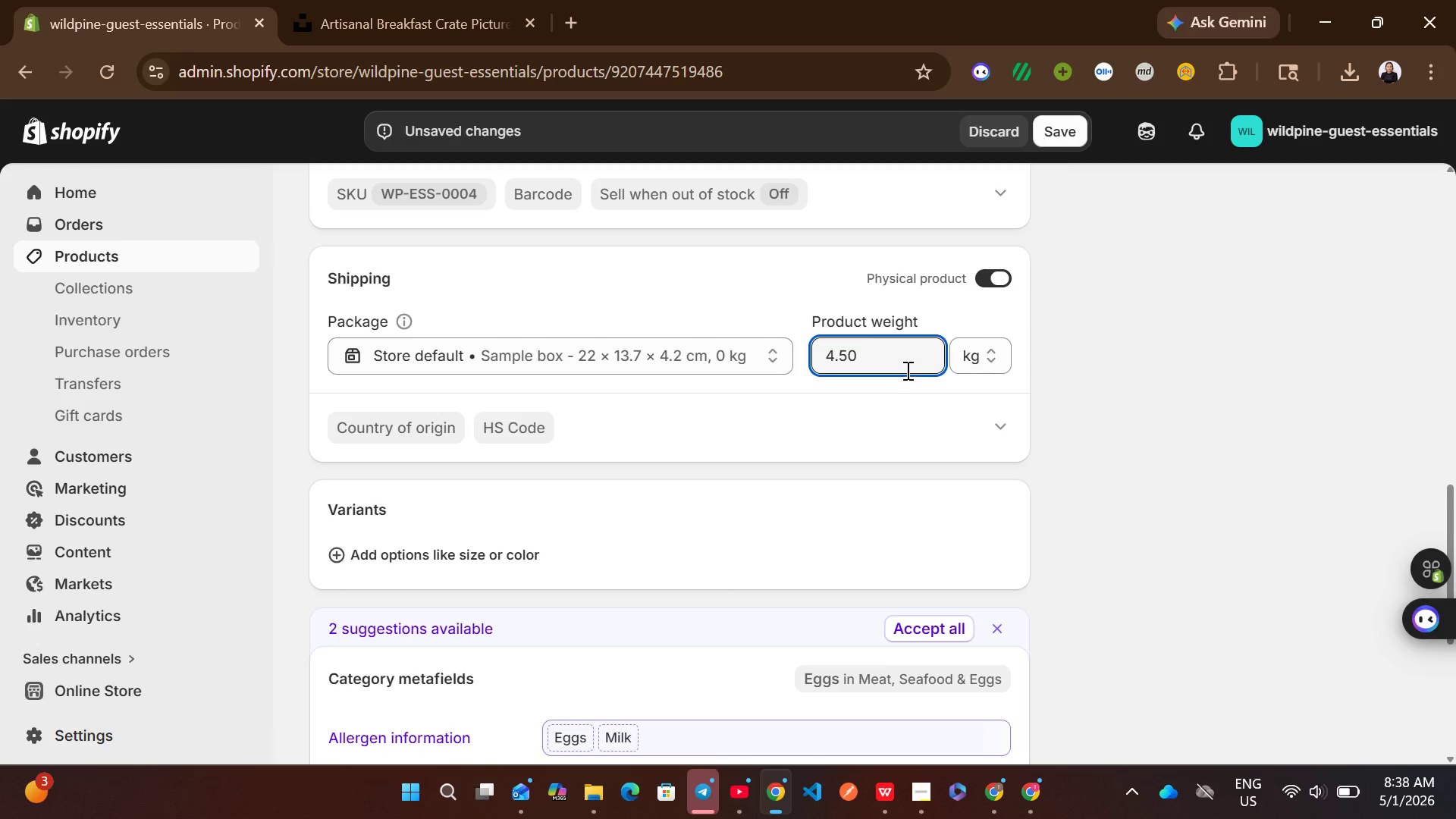 
left_click([899, 352])
 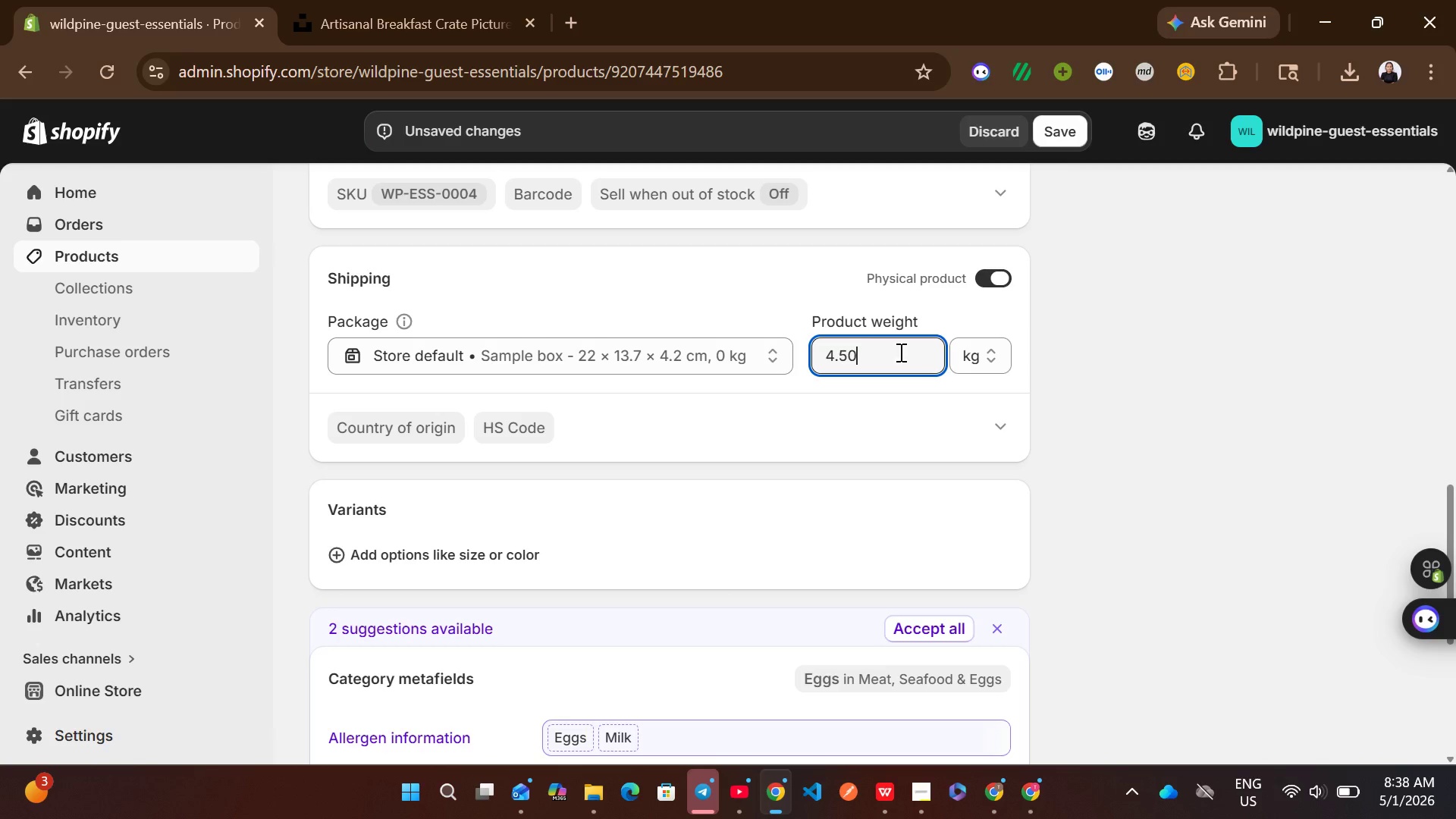 
key(Backspace)
 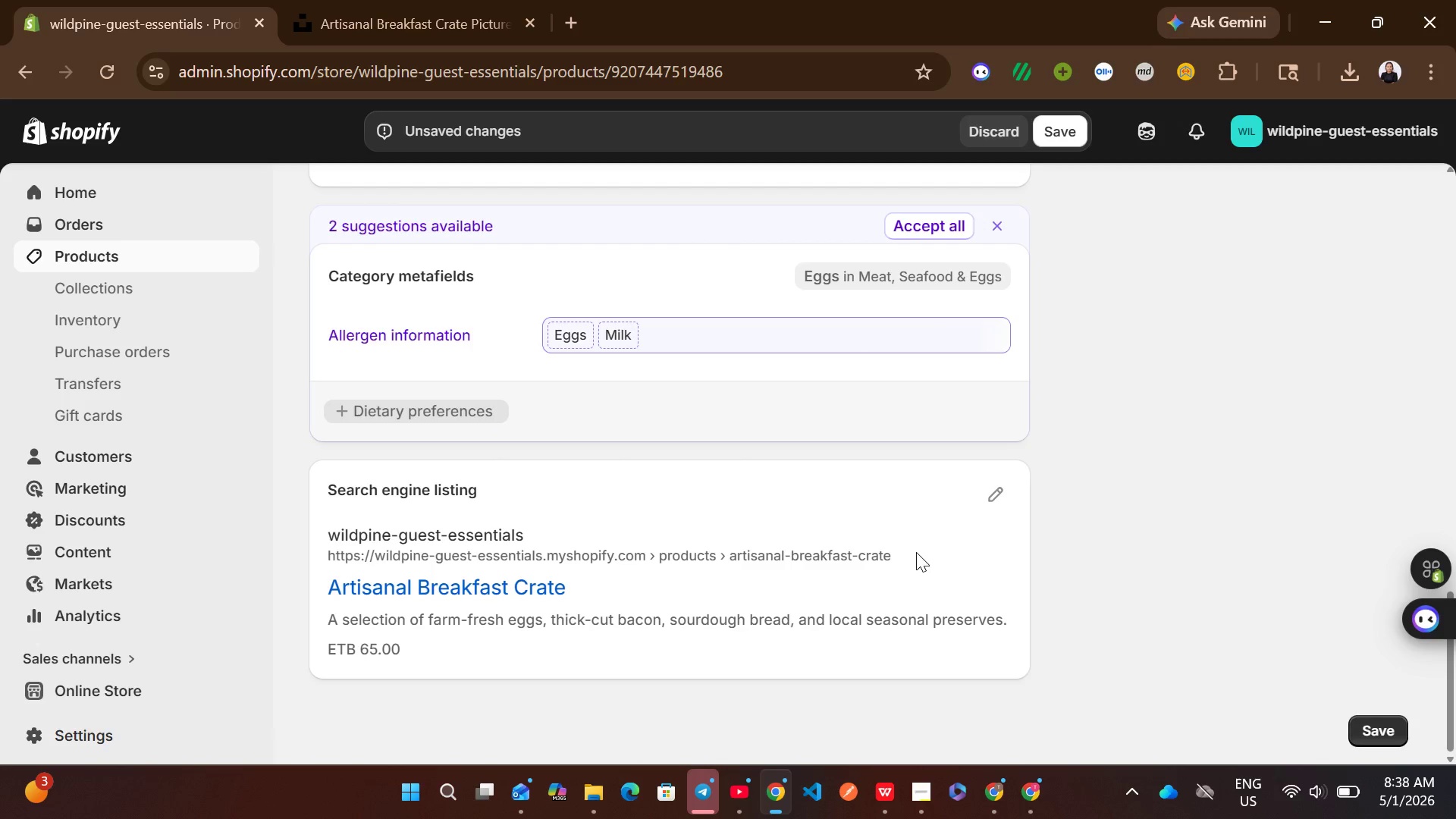 
left_click([993, 488])
 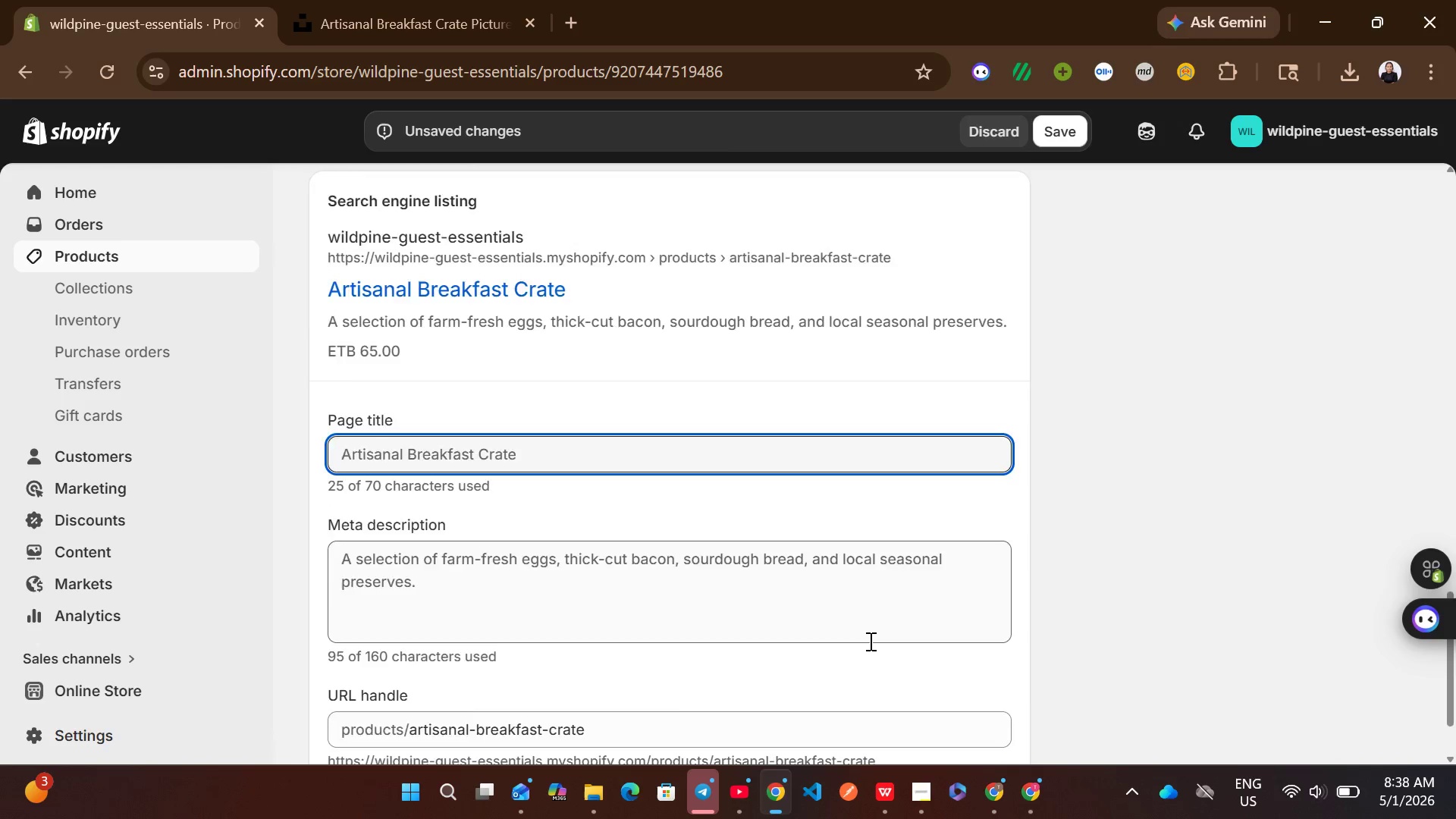 
left_click([773, 563])
 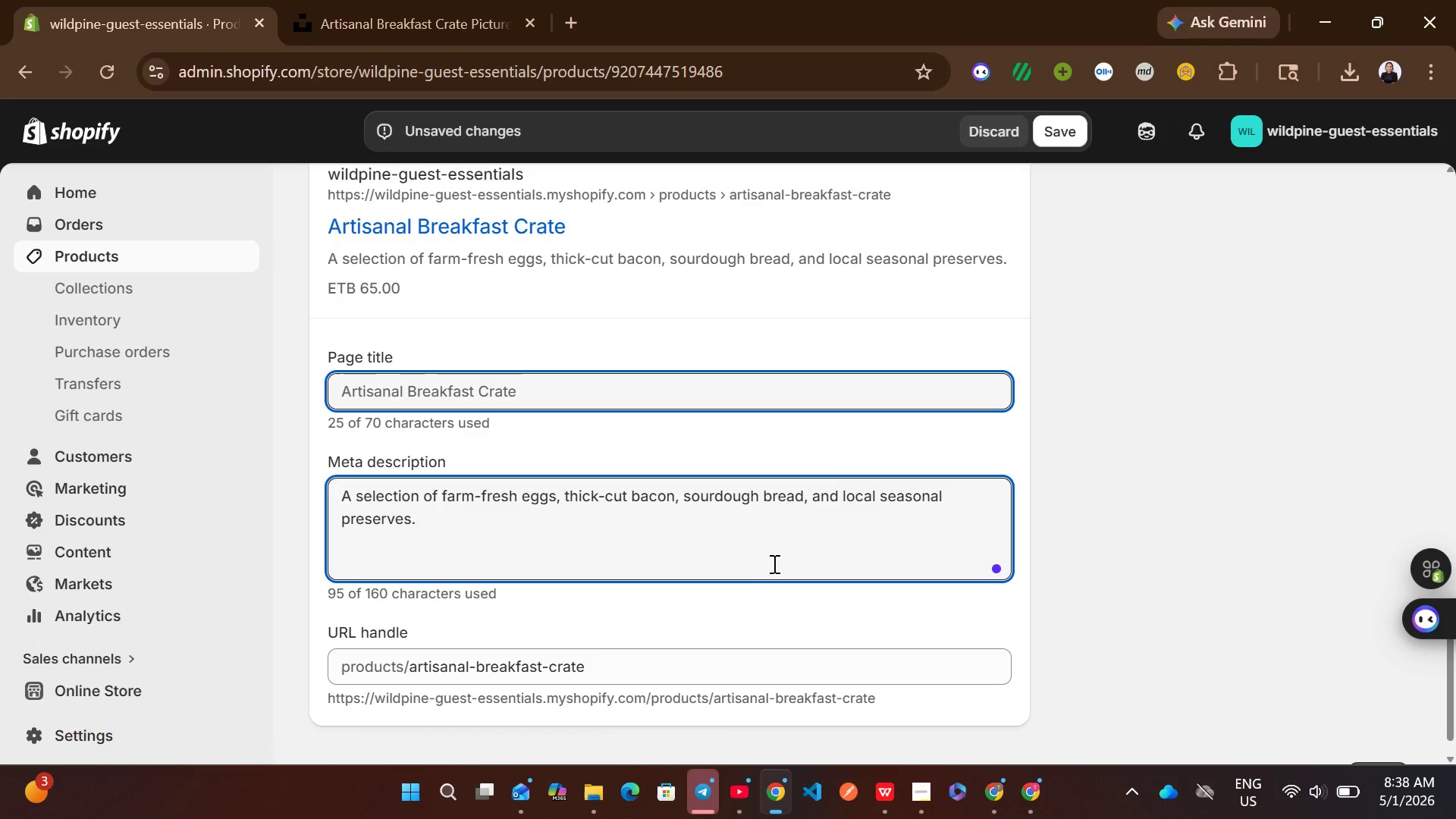 
key(Control+ControlLeft)
 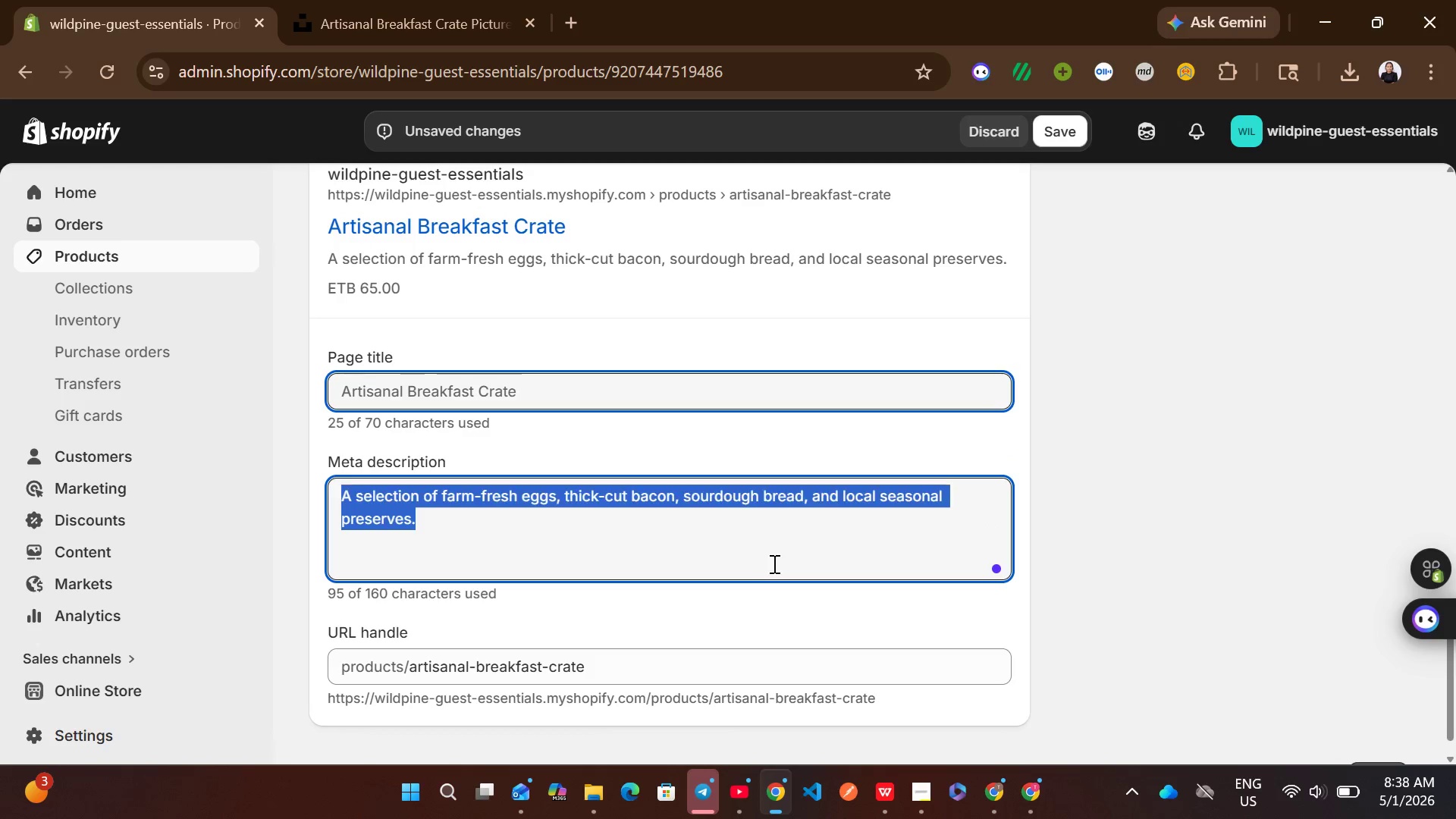 
key(Control+A)
 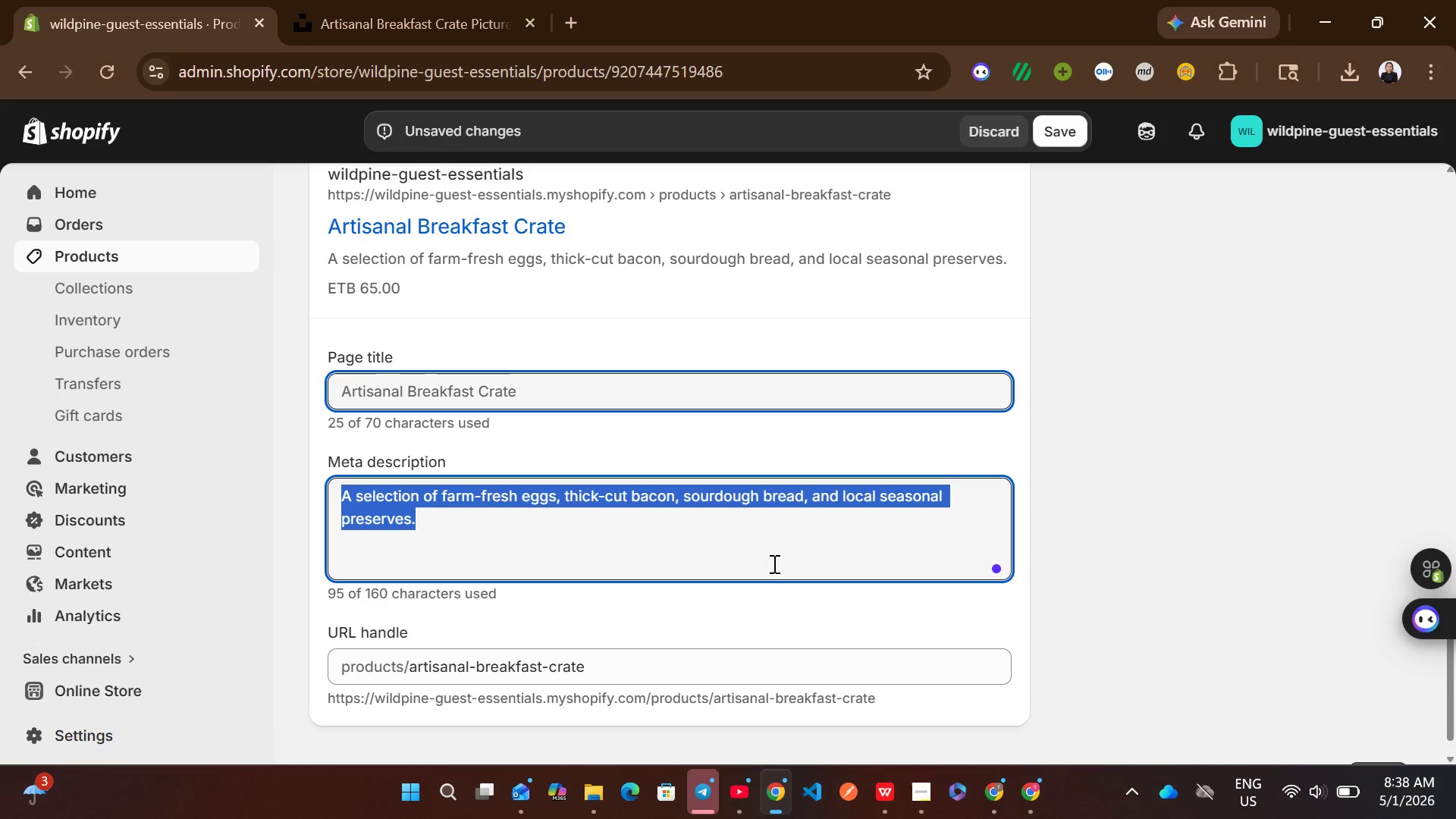 
wait(23.06)
 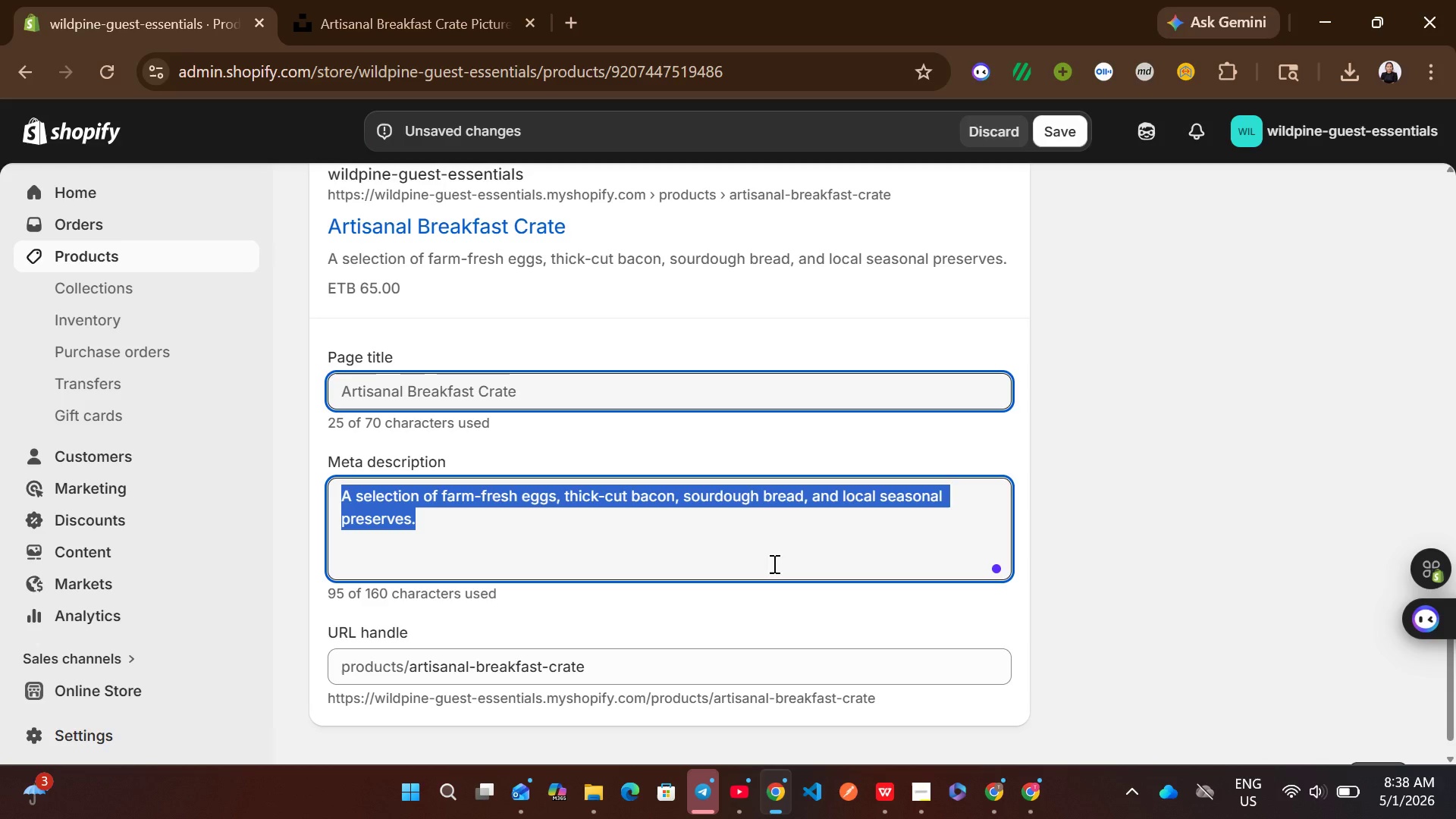 
type(wooden k)
key(Backspace)
type(crate f)
 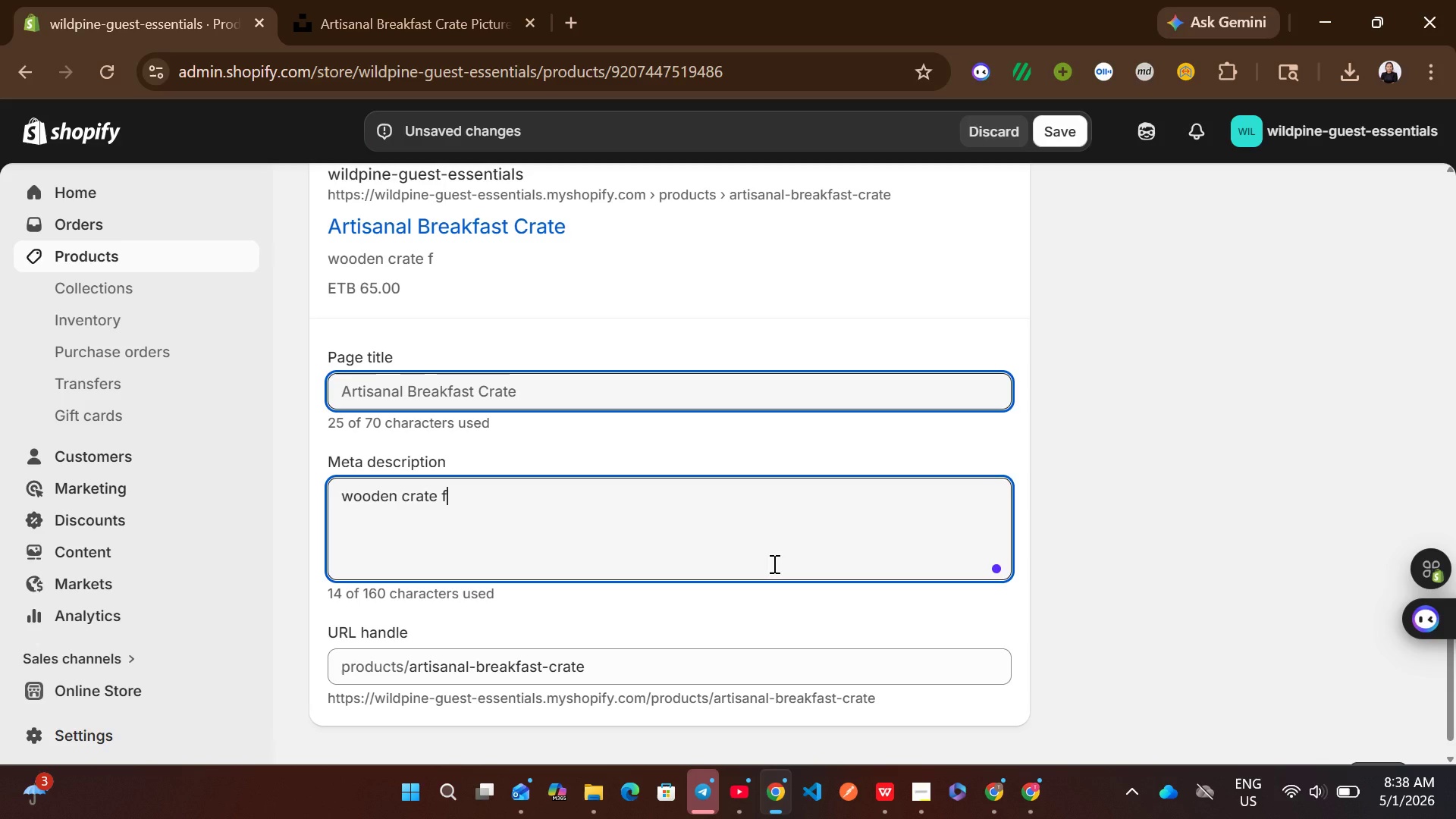 
wait(6.36)
 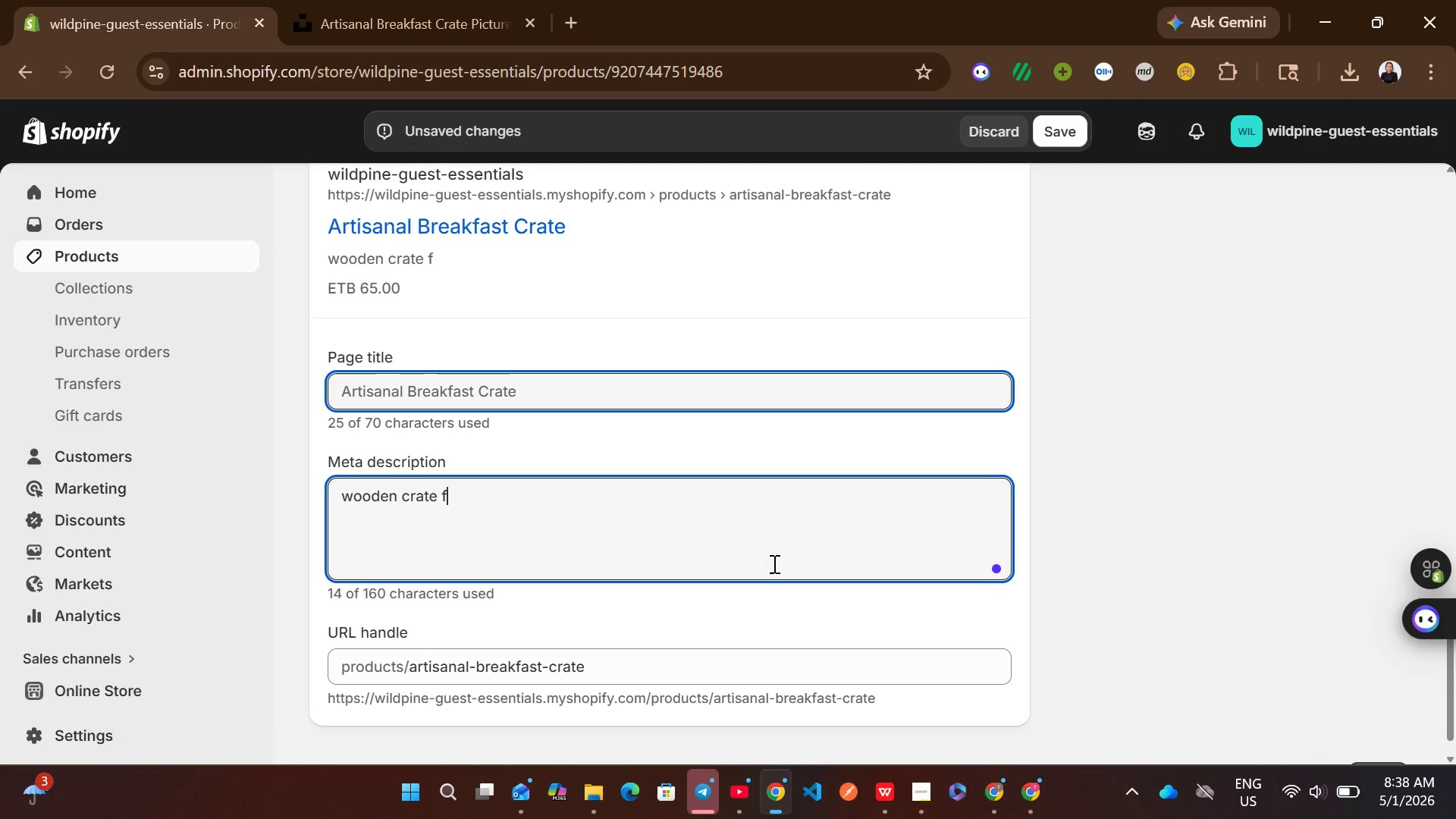 
key(Control+A)
 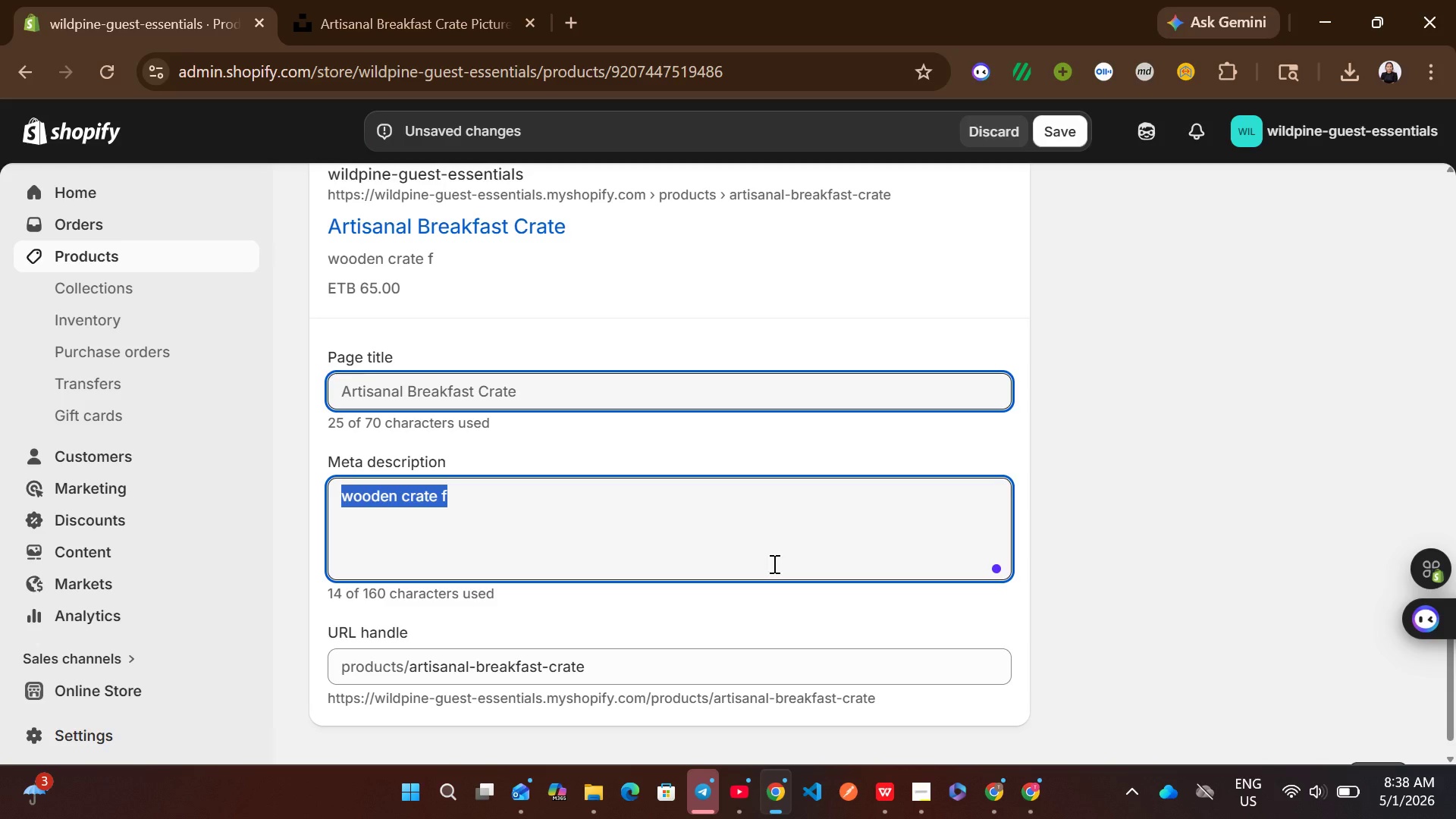 
type(Enjoy your )
key(Backspace)
key(Backspace)
key(Backspace)
key(Backspace)
key(Backspace)
key(Backspace)
type( a farm-t-table breakfast at your tent.o)
key(Backspace)
type( our artisan breakfast )
 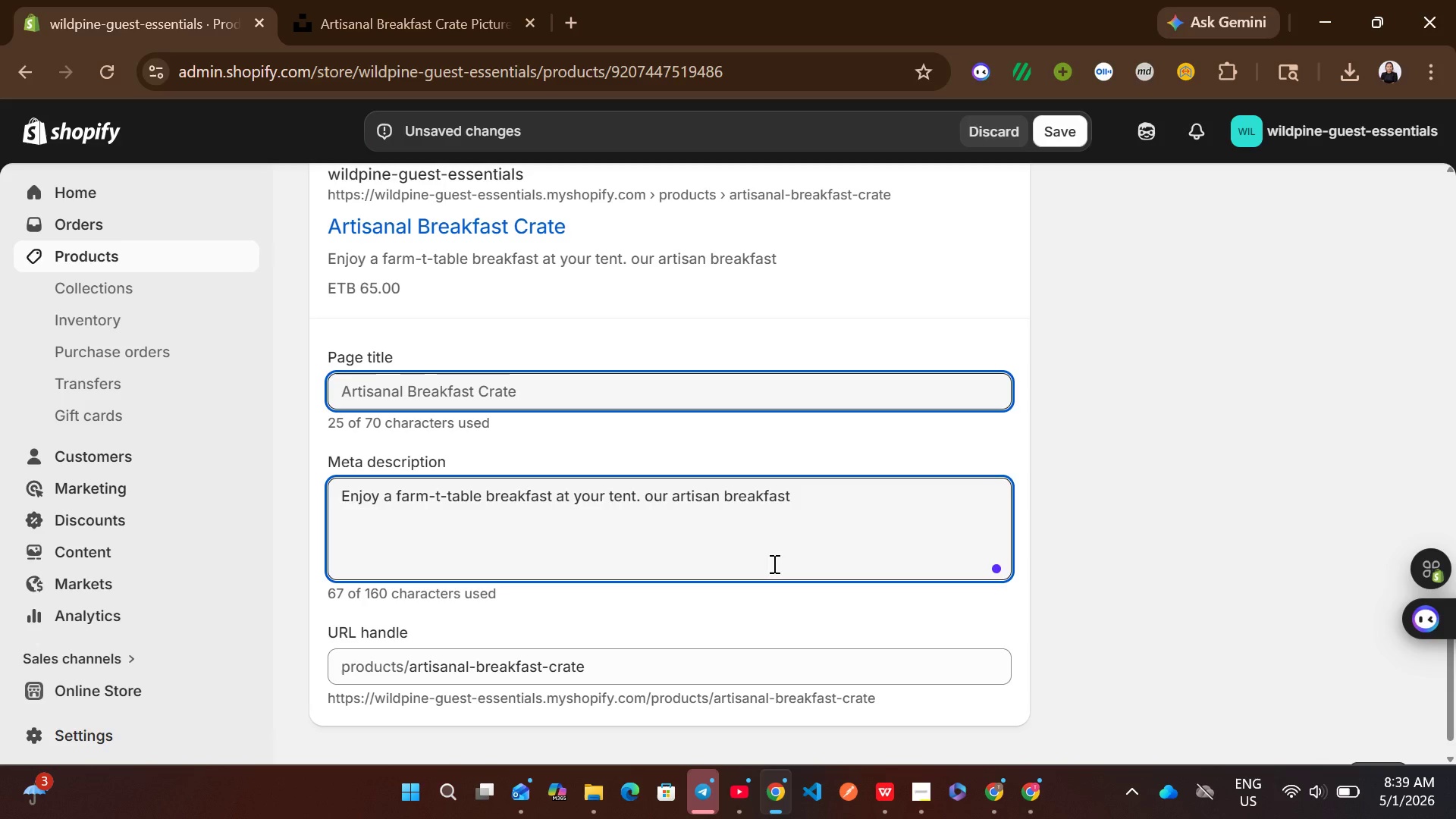 
type(create features local eggs)
 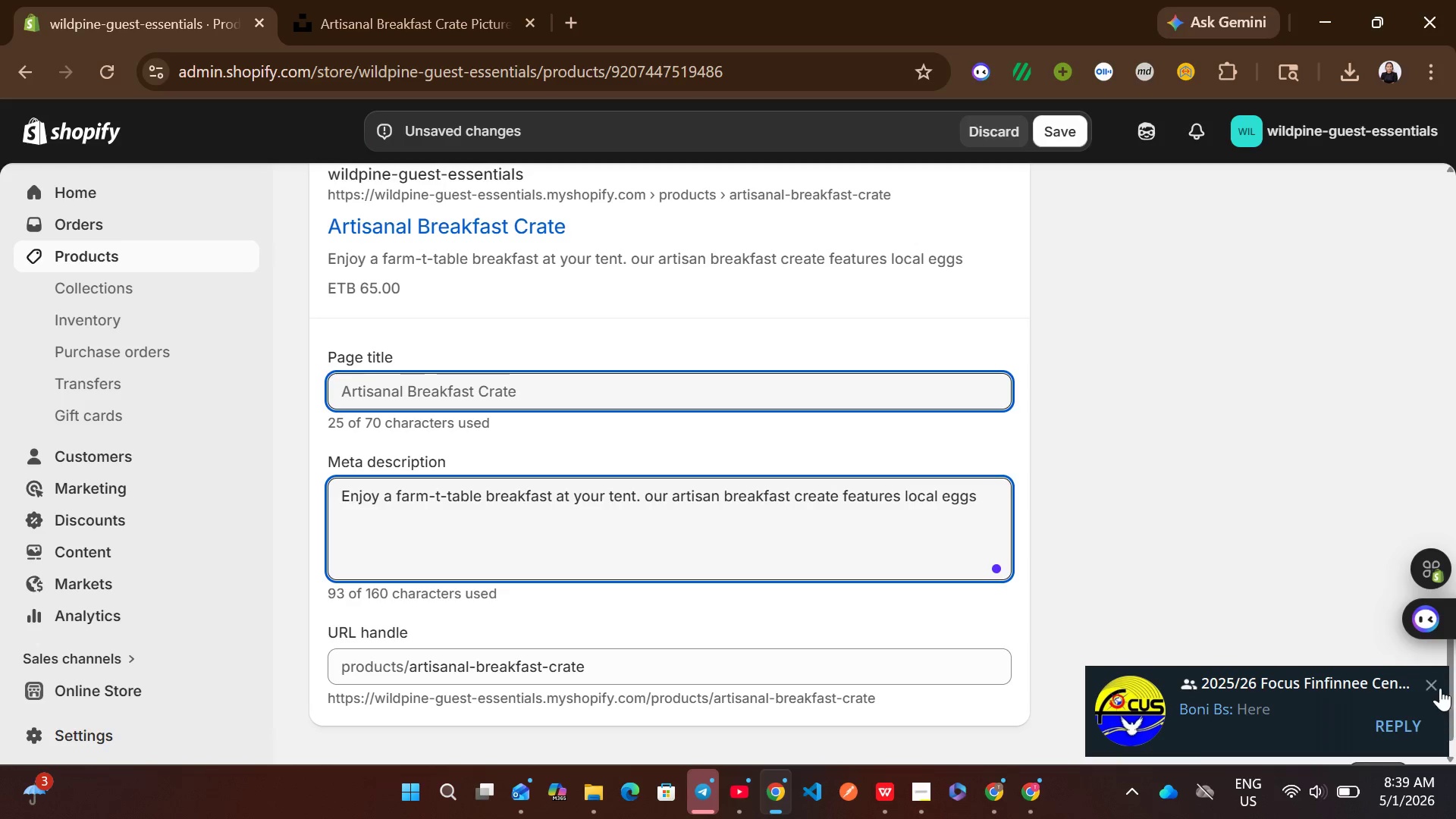 
left_click([1439, 687])
 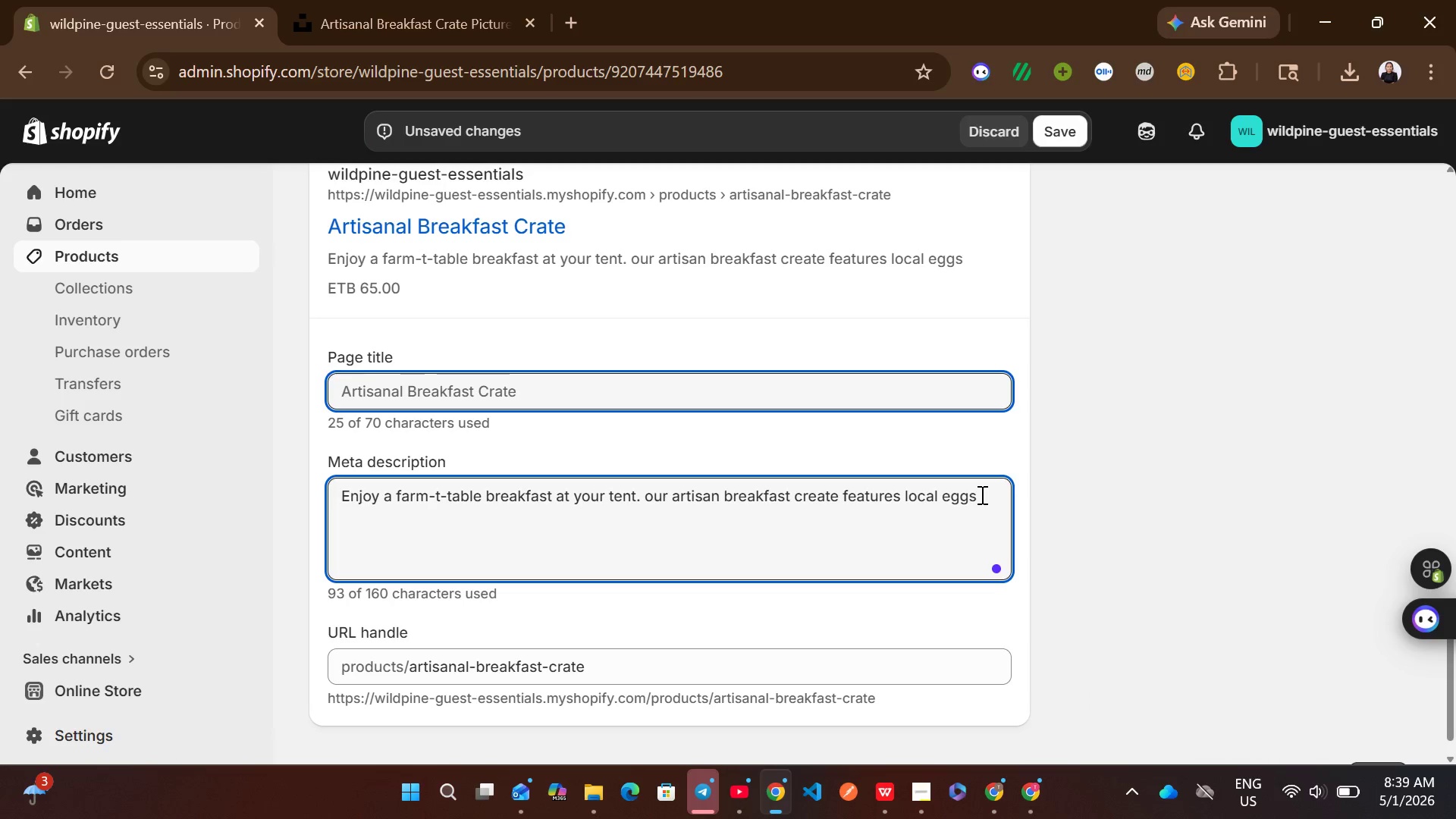 
wait(7.52)
 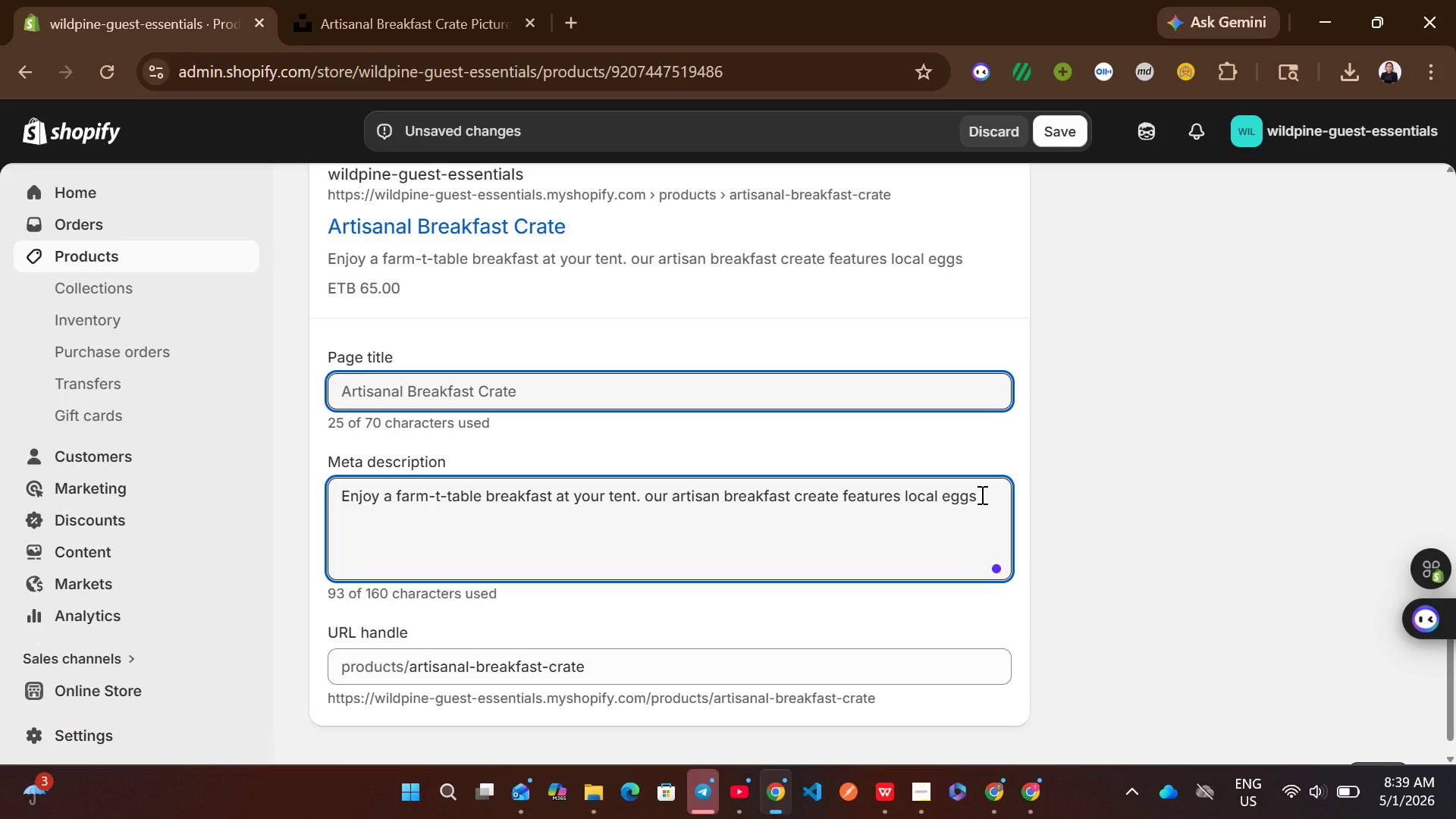 
type(, bacon )
key(Backspace)
type(, and sourdough. Order now for your stay)
 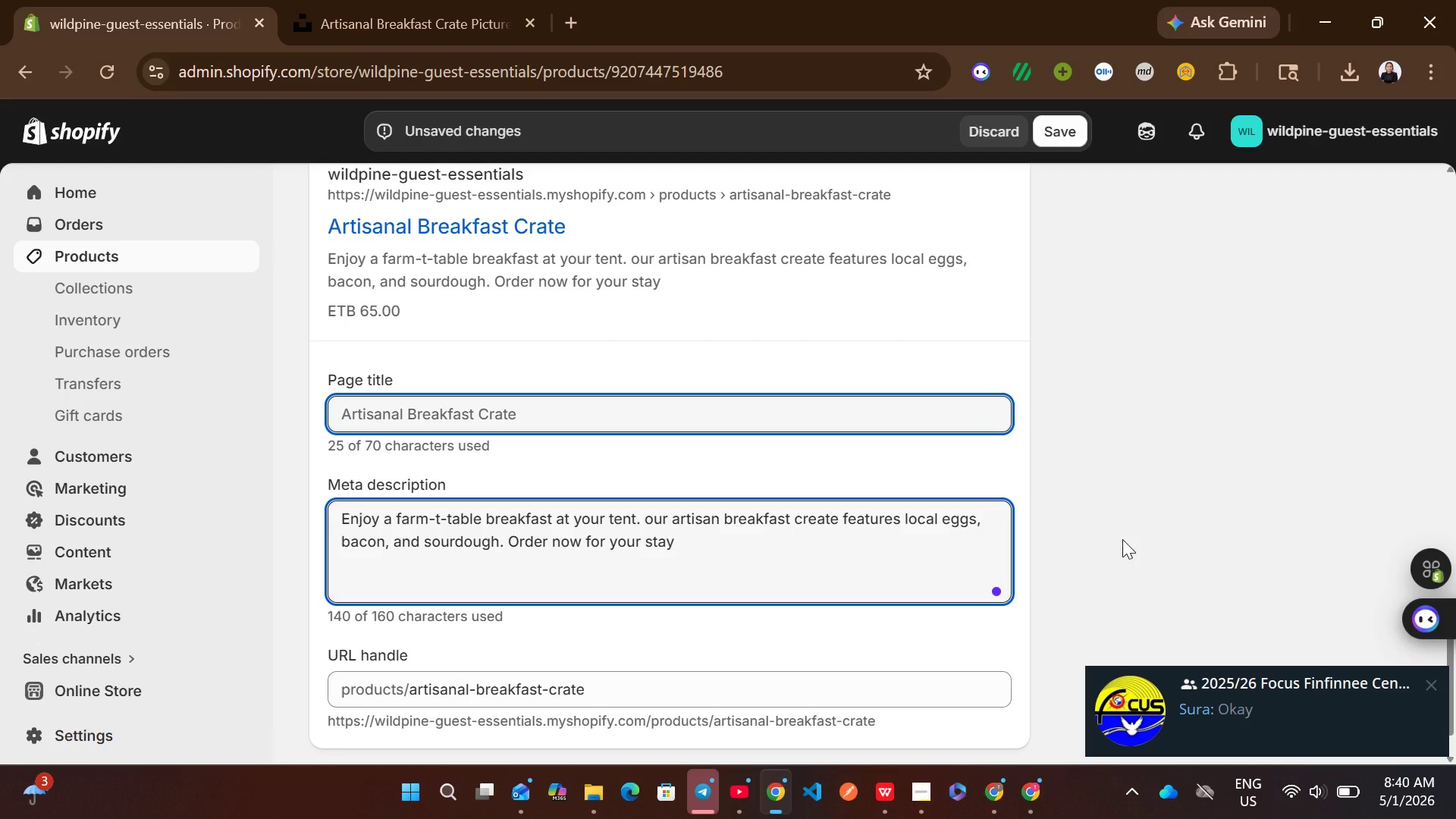 
key(Period)
 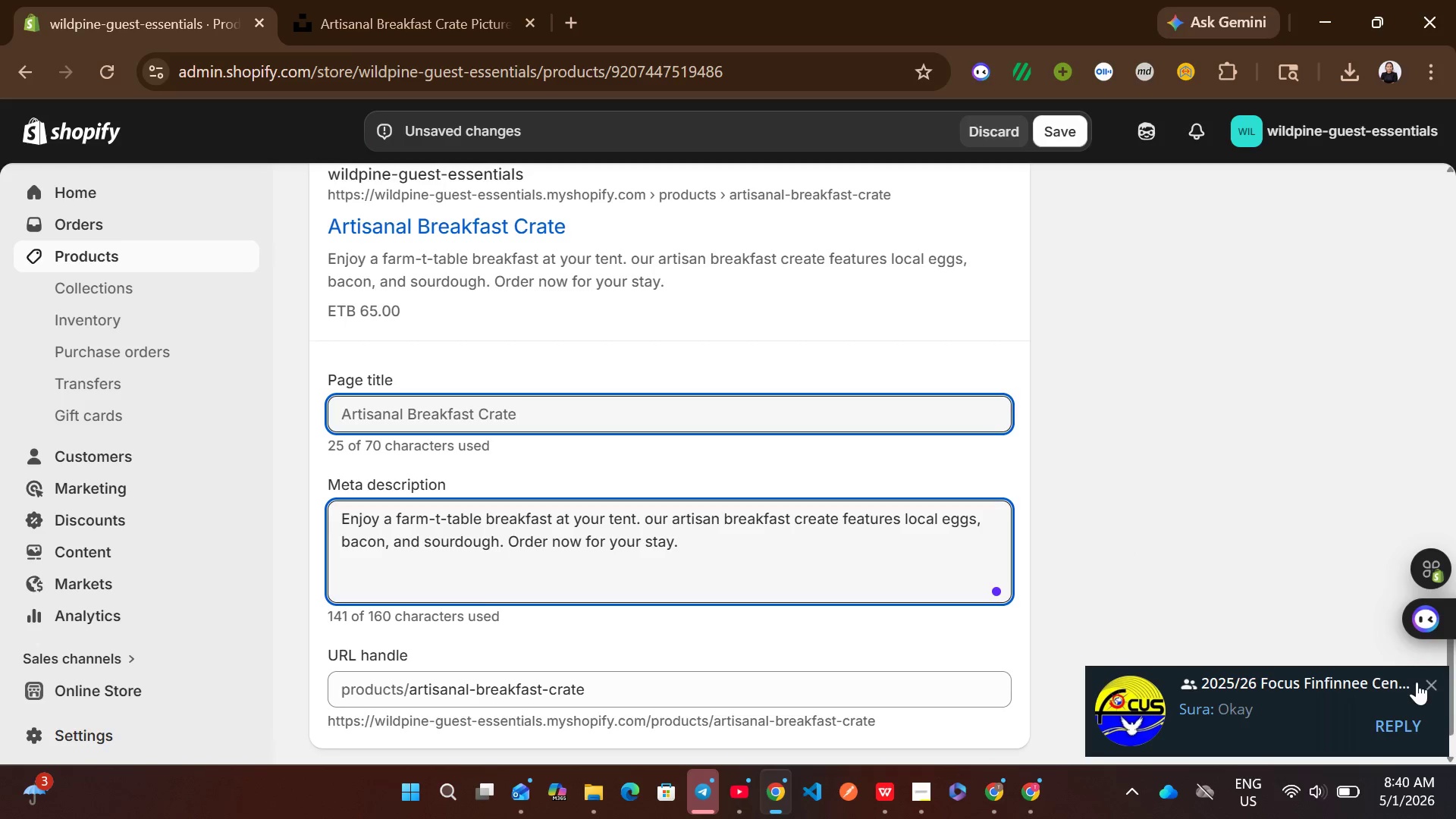 
left_click([1436, 682])
 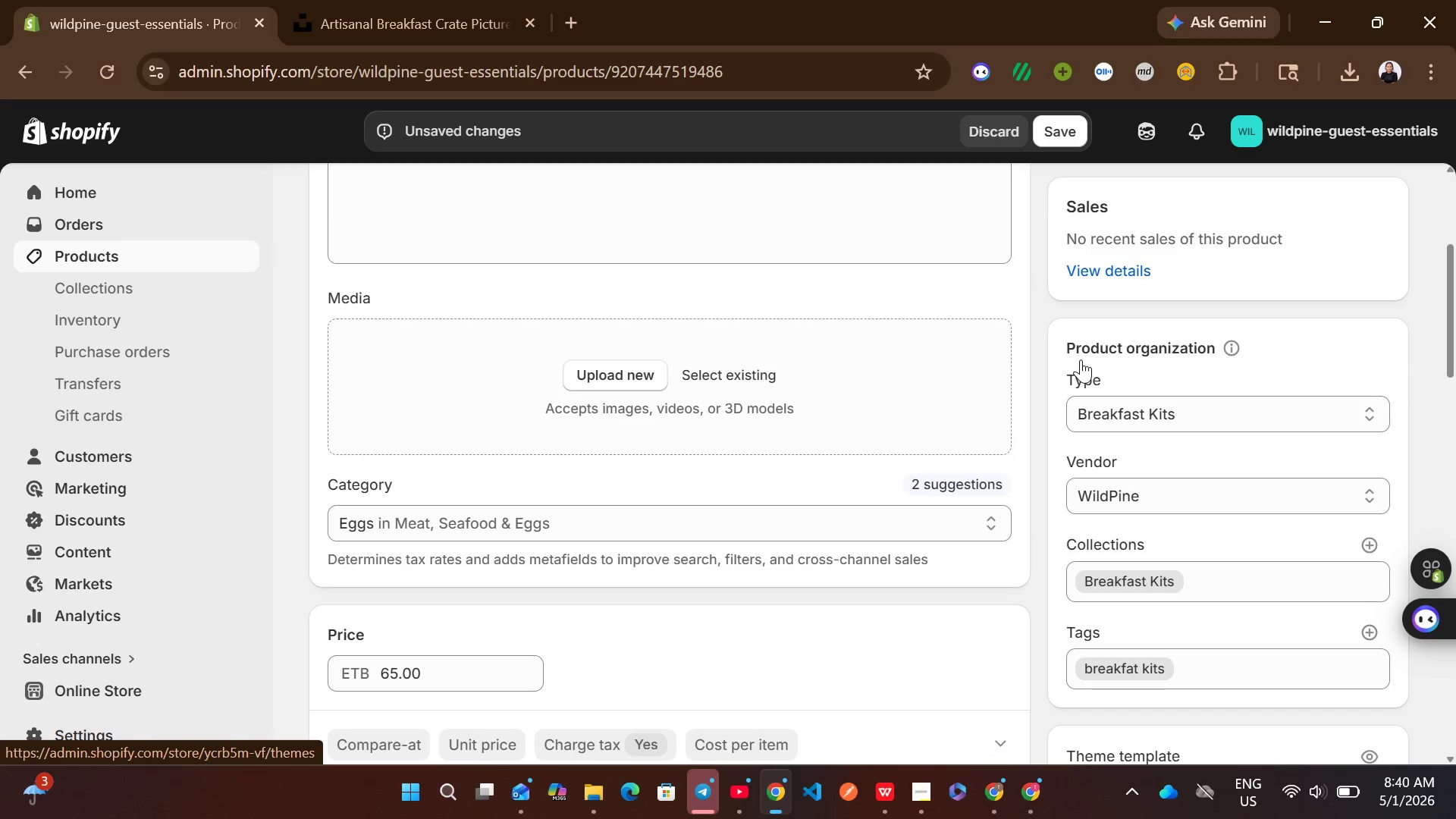 
wait(6.88)
 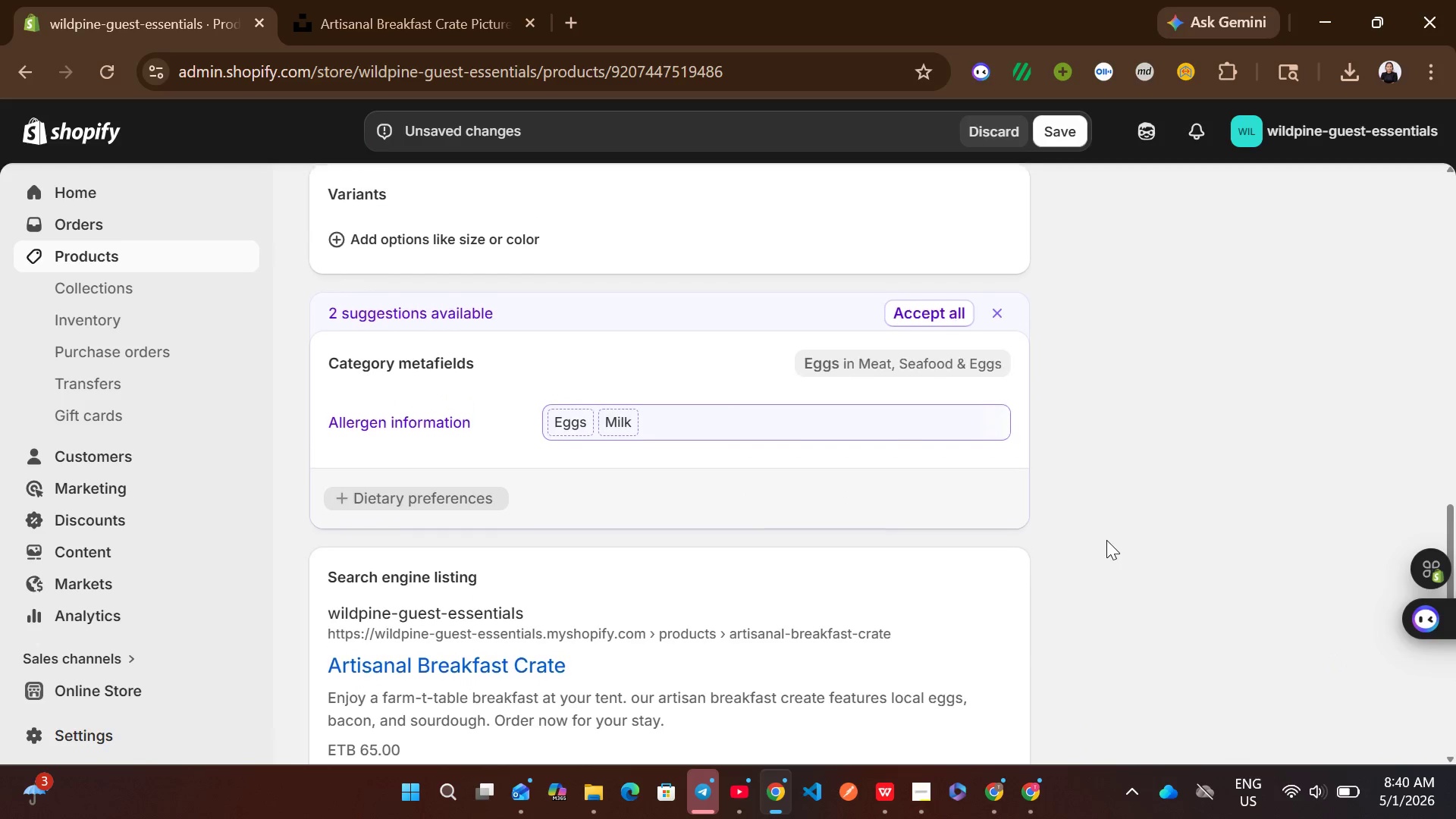 
left_click([1337, 64])
 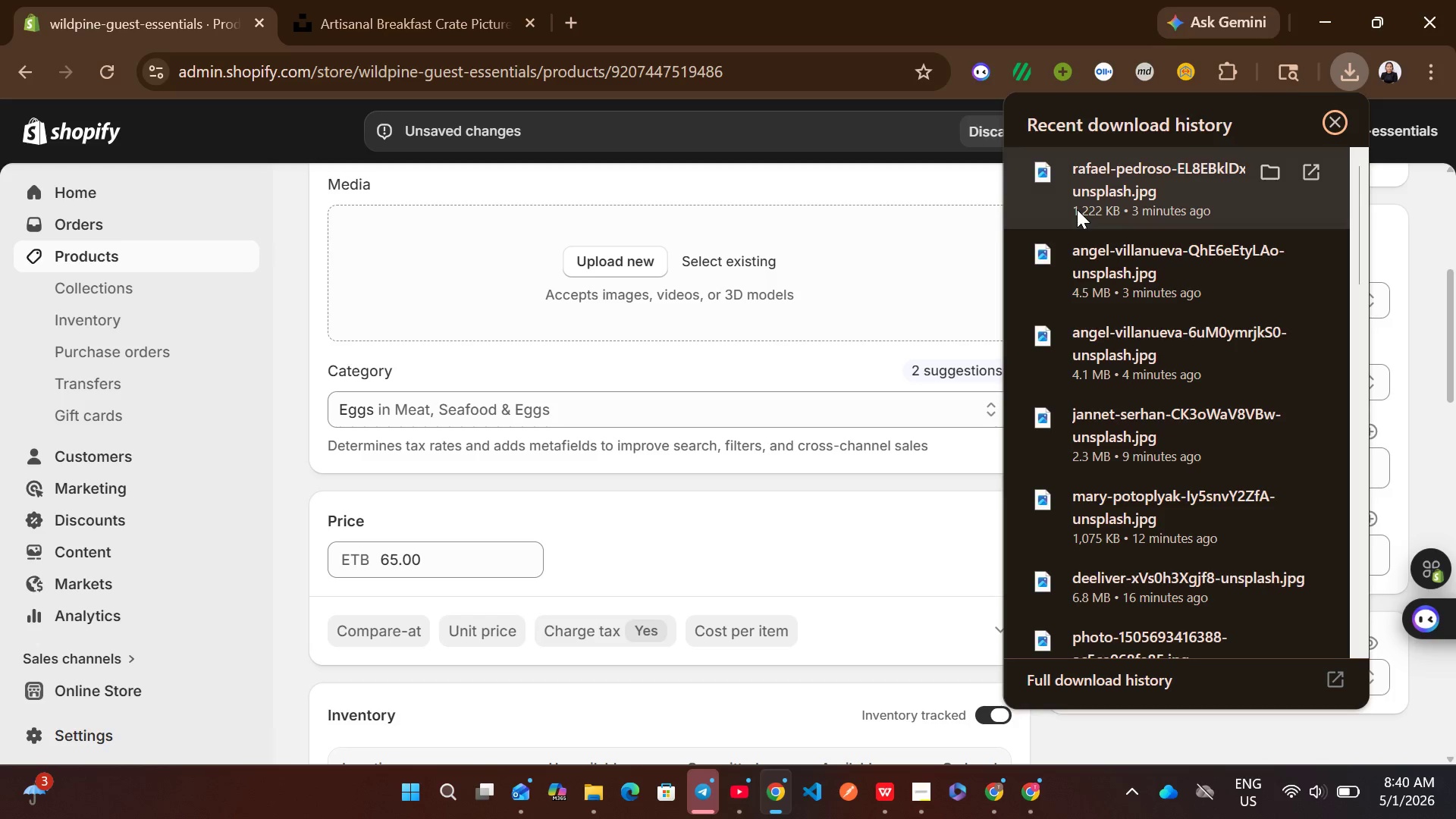 
left_click_drag(start_coordinate=[1106, 174], to_coordinate=[723, 267])
 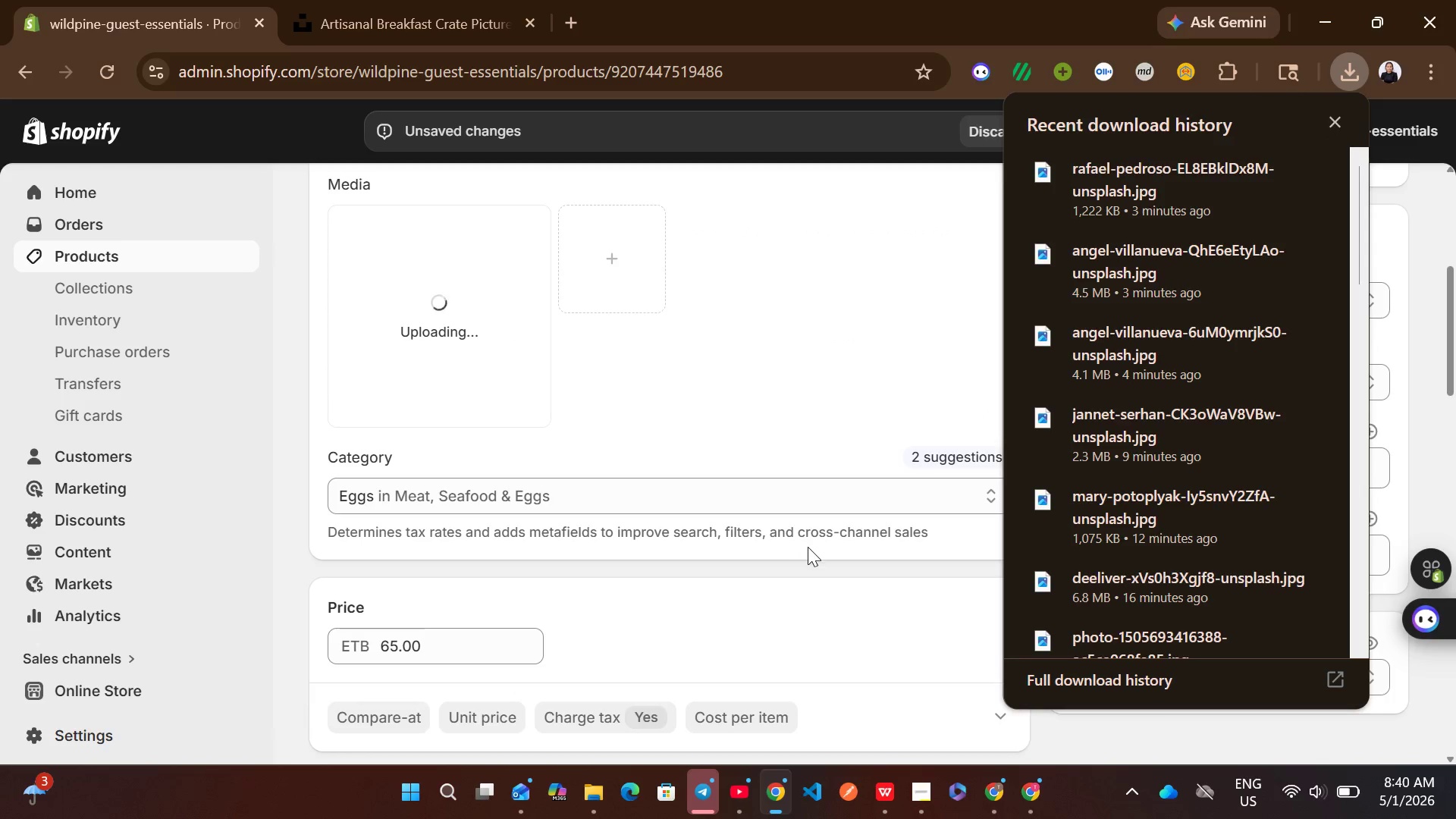 
left_click([831, 565])
 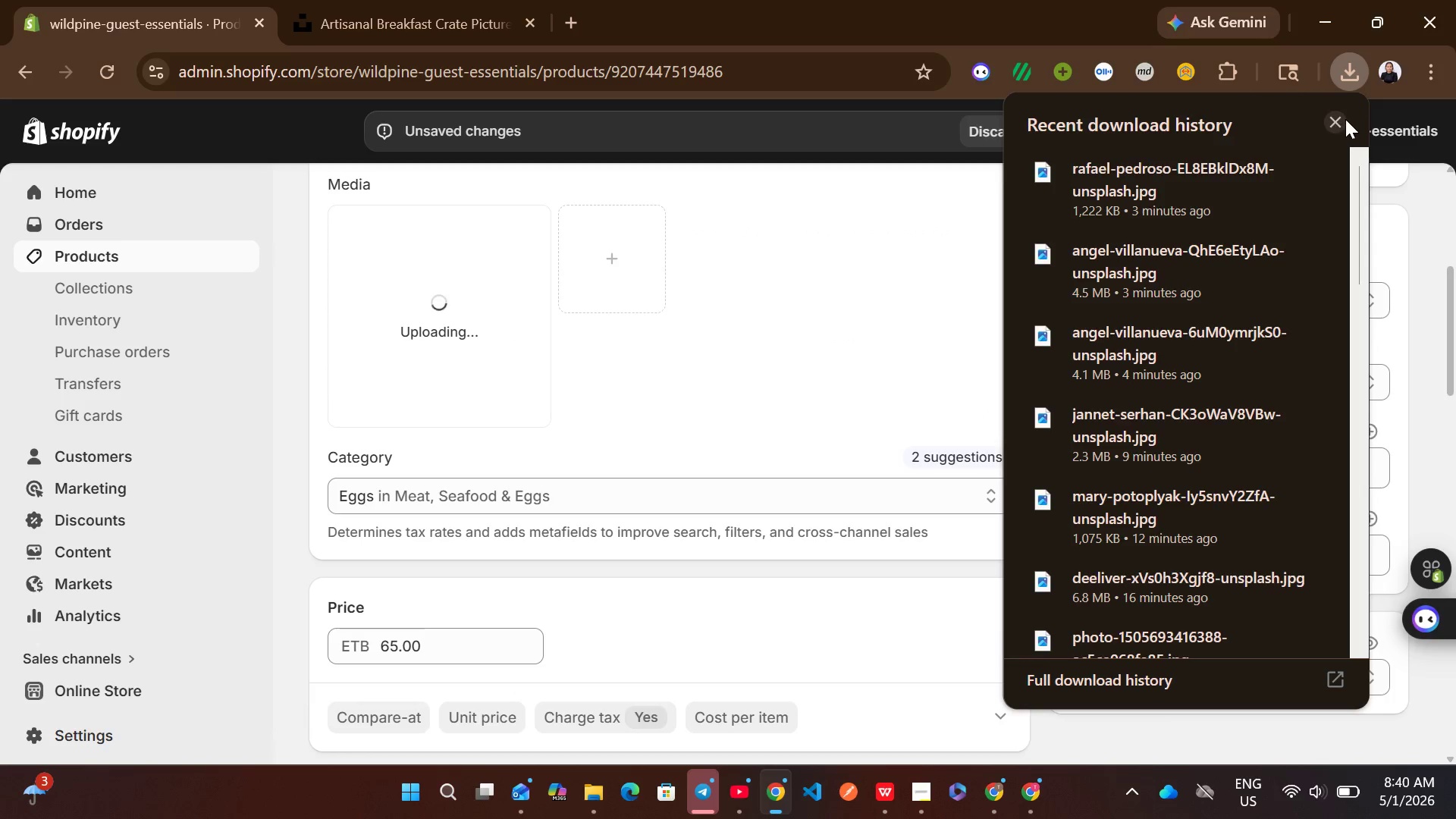 
left_click([1332, 121])
 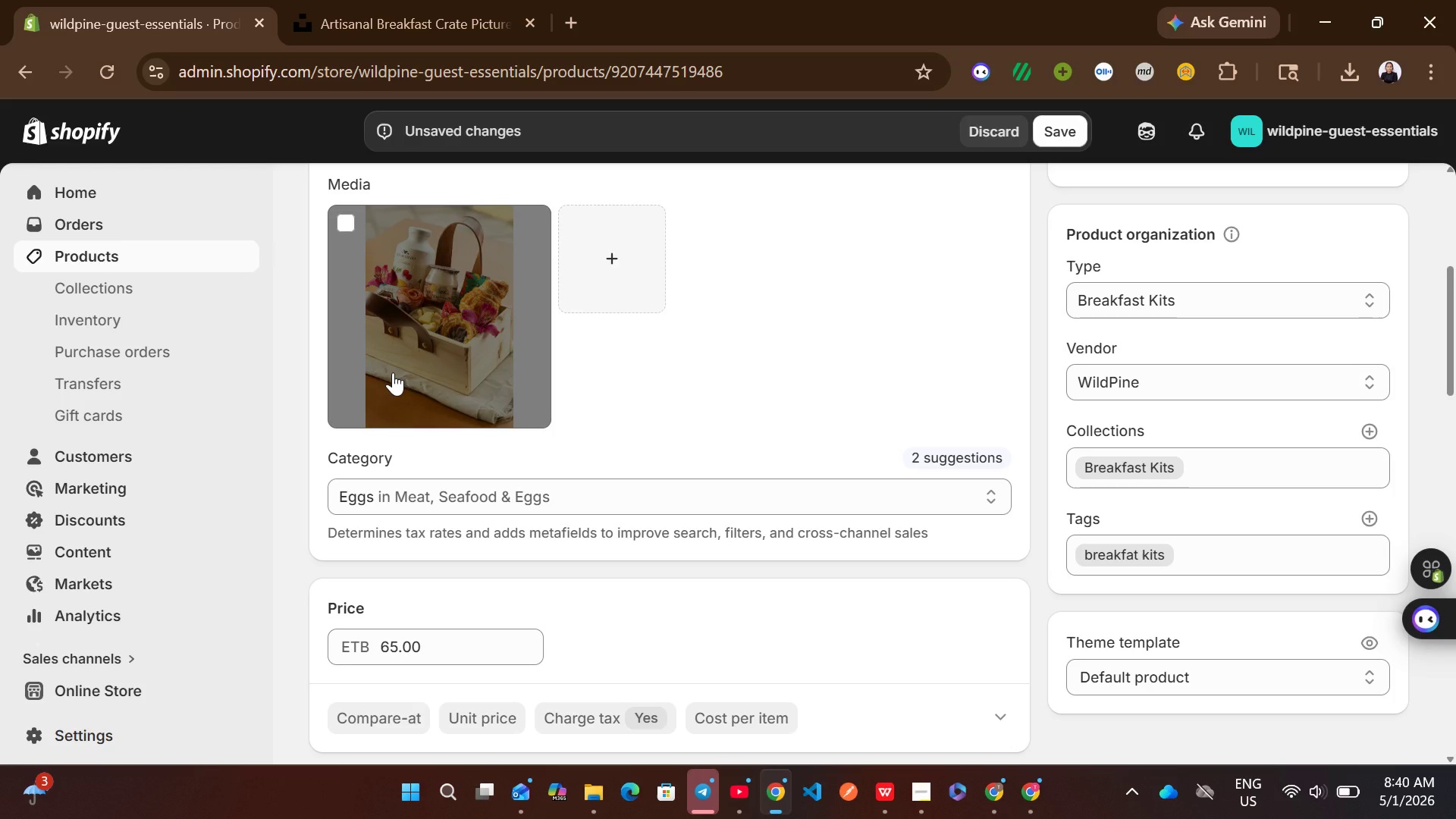 
wait(5.52)
 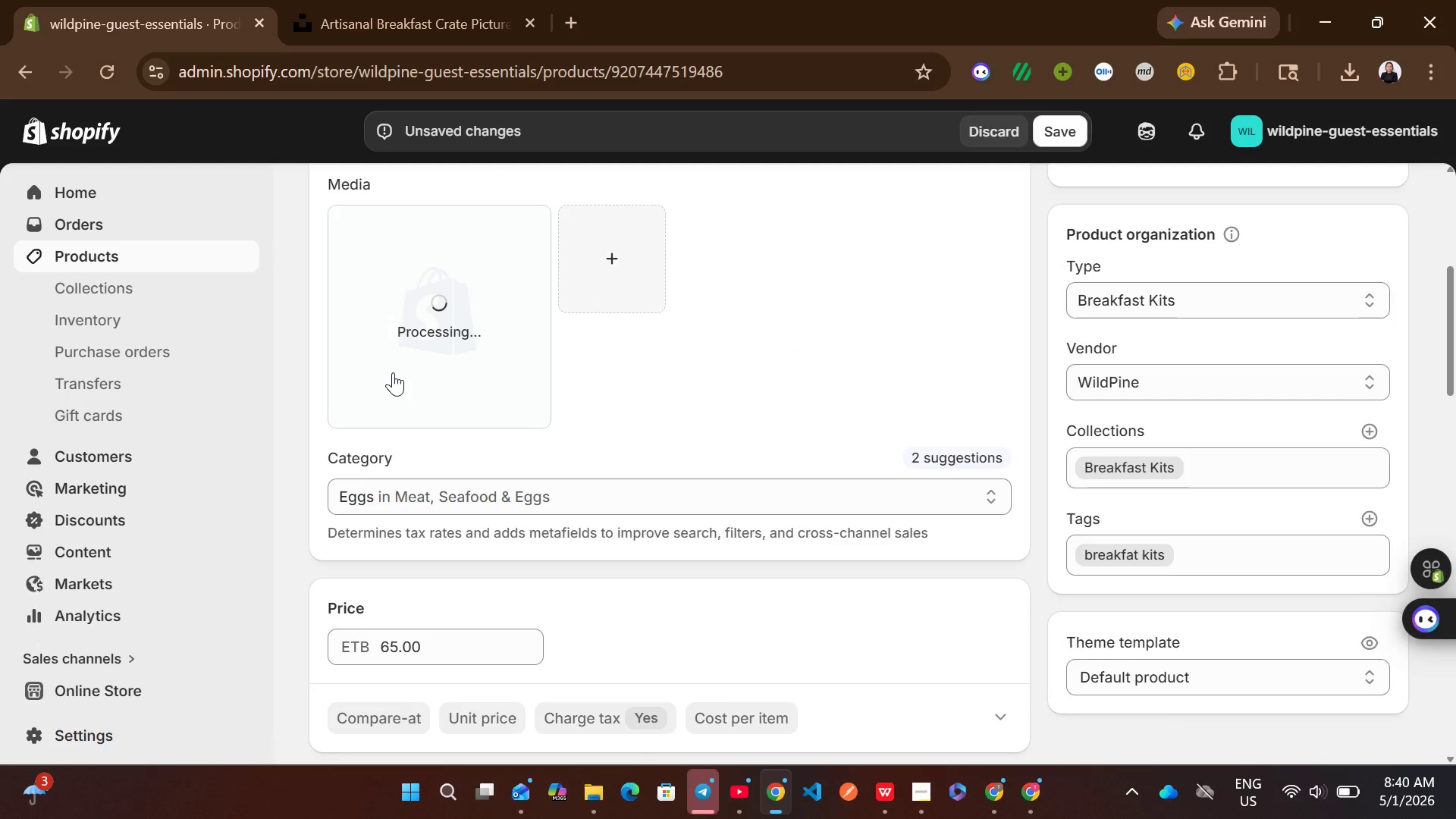 
left_click([393, 372])
 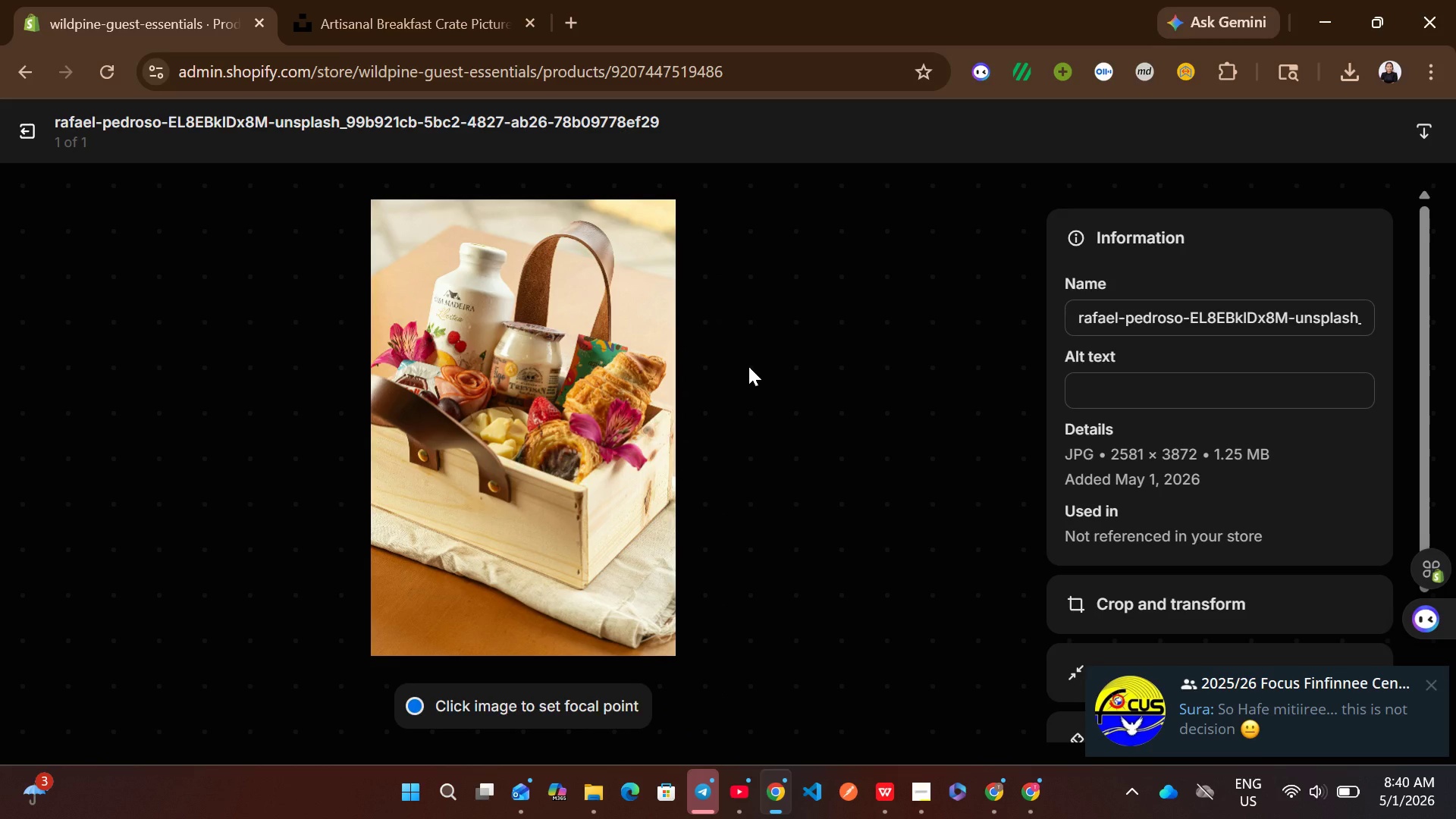 
wait(5.75)
 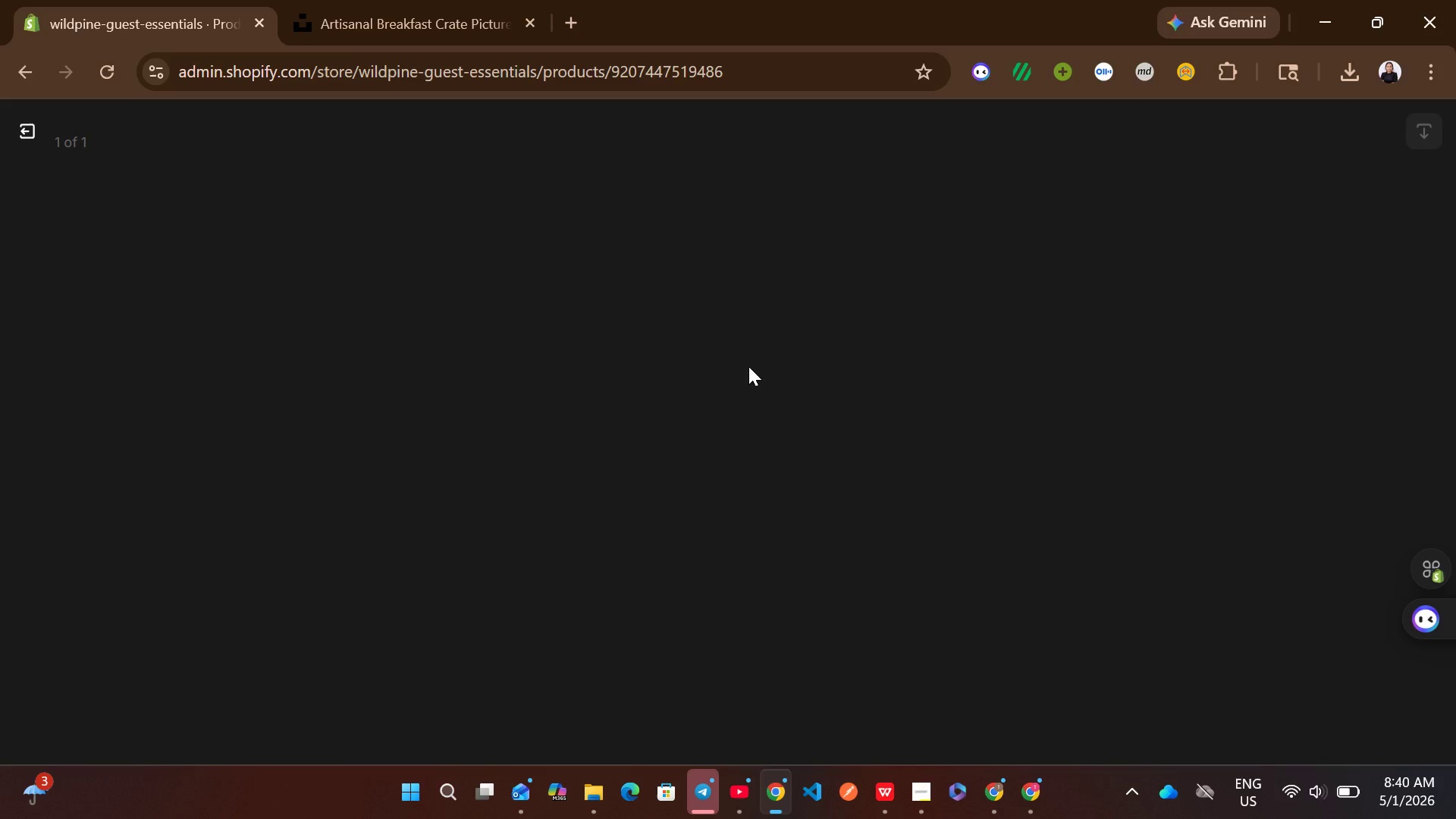 
left_click([1426, 680])
 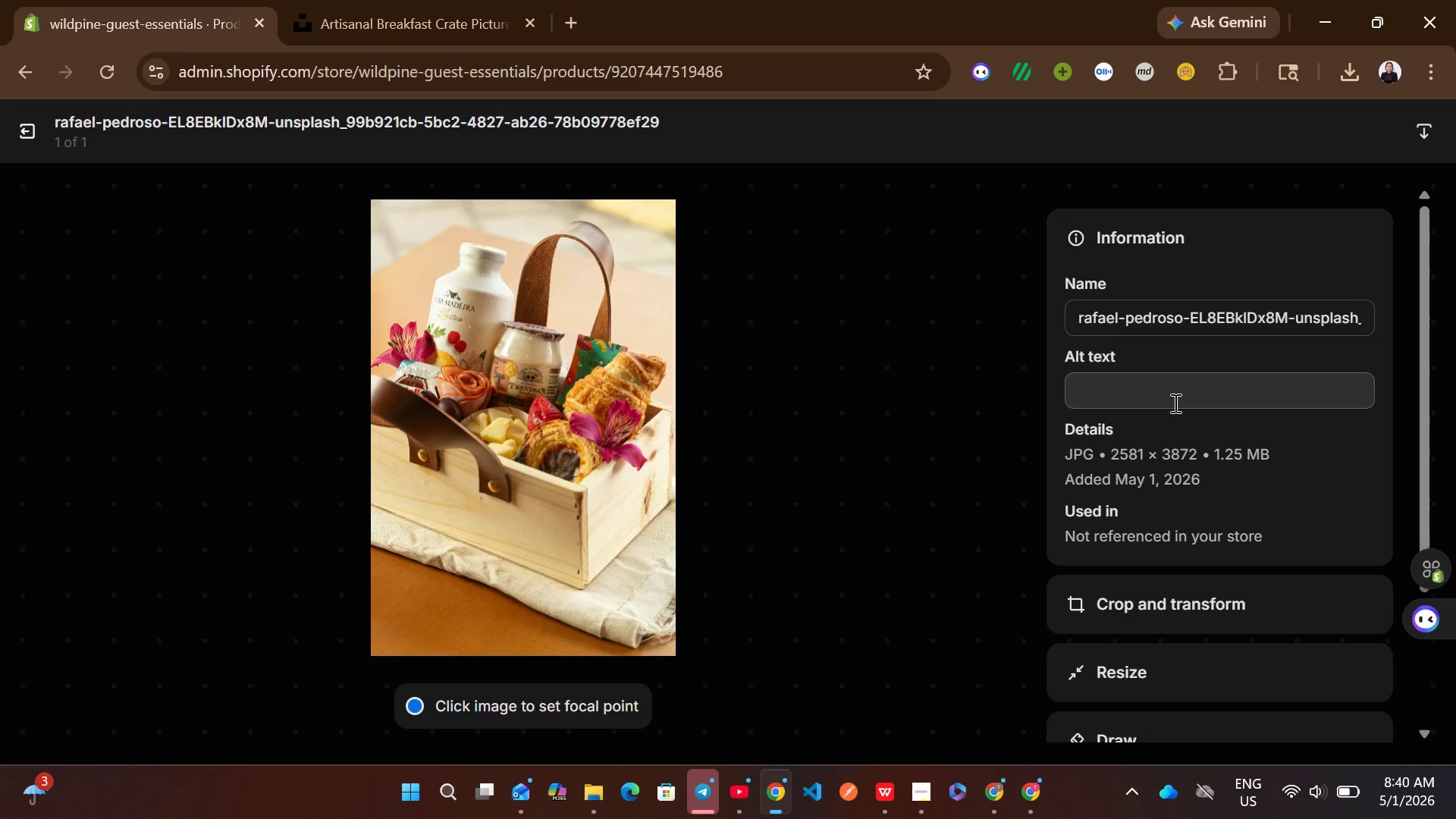 
left_click([1173, 400])
 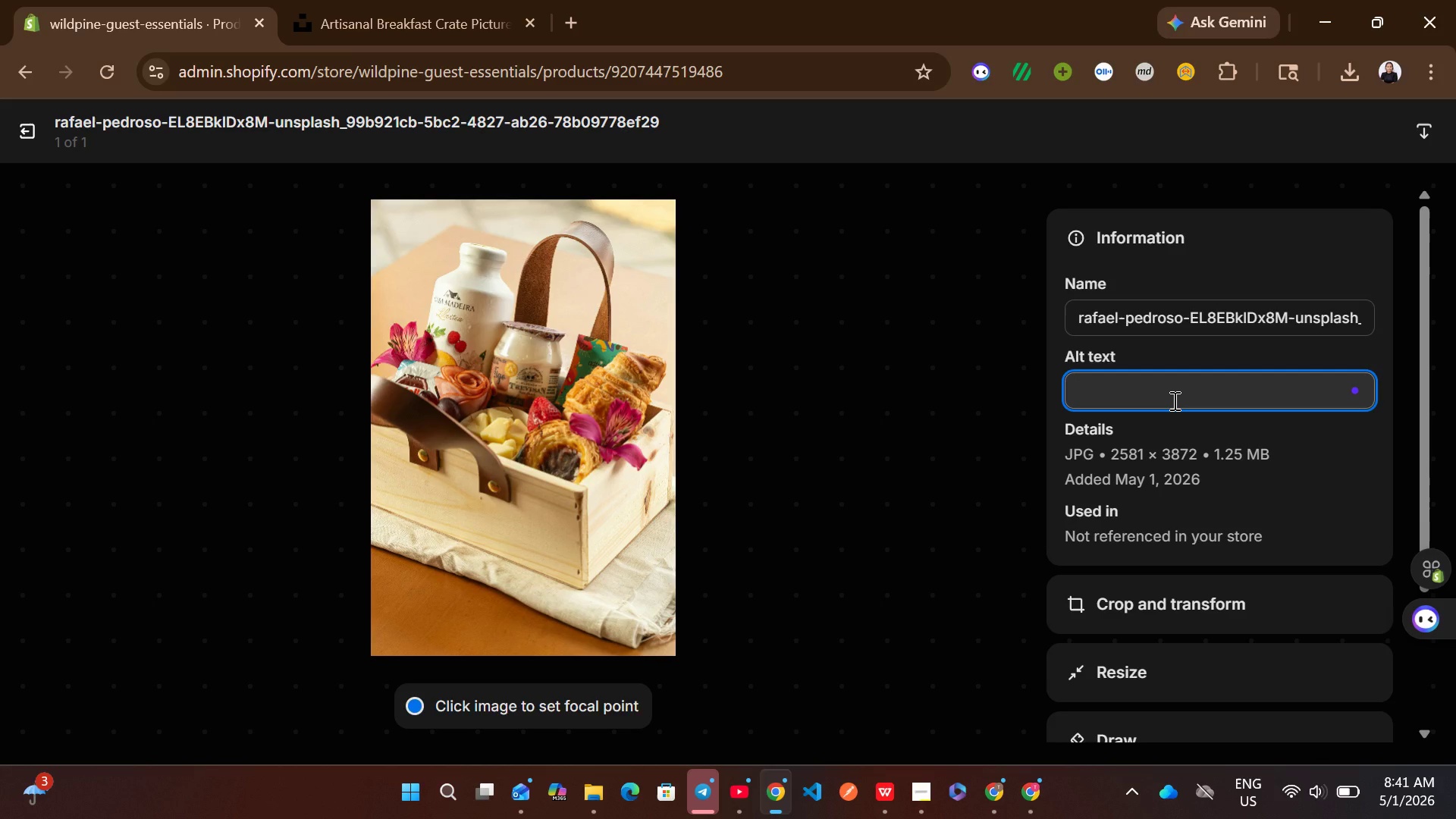 
wait(38.44)
 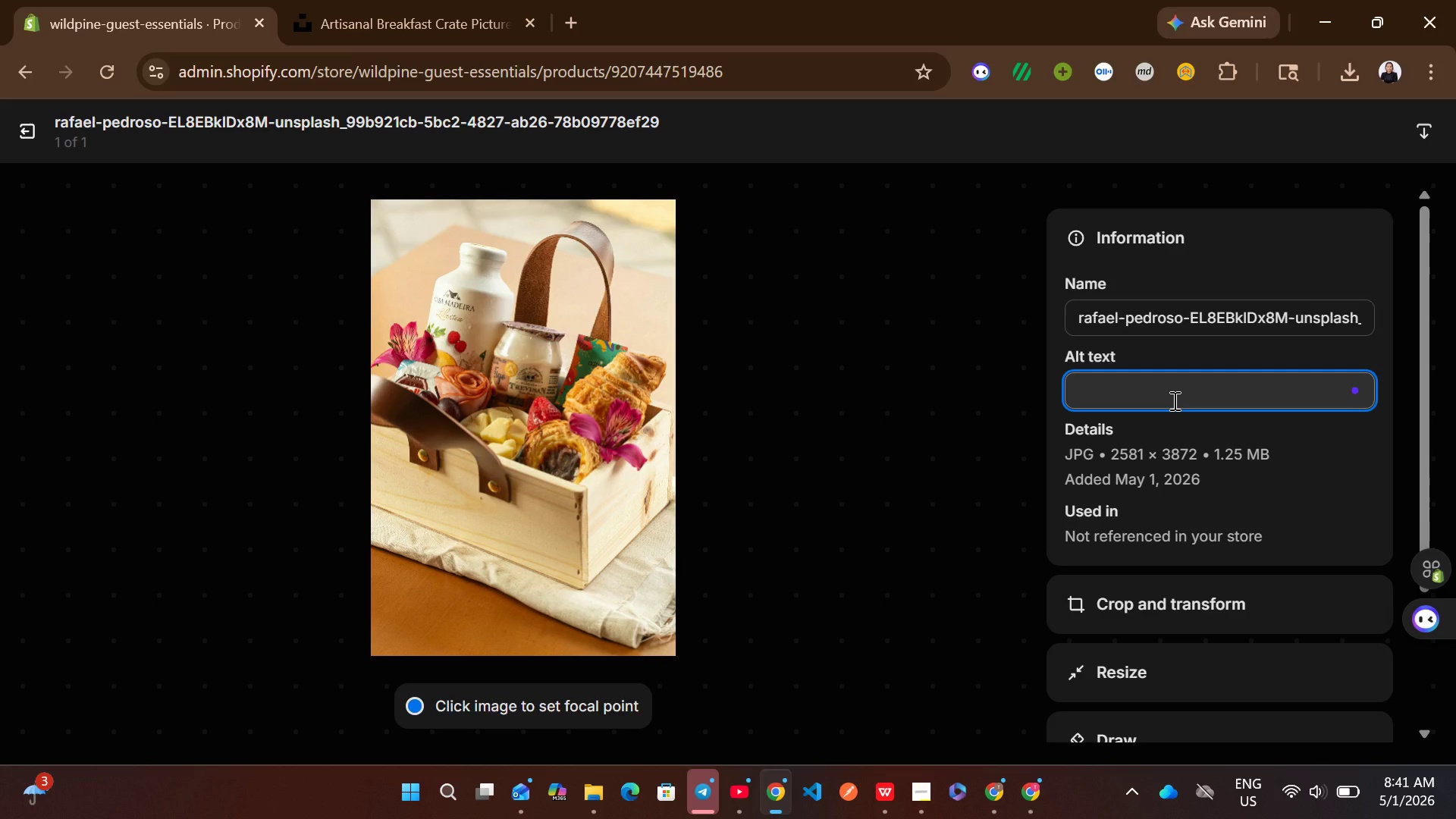 
type(wooden crate filled with fresh breakfast ingredients.)
 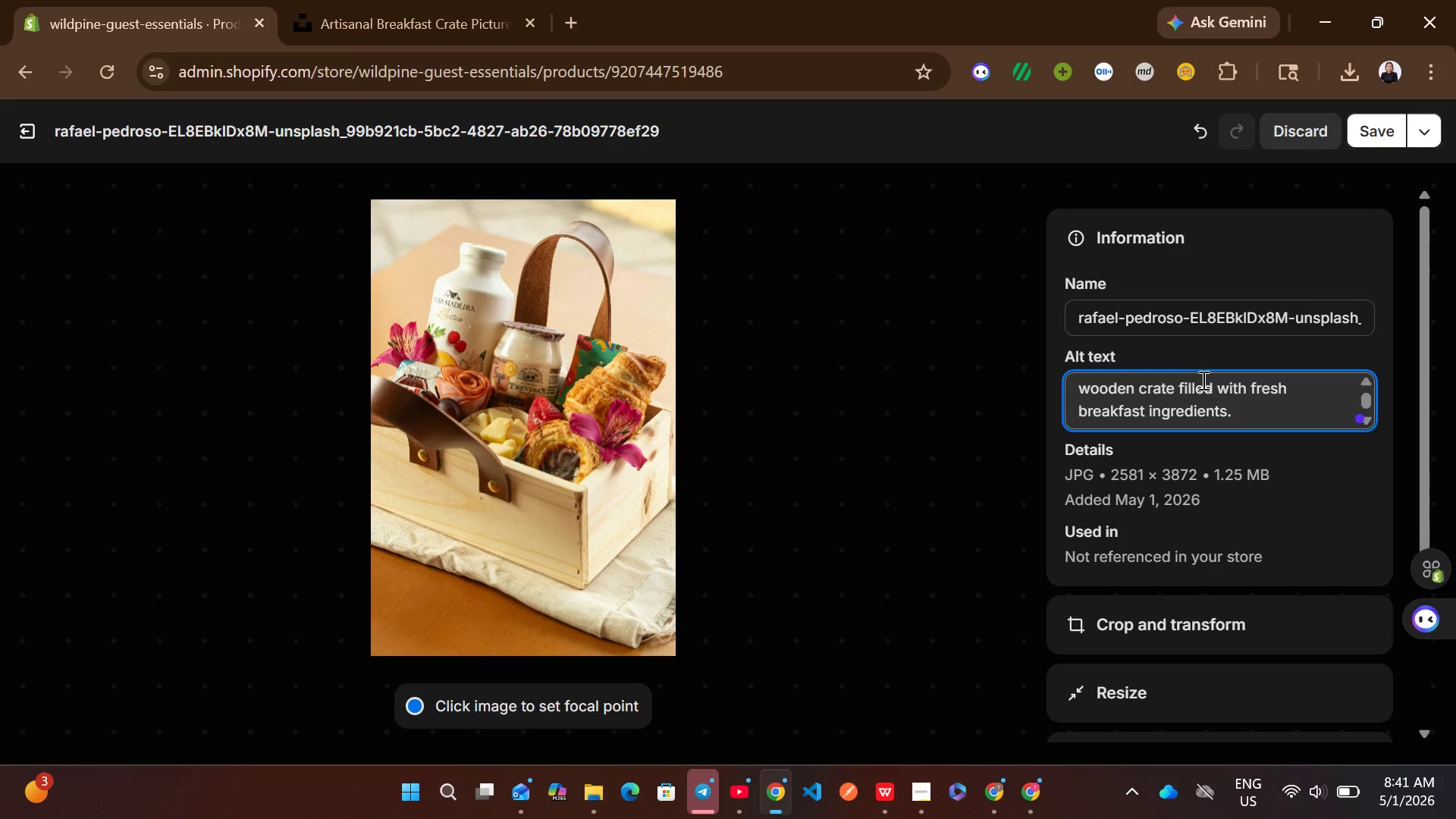 
wait(10.89)
 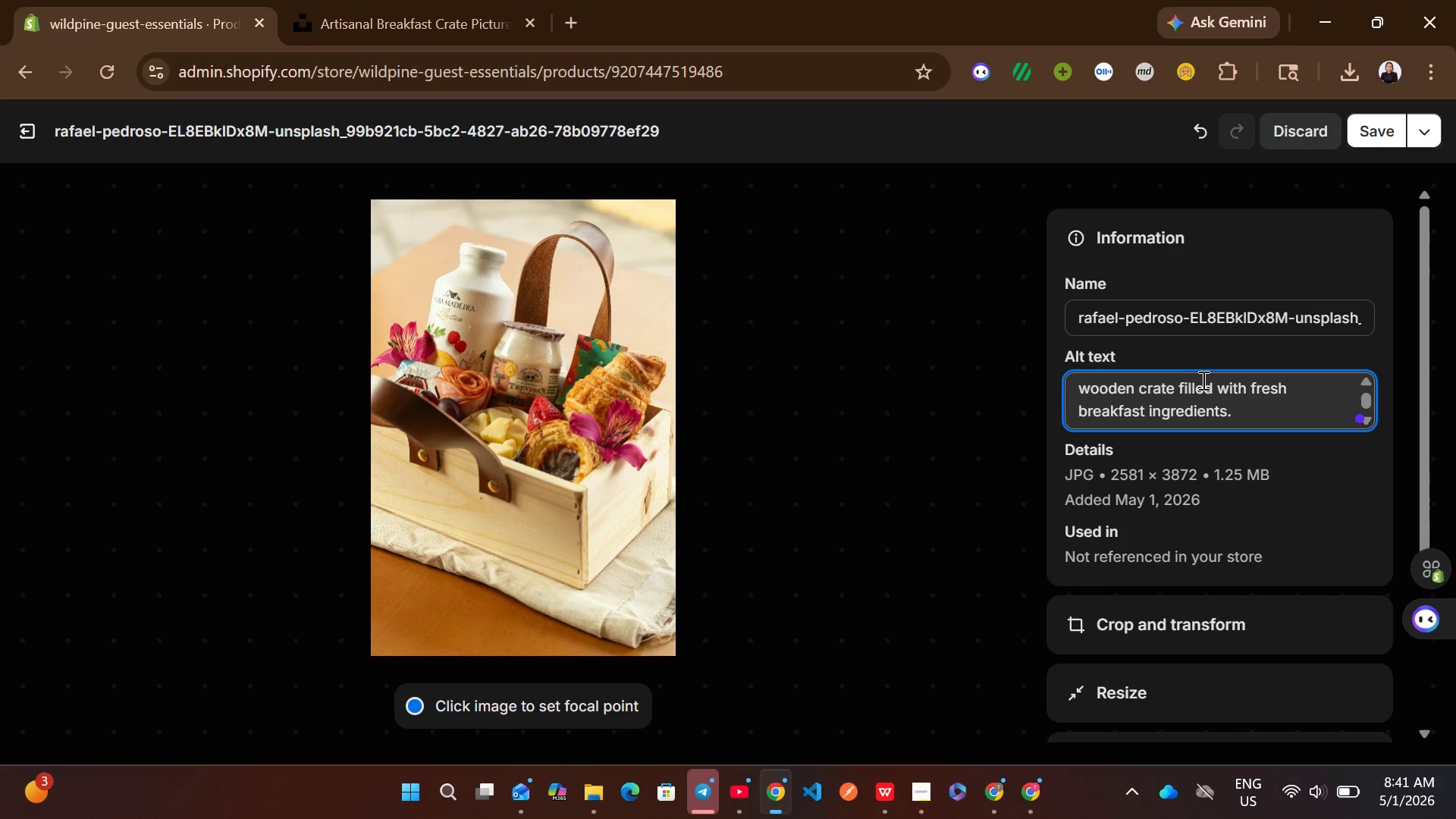 
left_click([1383, 121])
 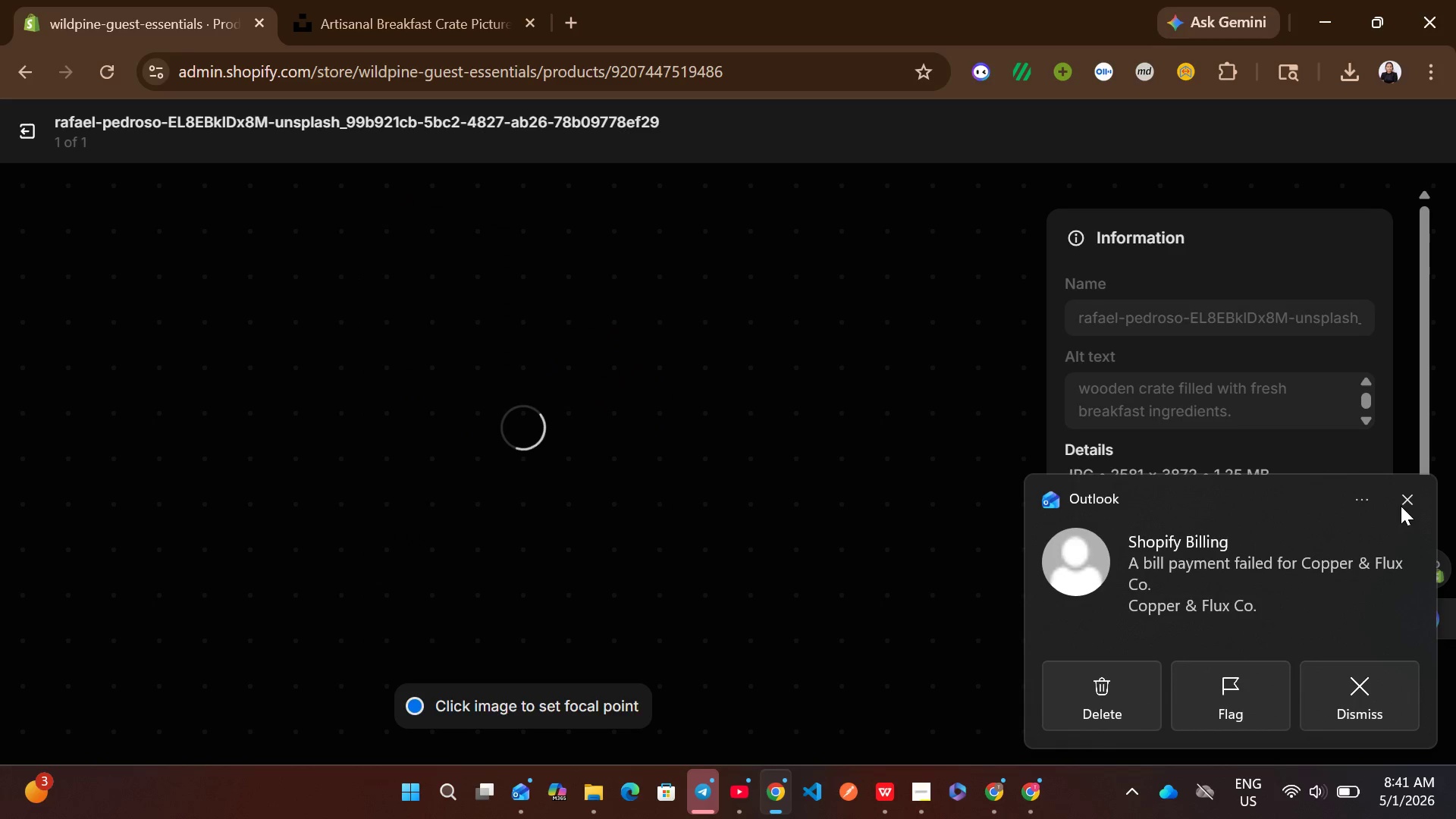 
left_click([1404, 502])
 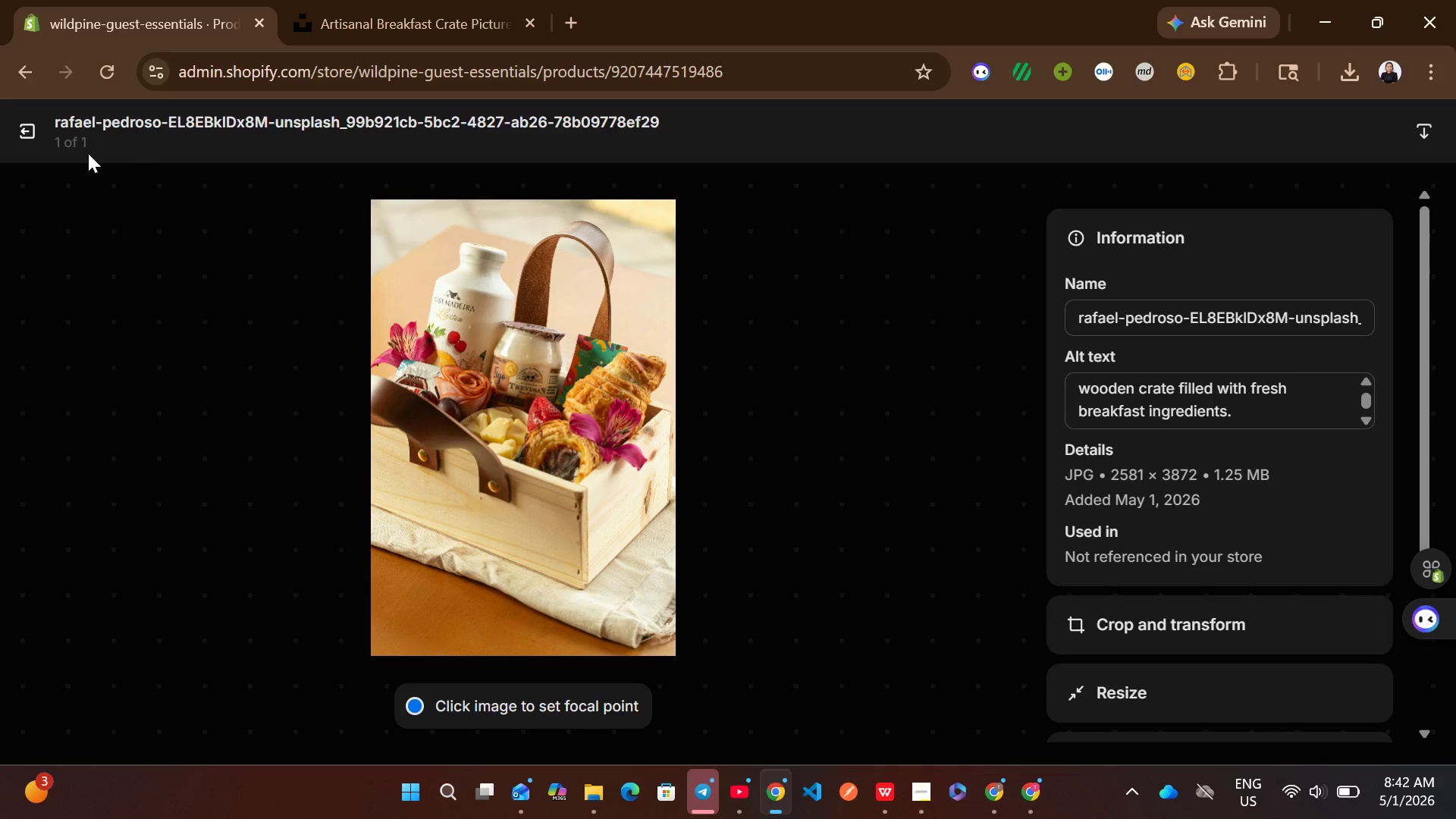 
left_click([27, 122])
 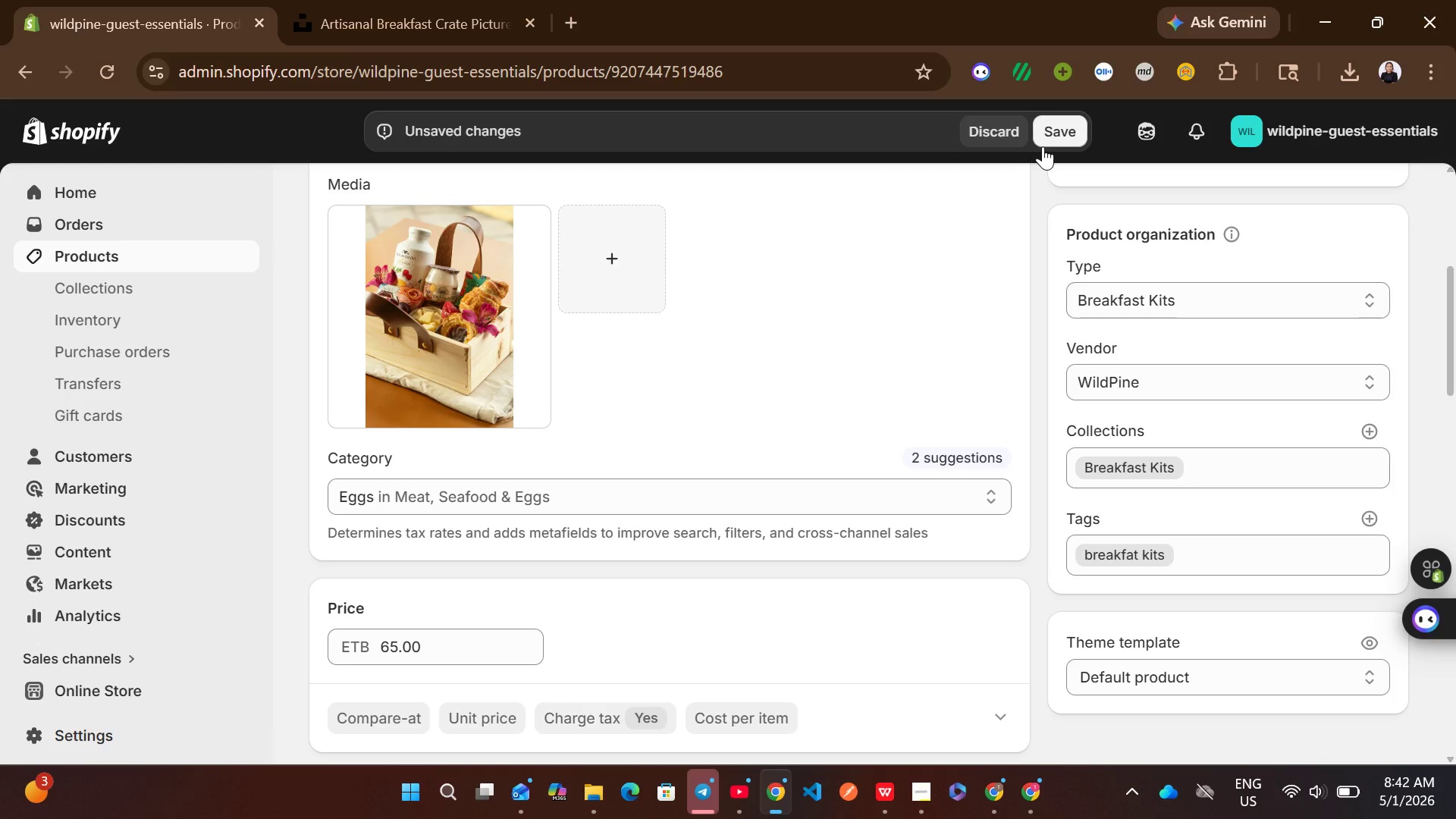 
left_click([1053, 137])
 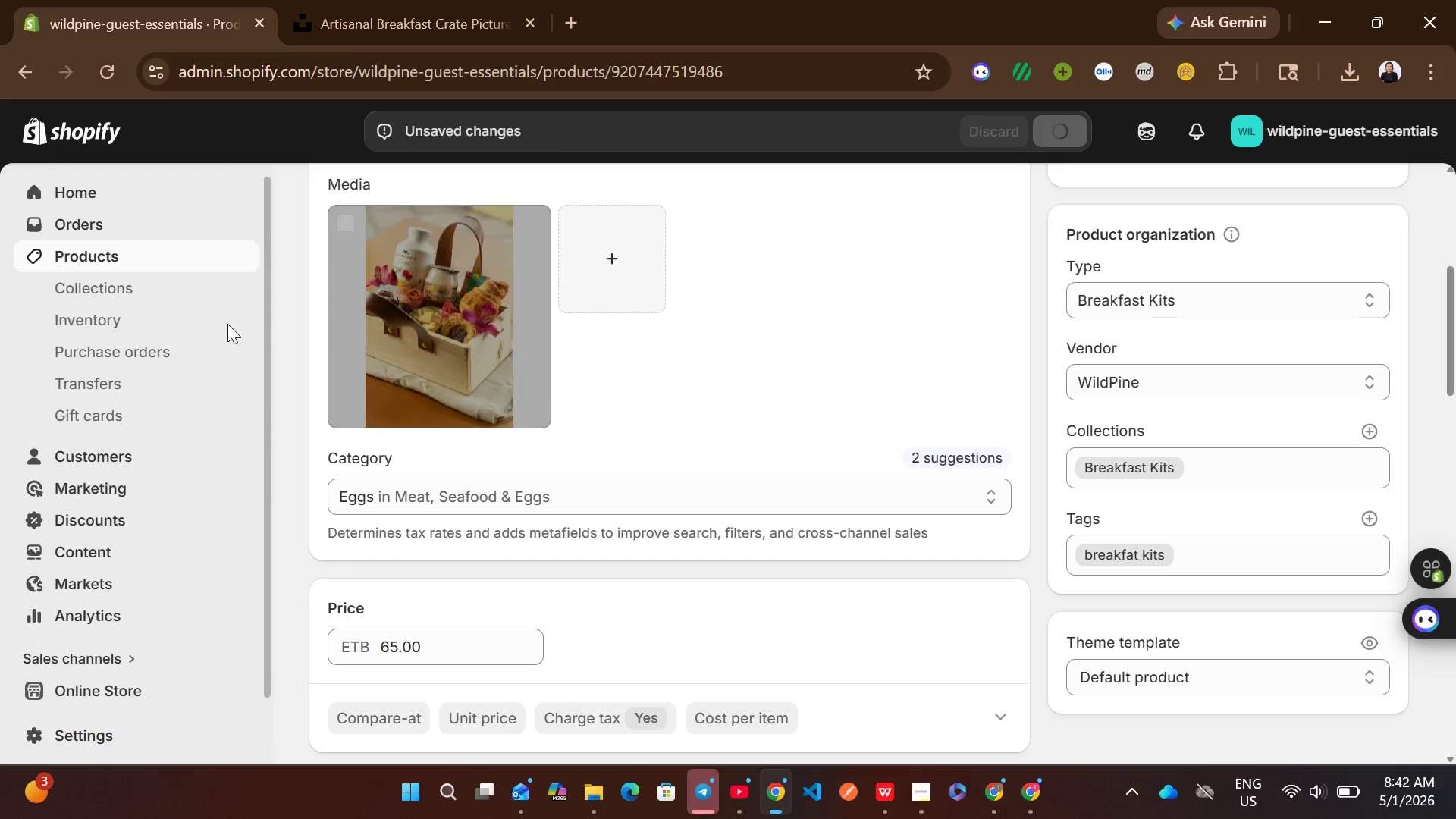 
left_click([173, 251])
 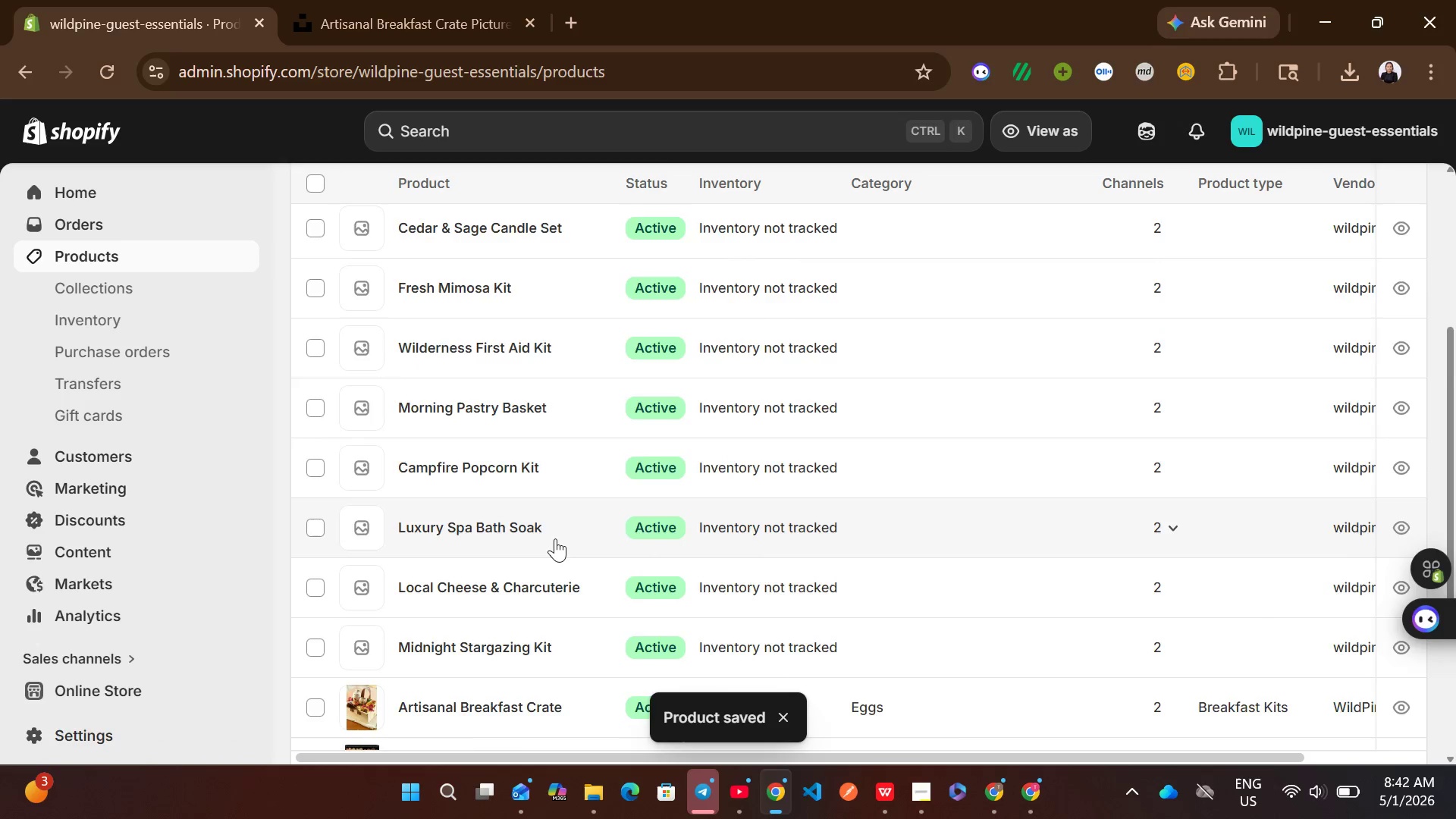 
wait(5.24)
 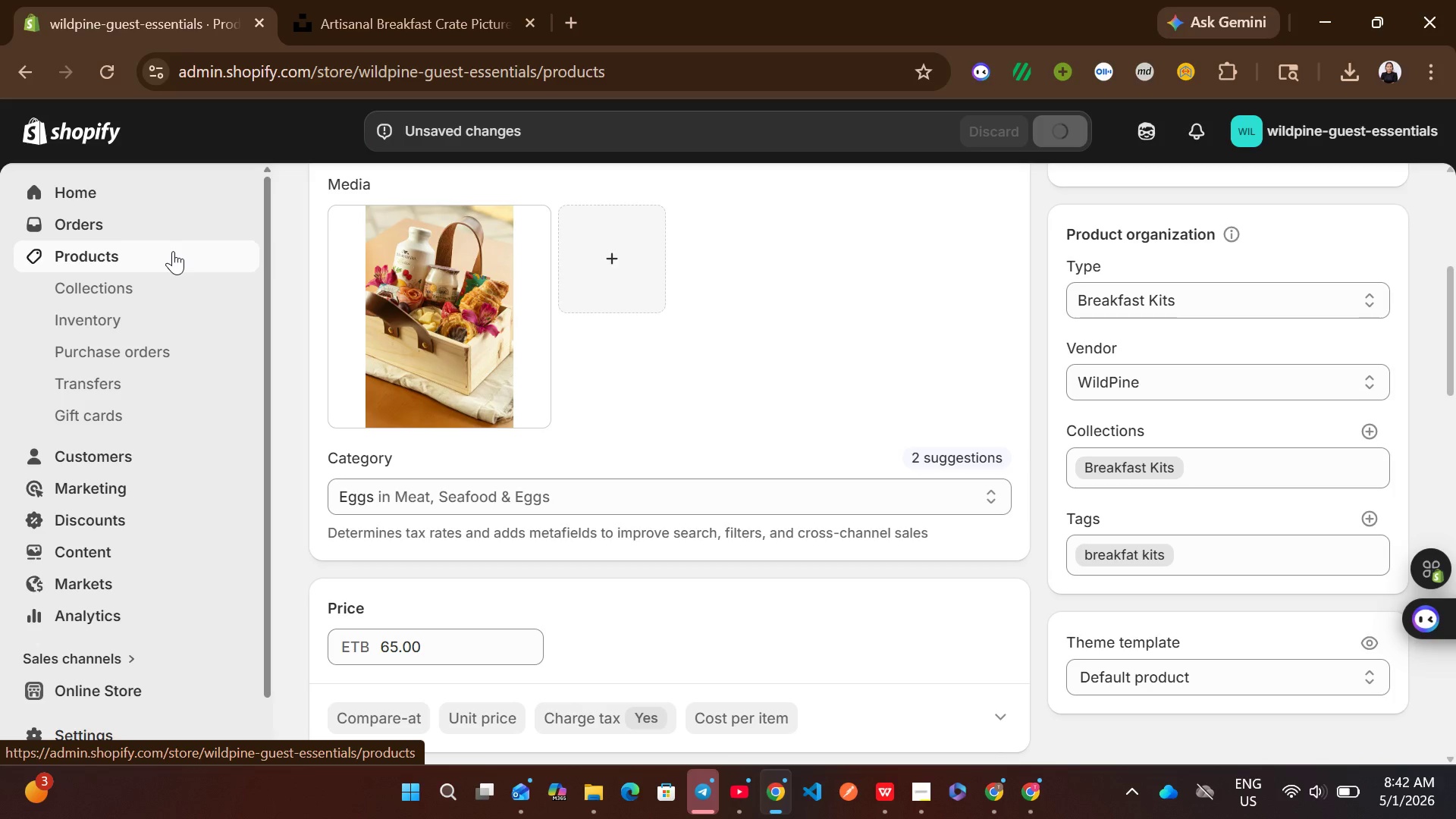 
left_click([946, 497])
 